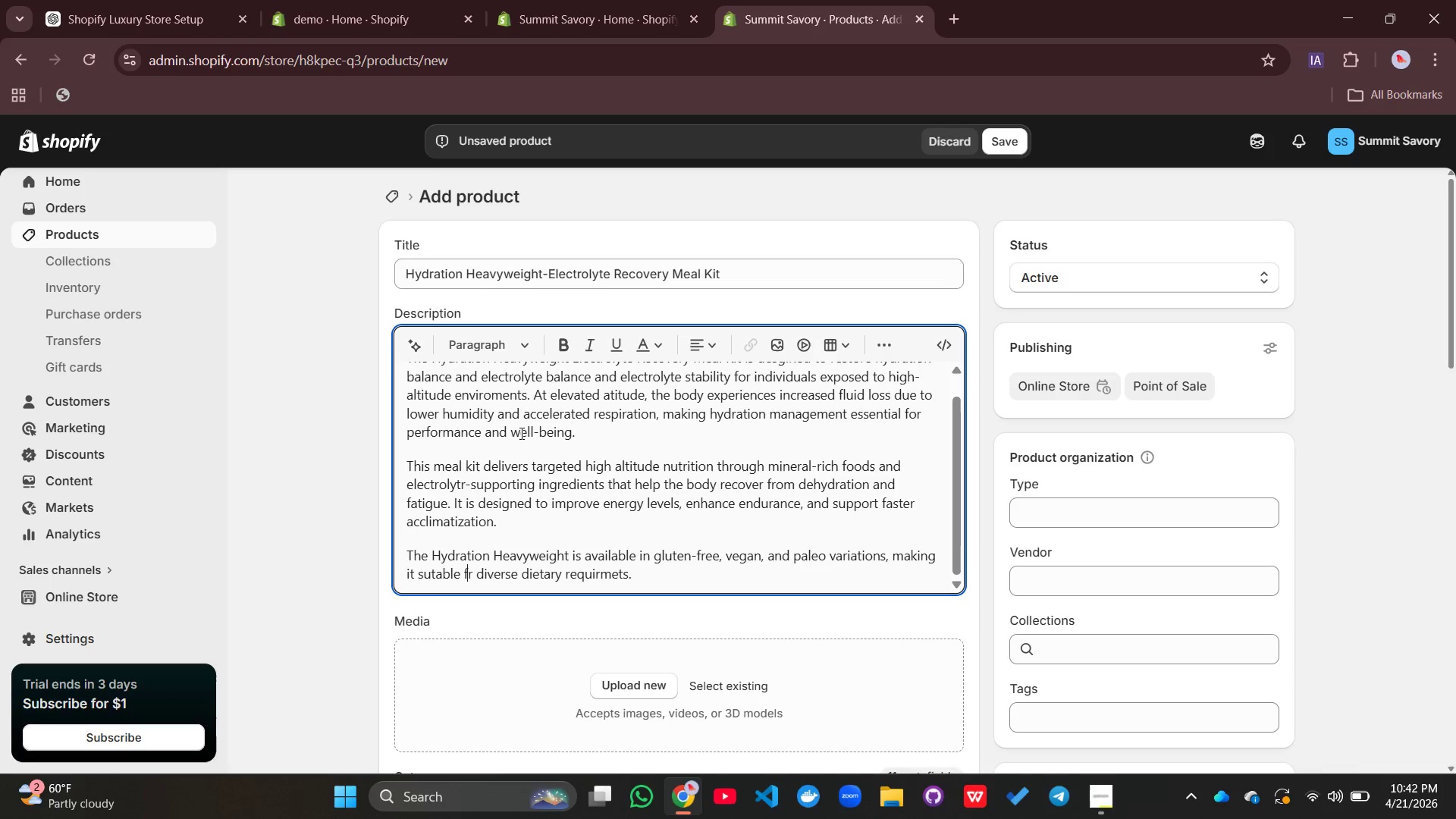 
key(Backspace)
 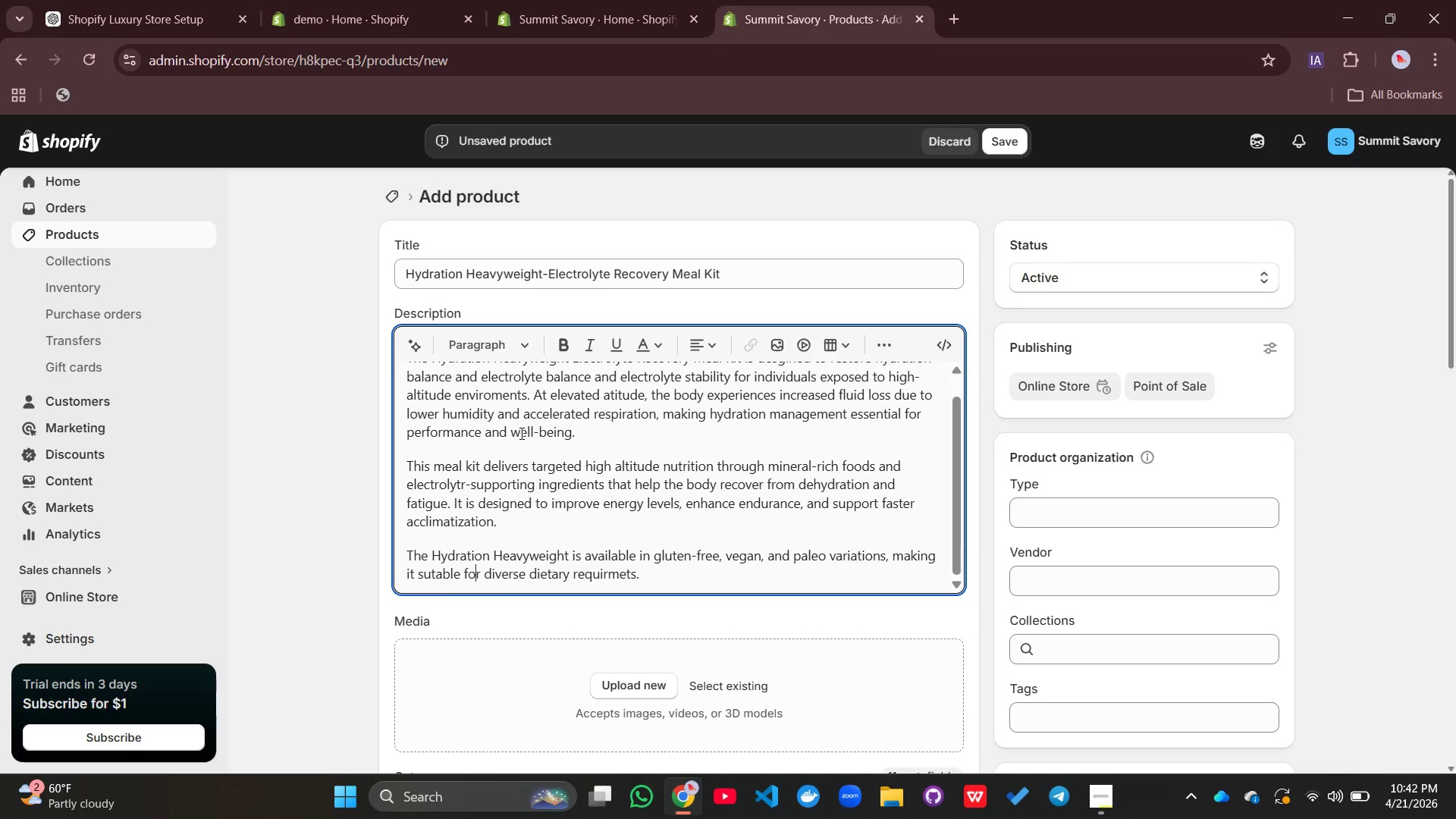 
key(O)
 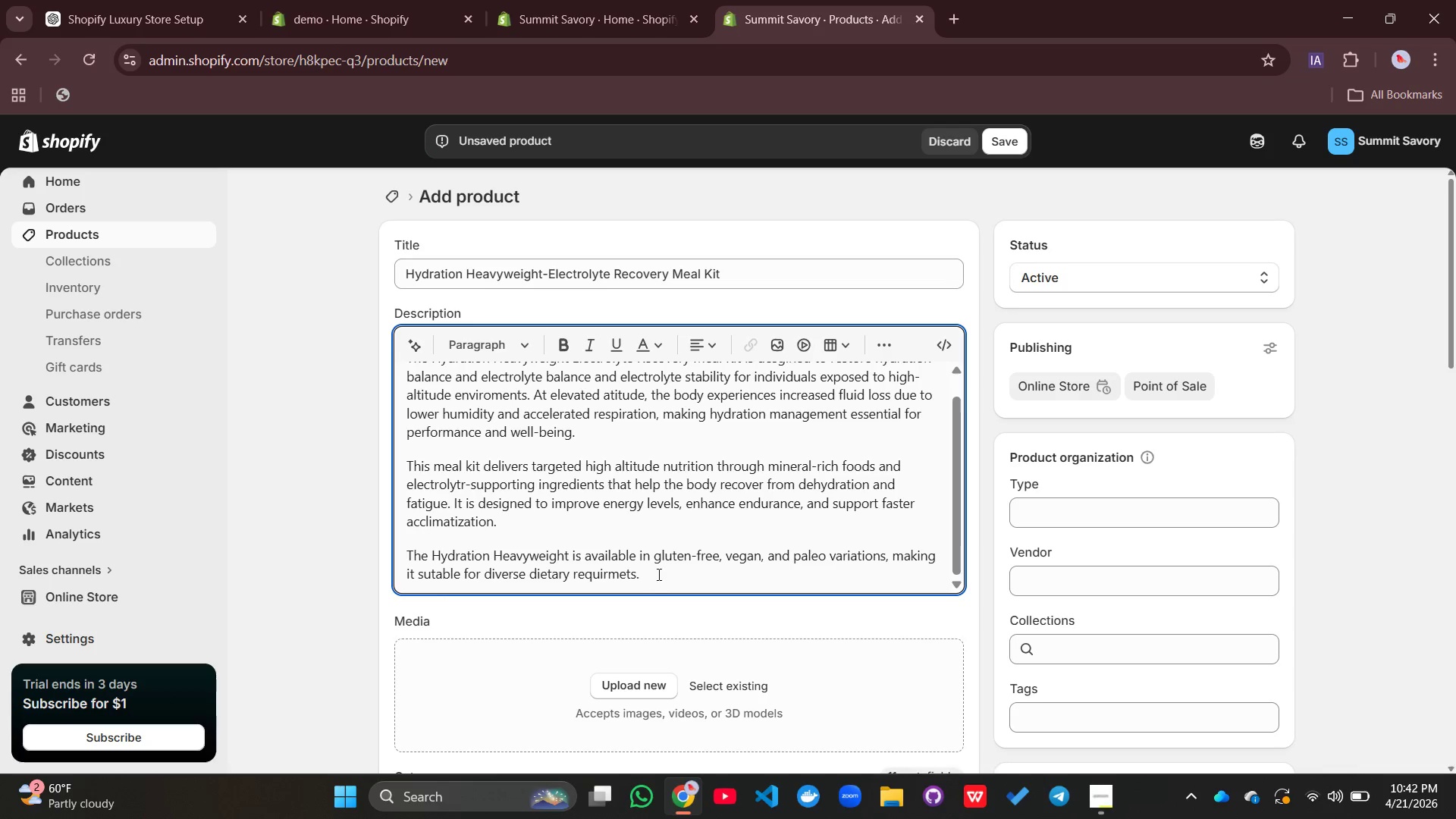 
left_click([657, 573])
 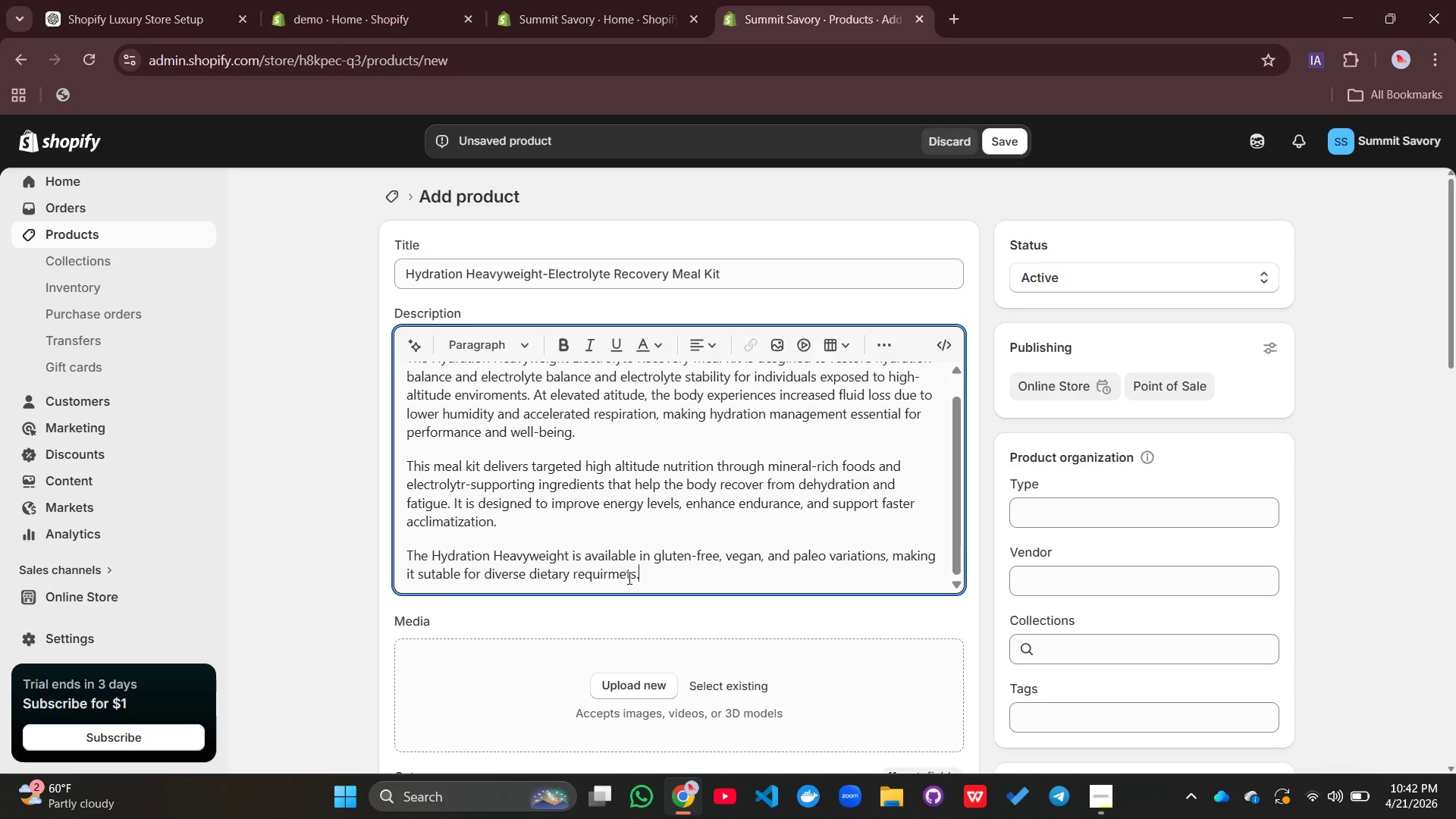 
left_click([628, 578])
 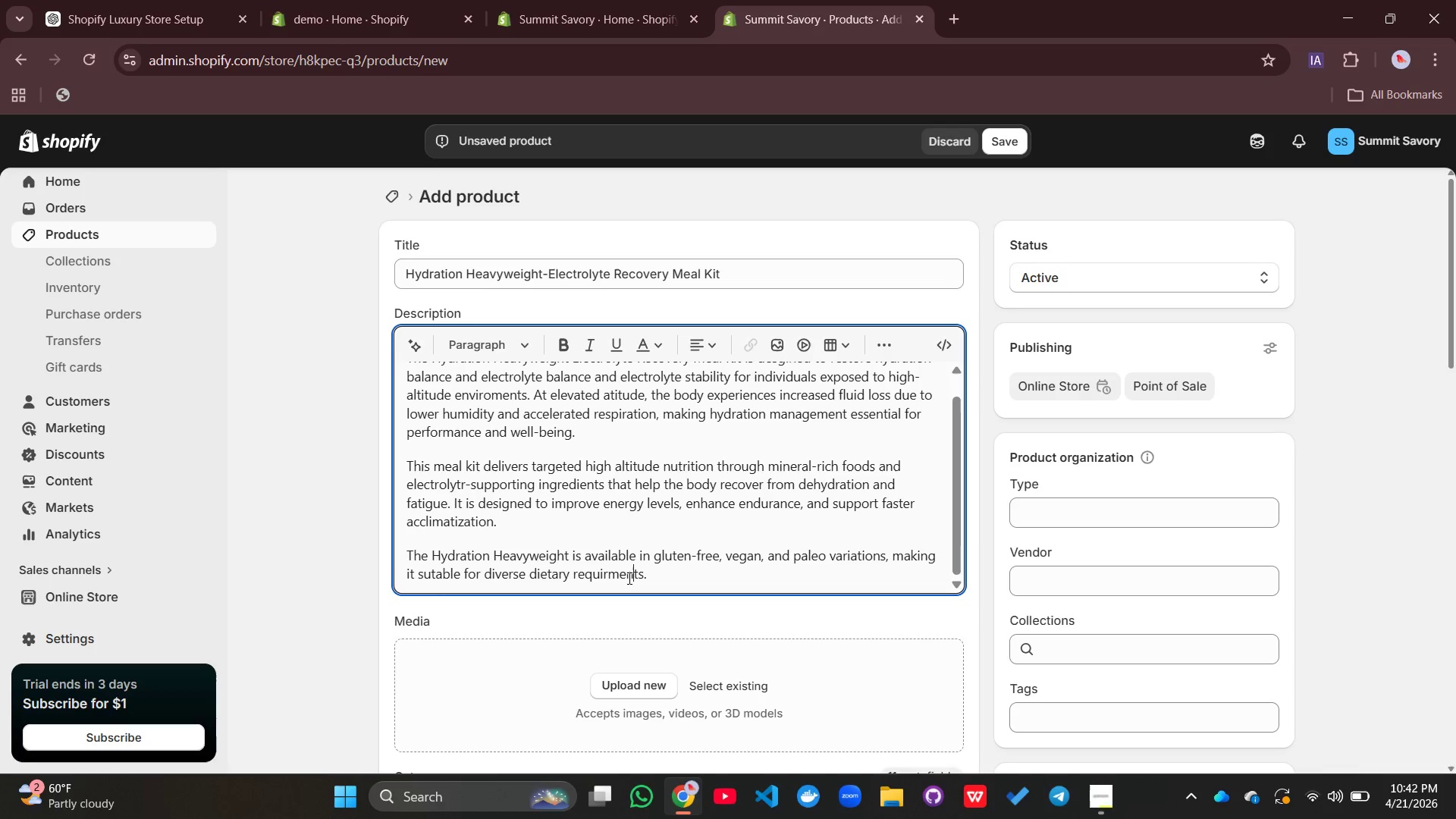 
key(N)
 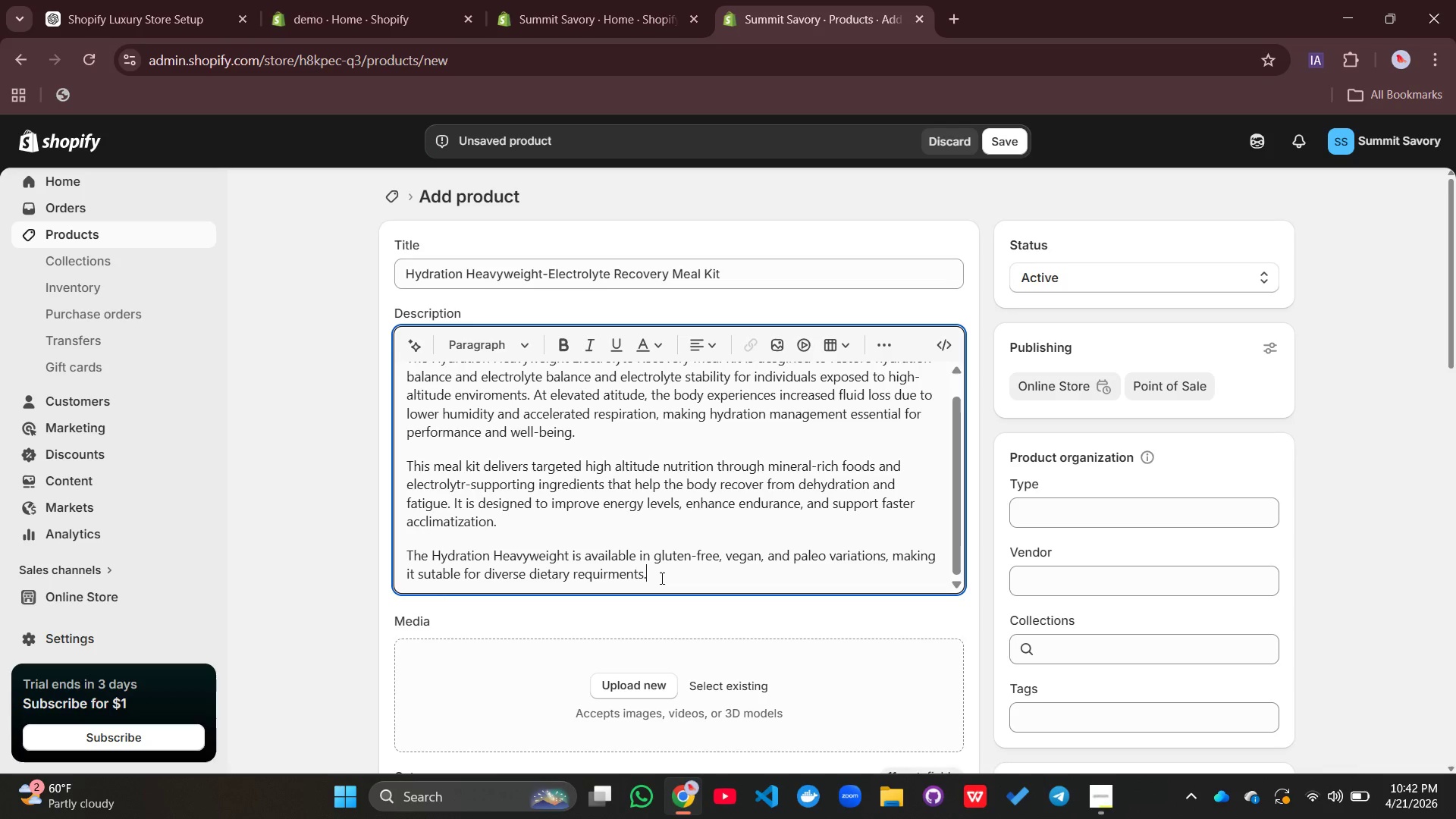 
left_click([661, 578])
 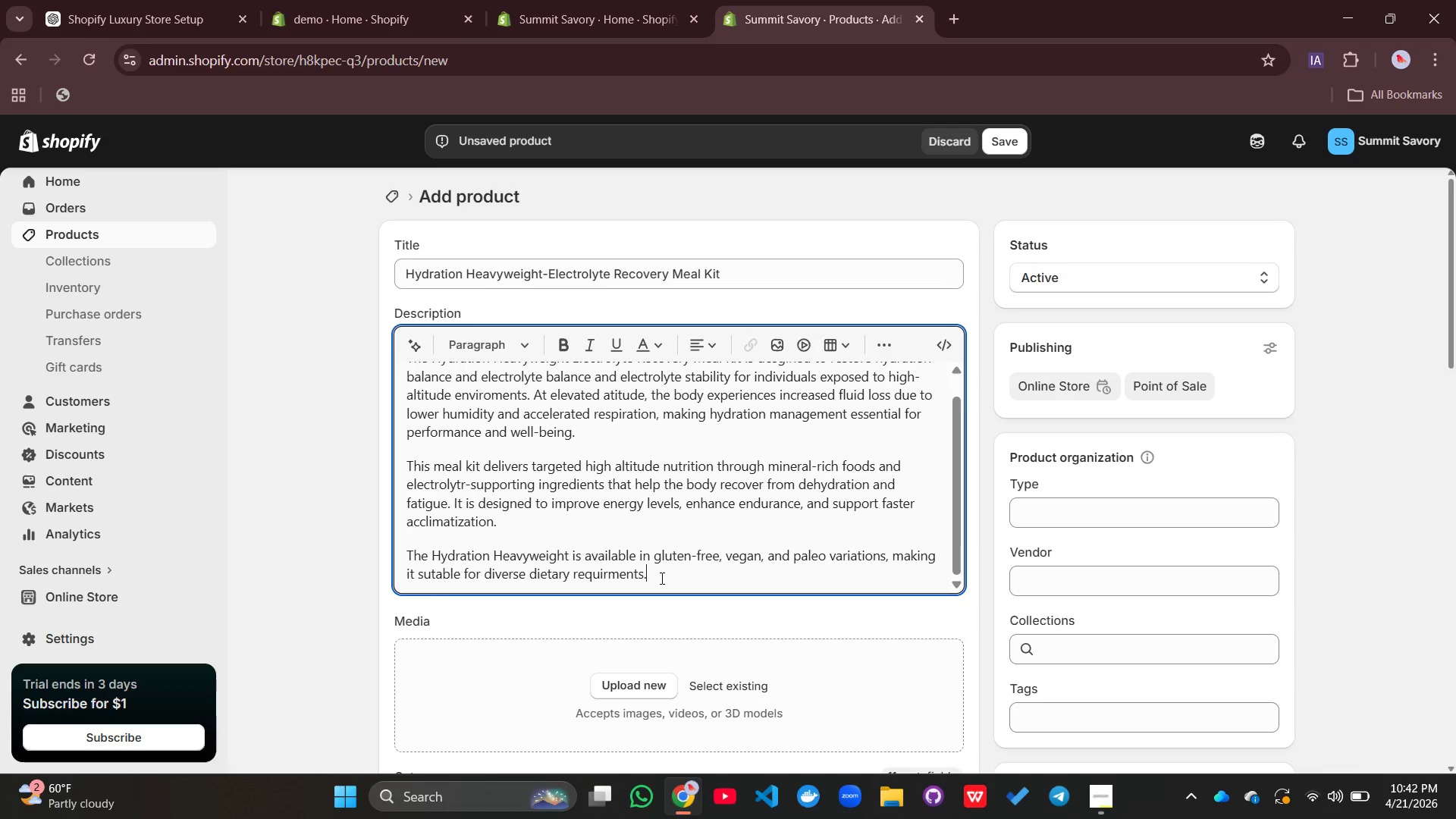 
wait(9.38)
 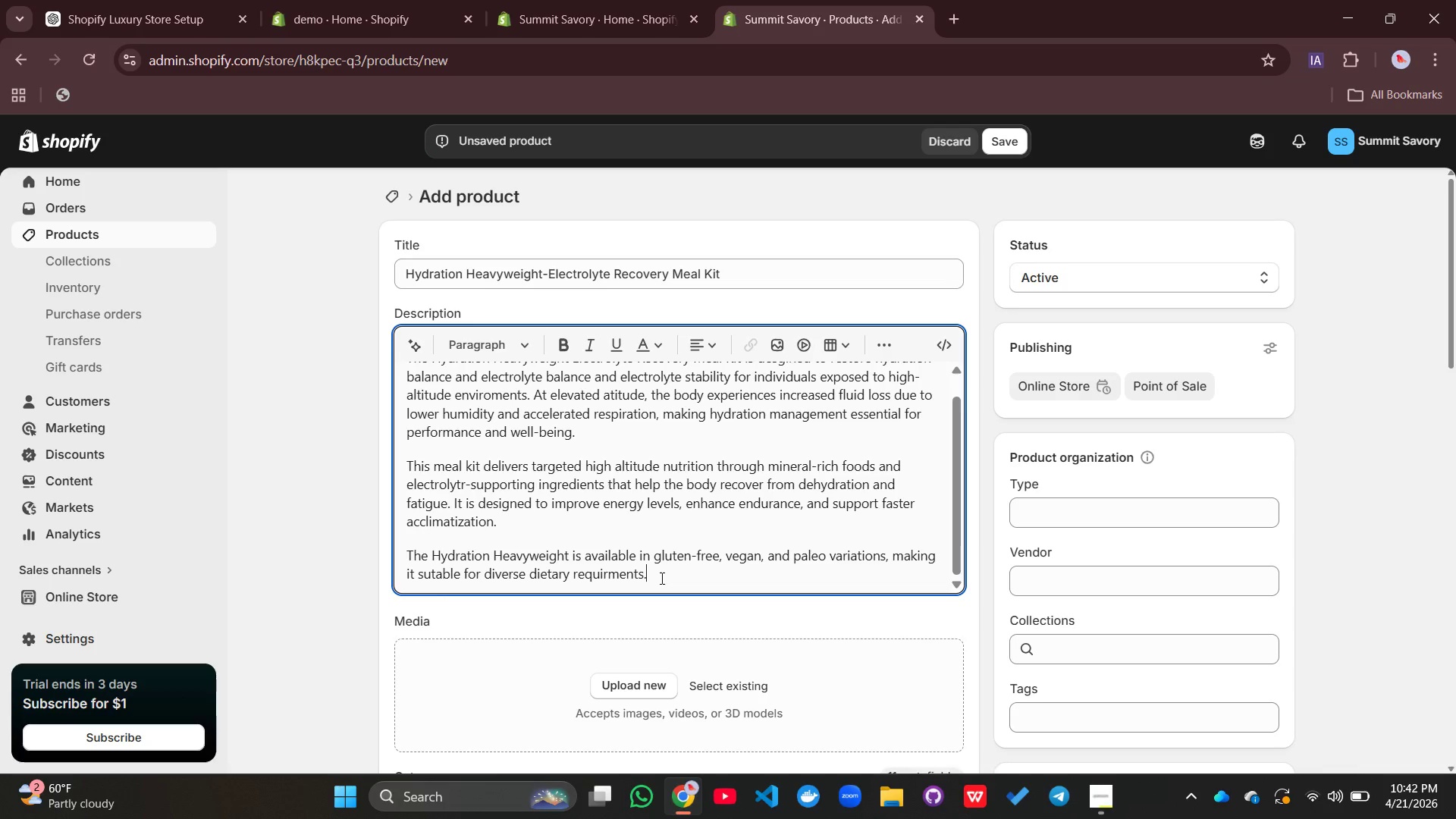 
type( it suppot)
key(Backspace)
type(rts group serving for twi)
key(Backspace)
type(o, four, or f)
key(Backspace)
type(eight guests, making it ideal for luxury mountain accommodations and wellness-focused travel experiences.)
 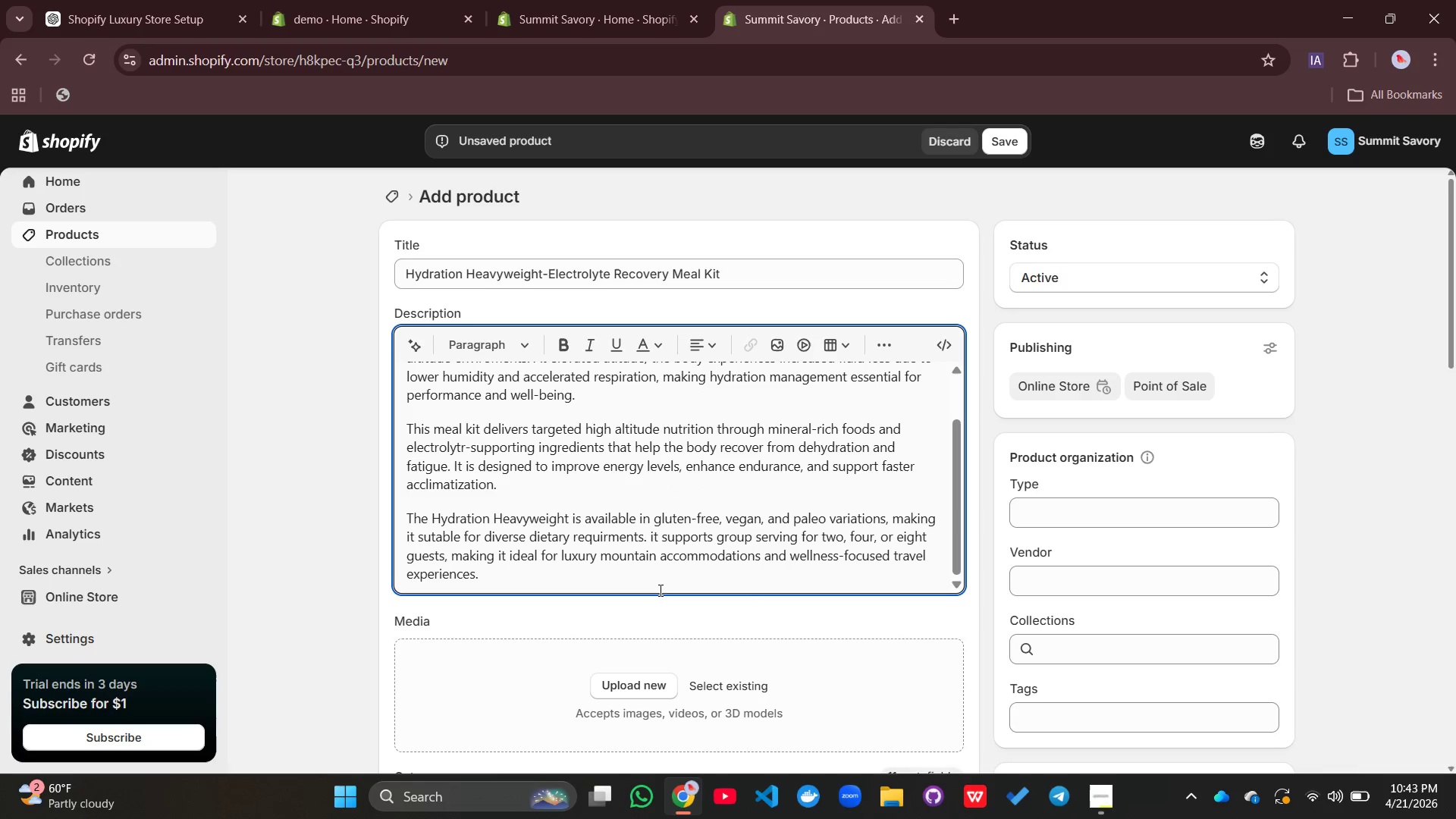 
left_click([639, 679])
 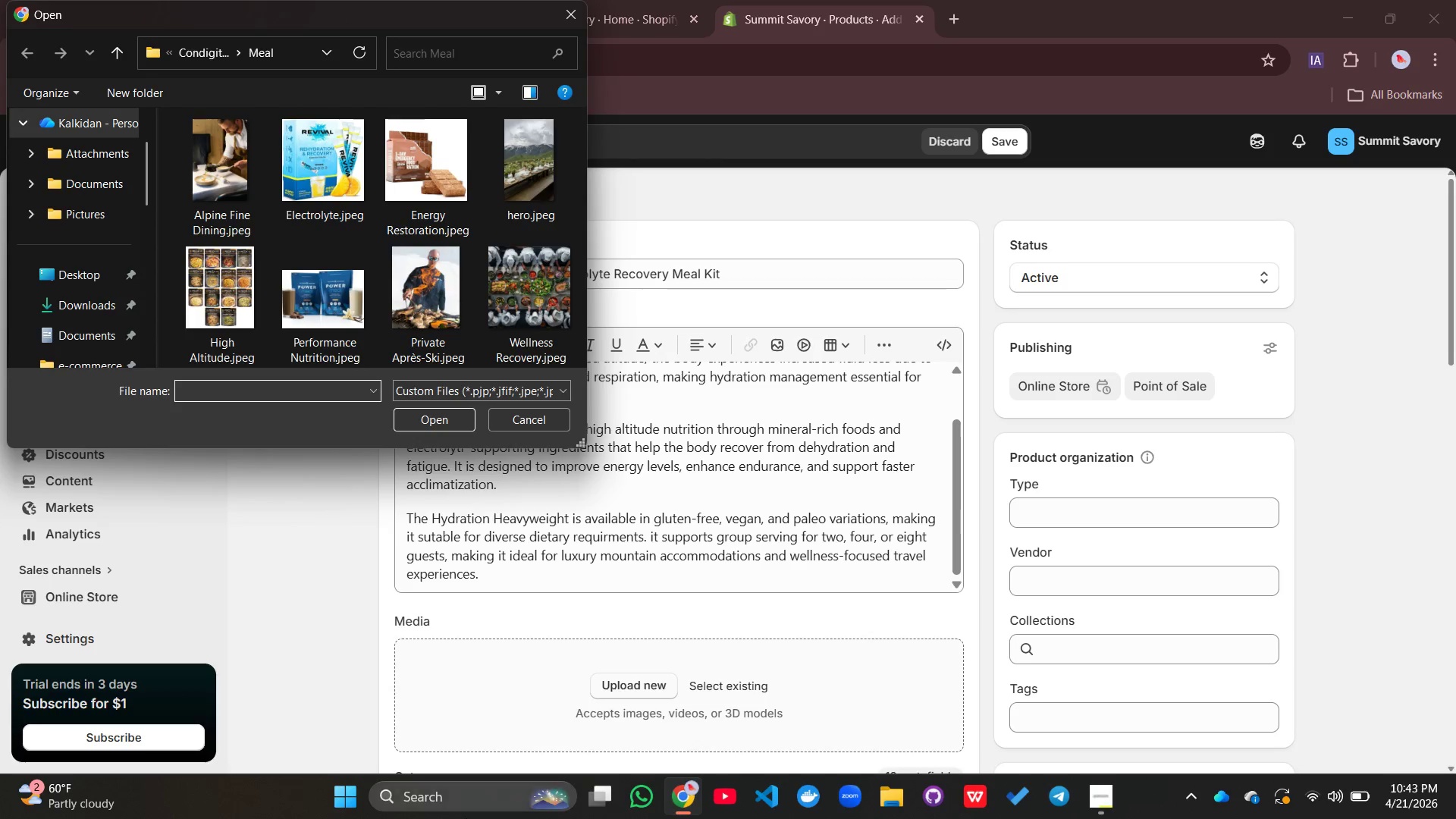 
mouse_move([294, 261])
 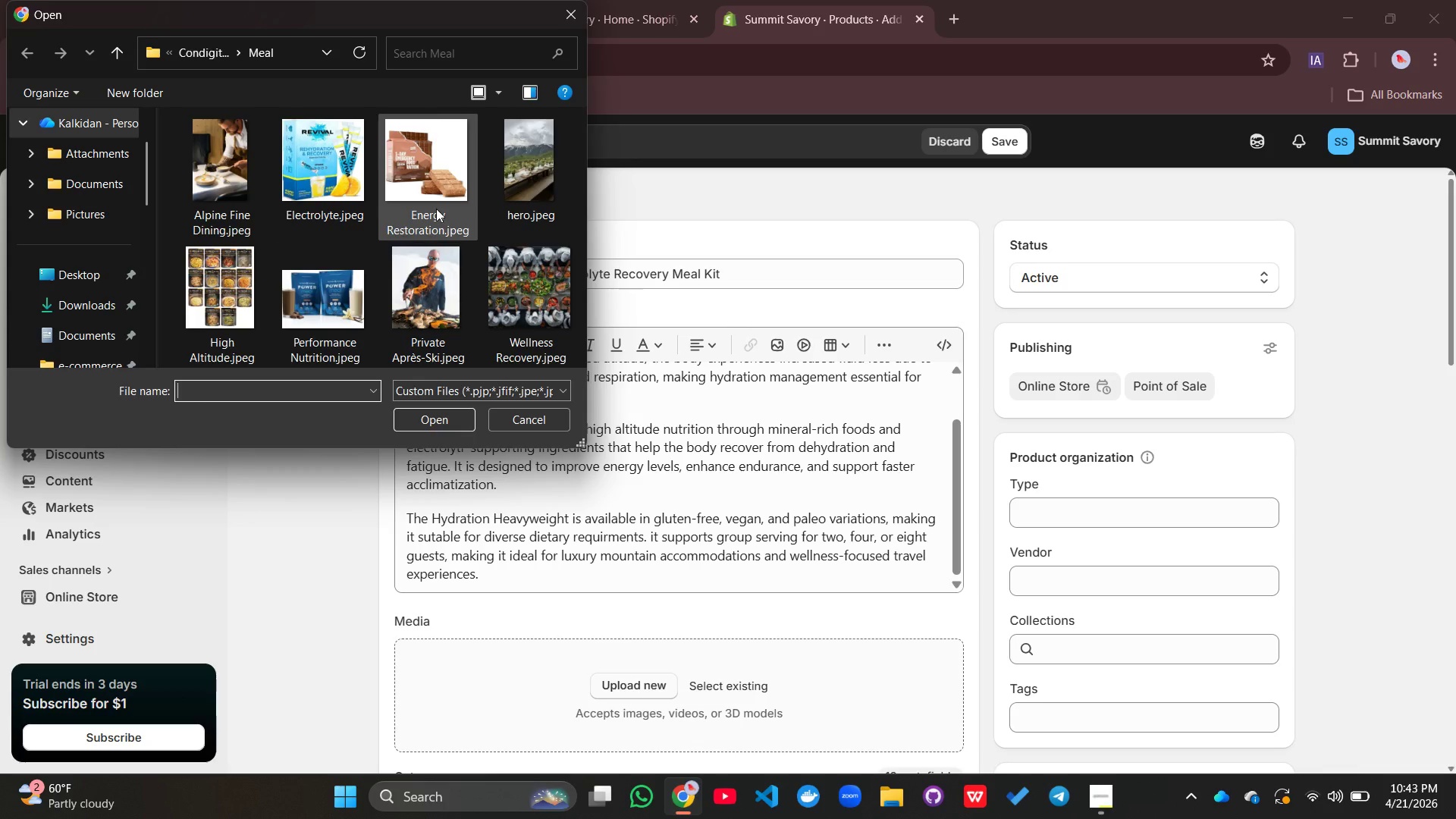 
scroll: coordinate [436, 209], scroll_direction: down, amount: 2.0
 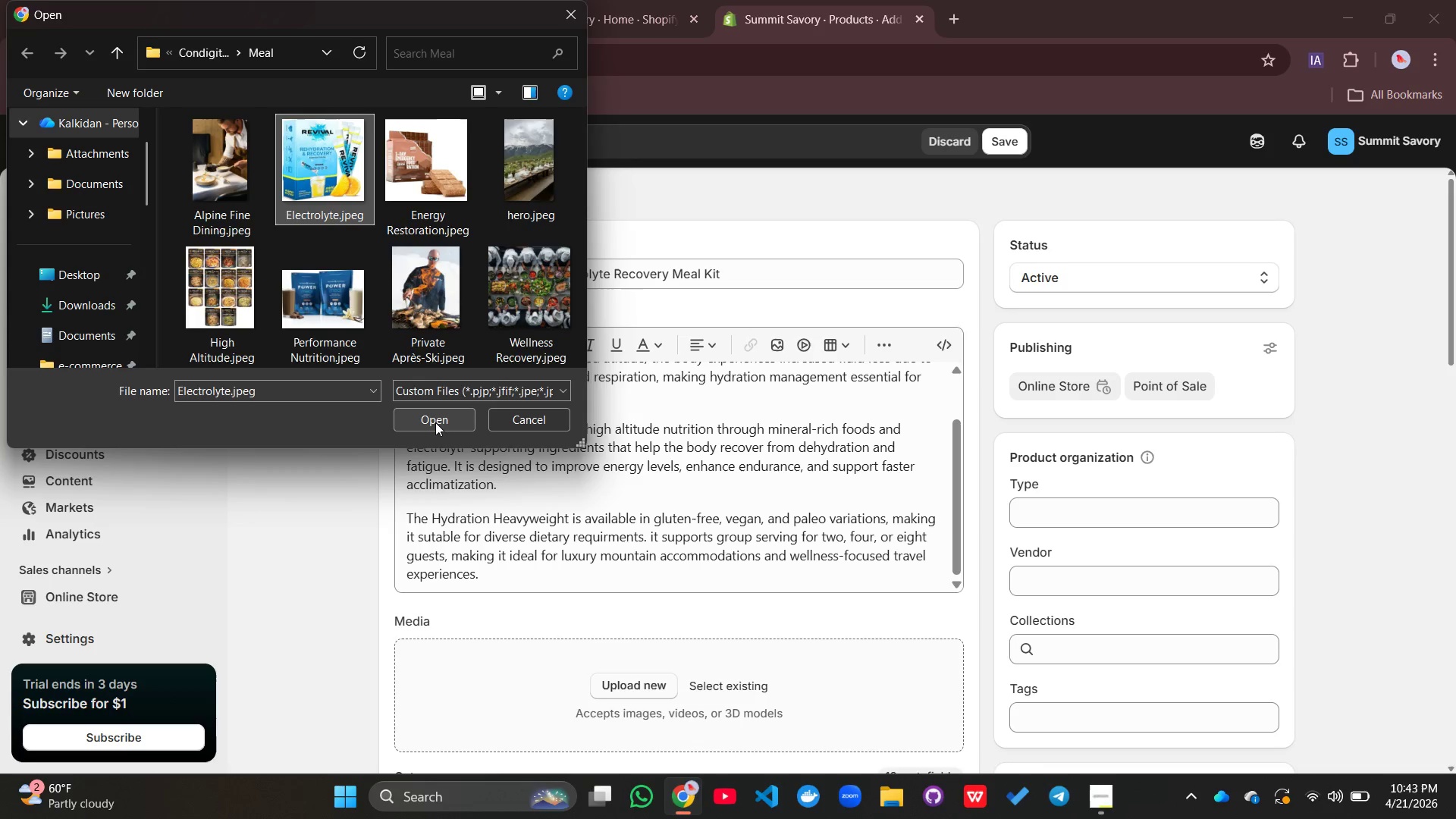 
left_click([435, 422])
 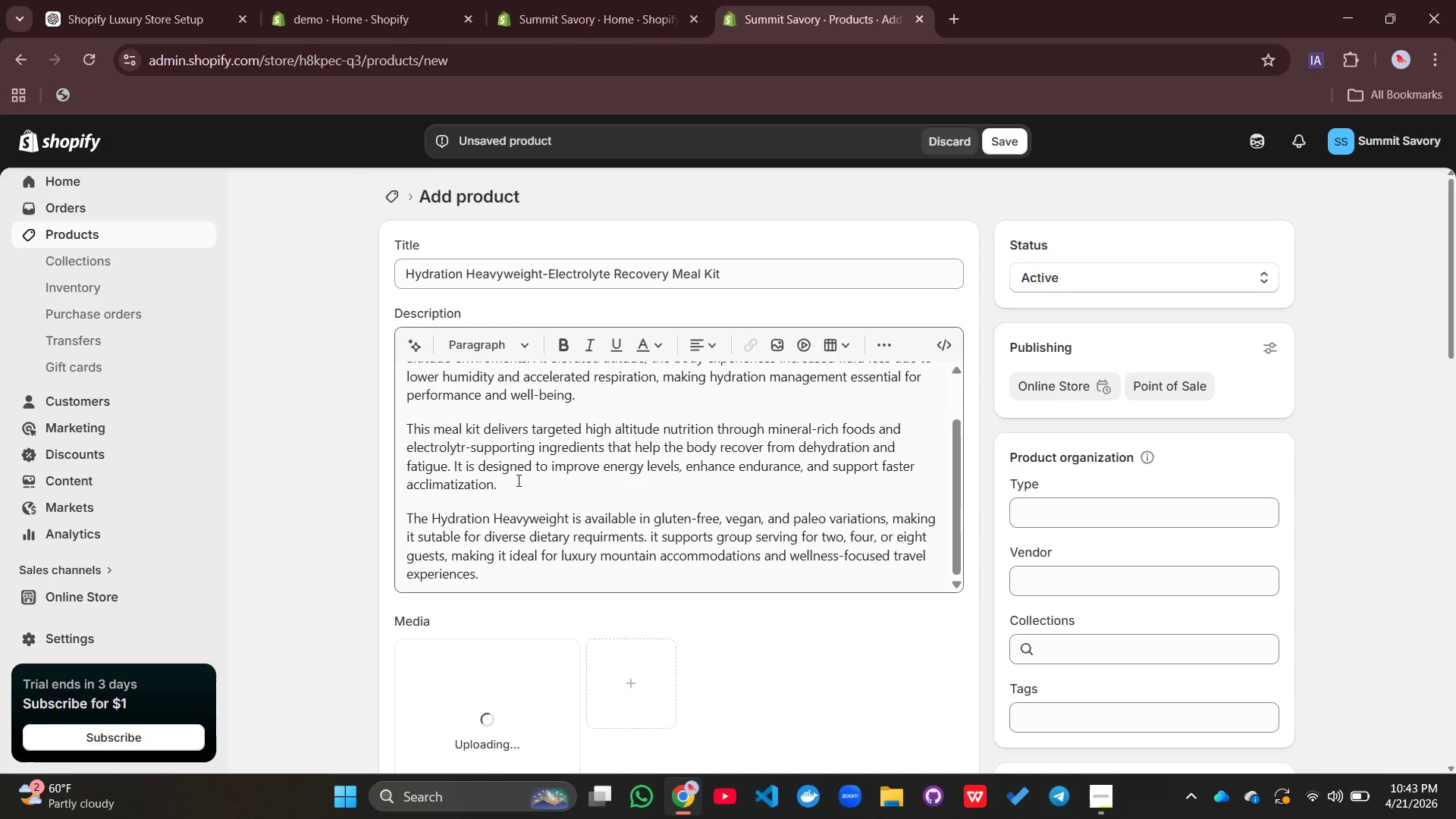 
scroll: coordinate [585, 499], scroll_direction: down, amount: 9.0
 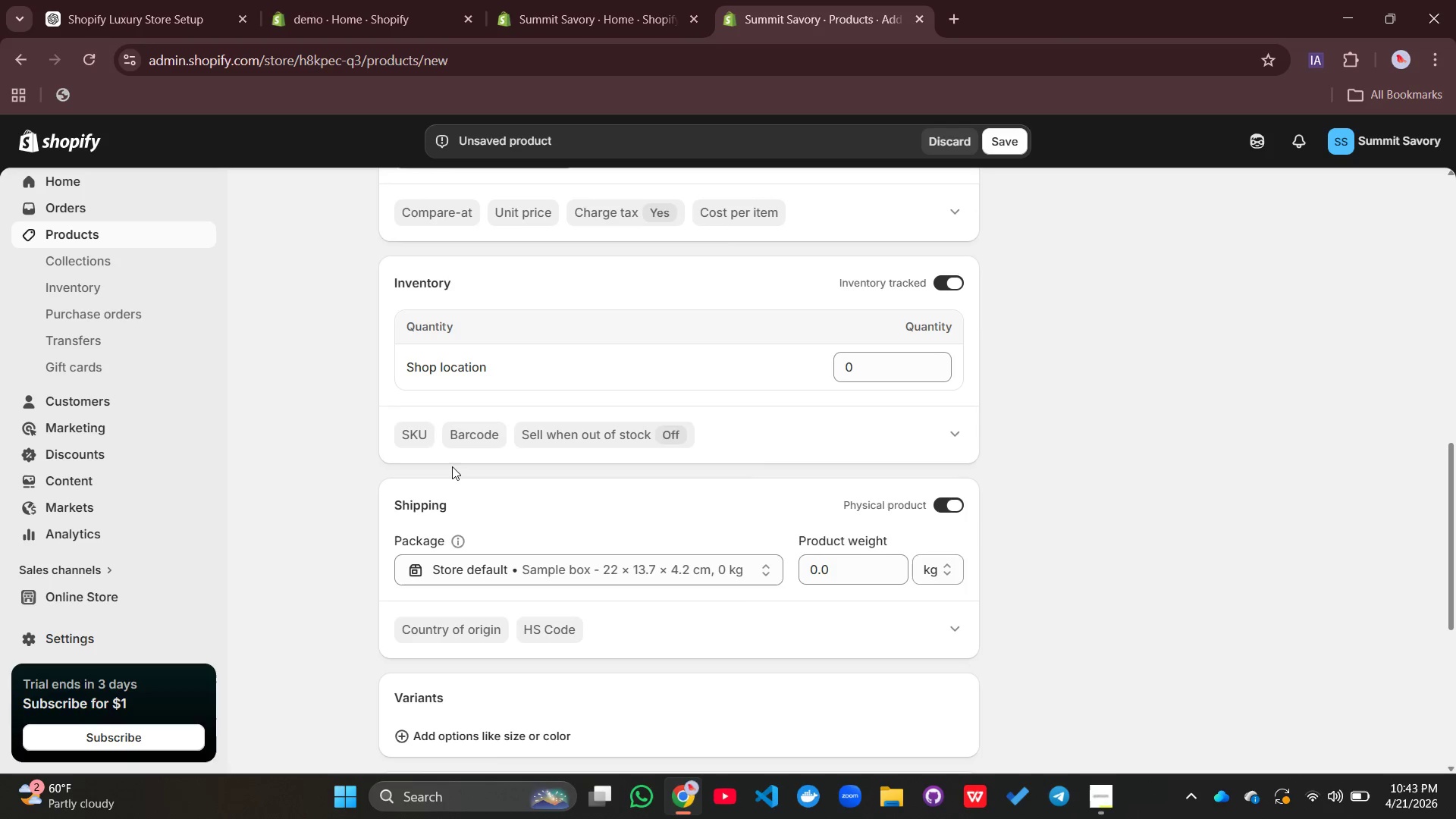 
wait(5.74)
 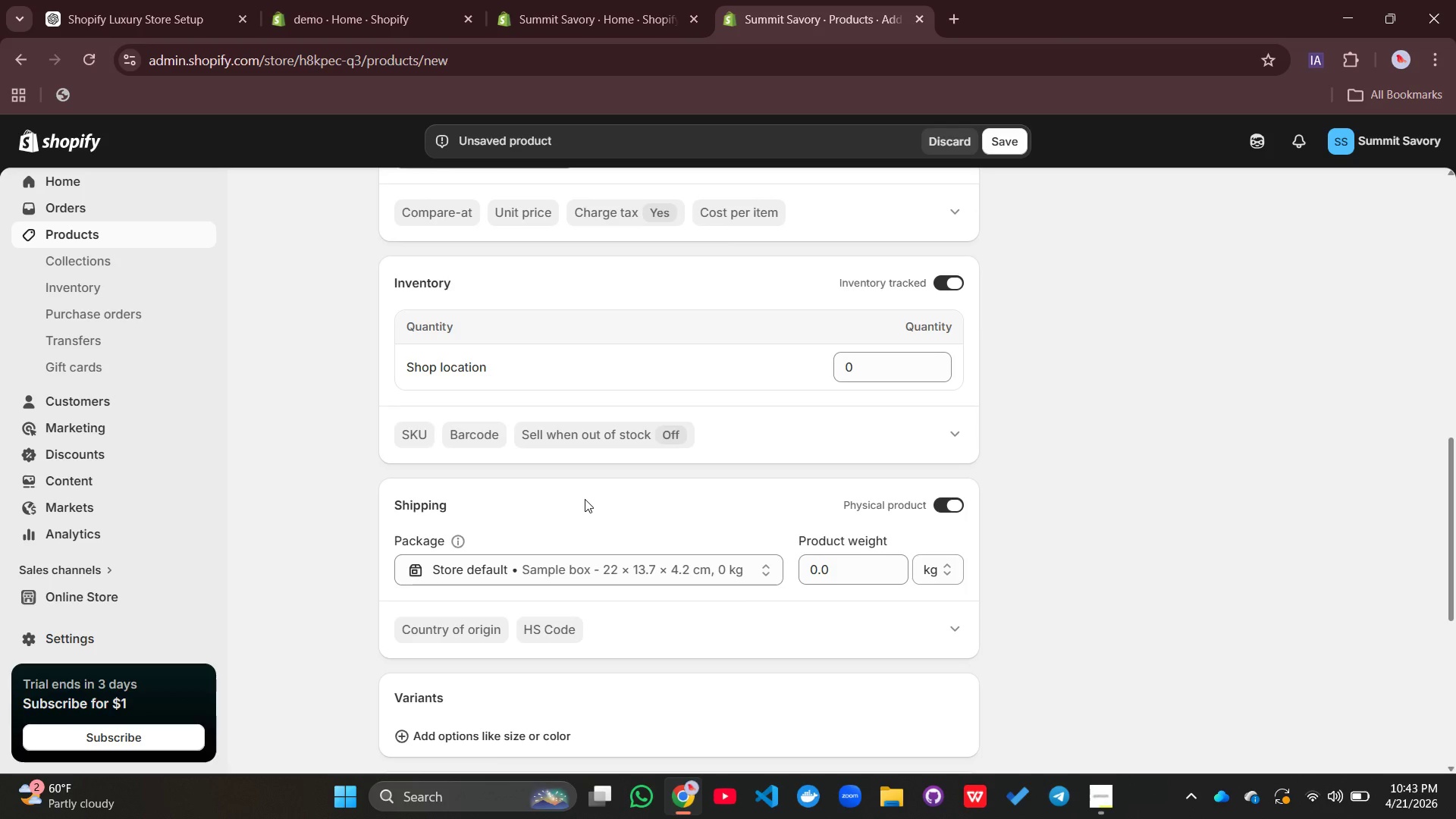 
scroll: coordinate [559, 504], scroll_direction: down, amount: 2.0
 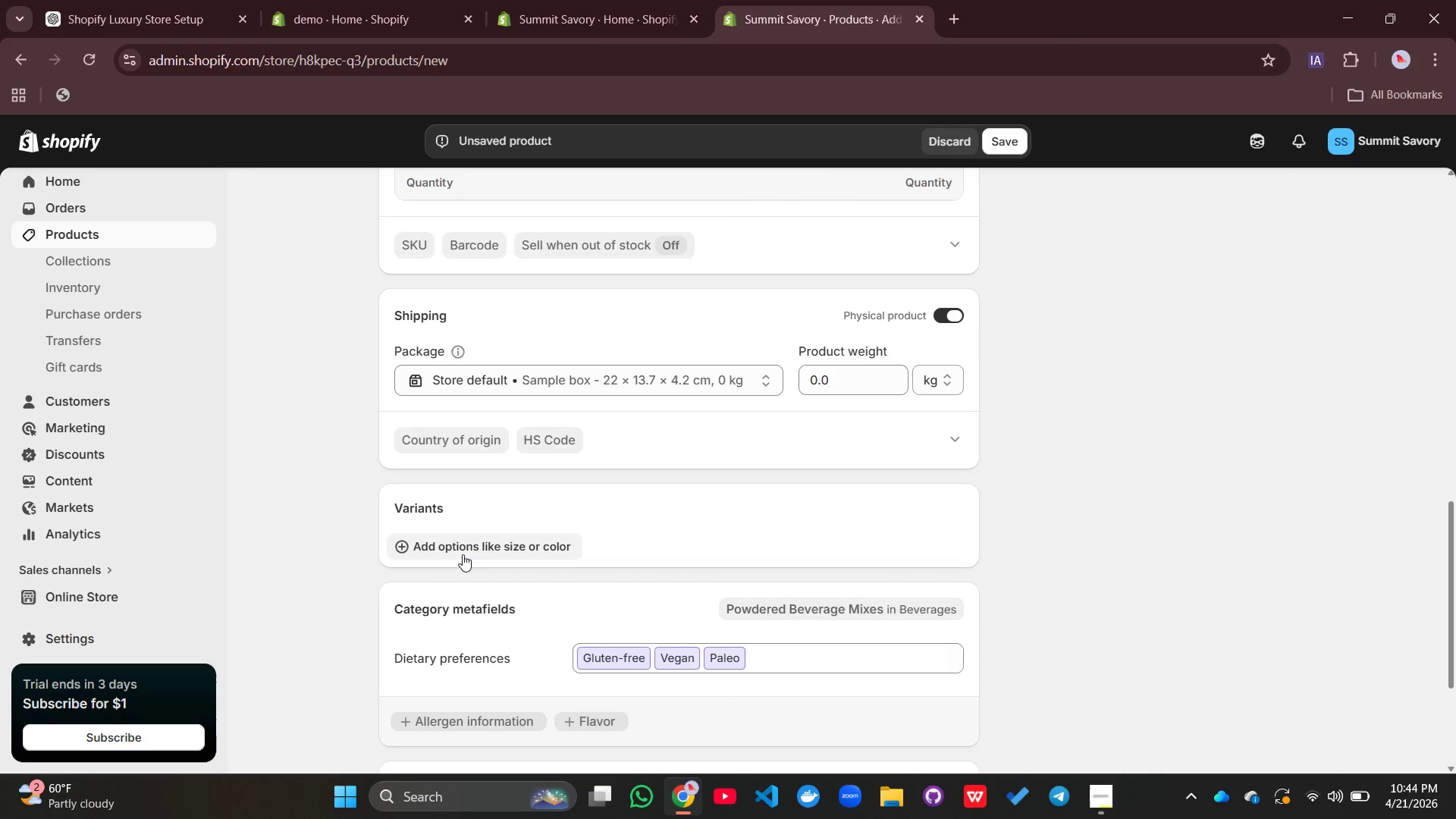 
left_click([463, 554])
 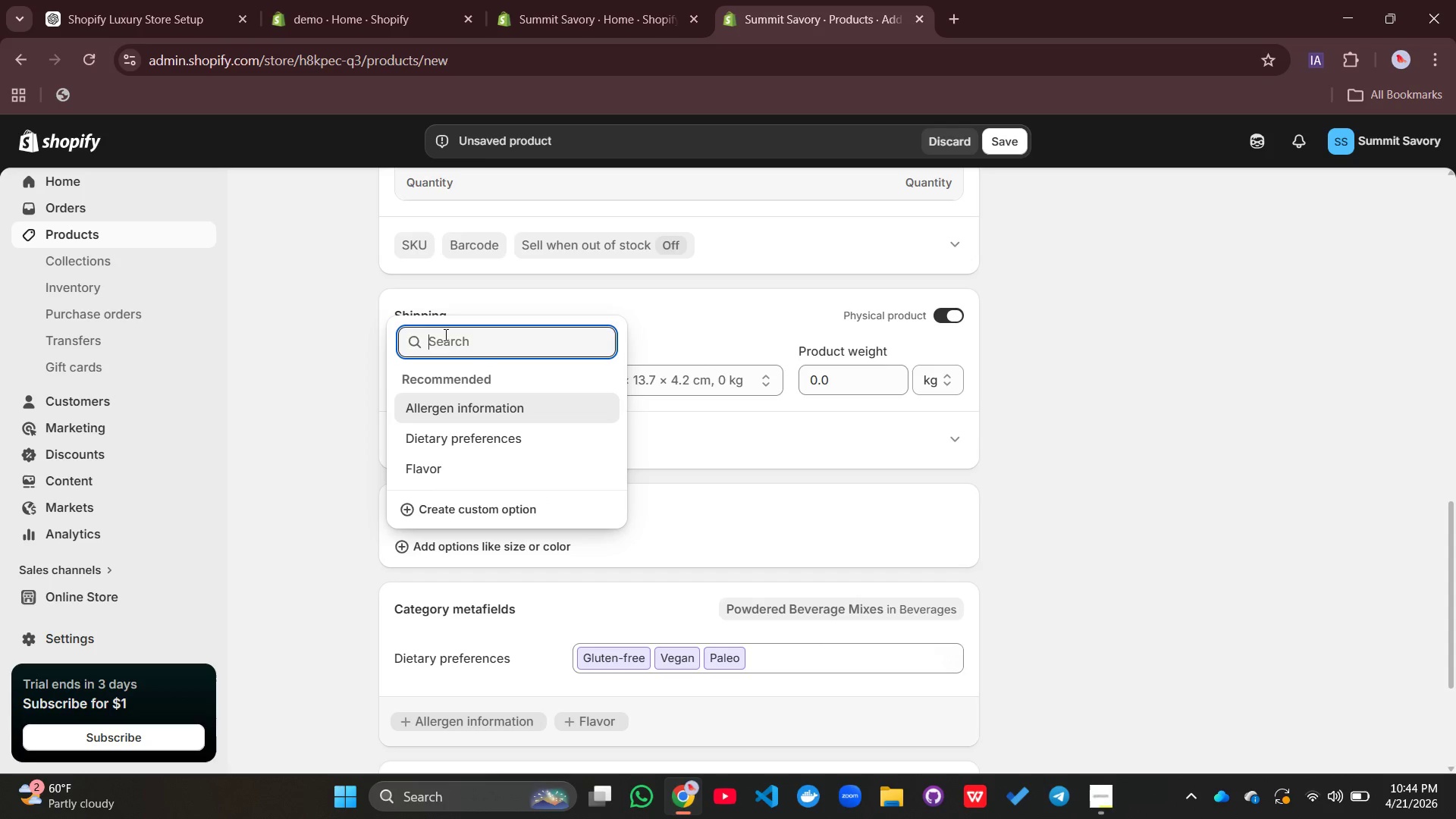 
type(Du)
key(Backspace)
type(iet)
 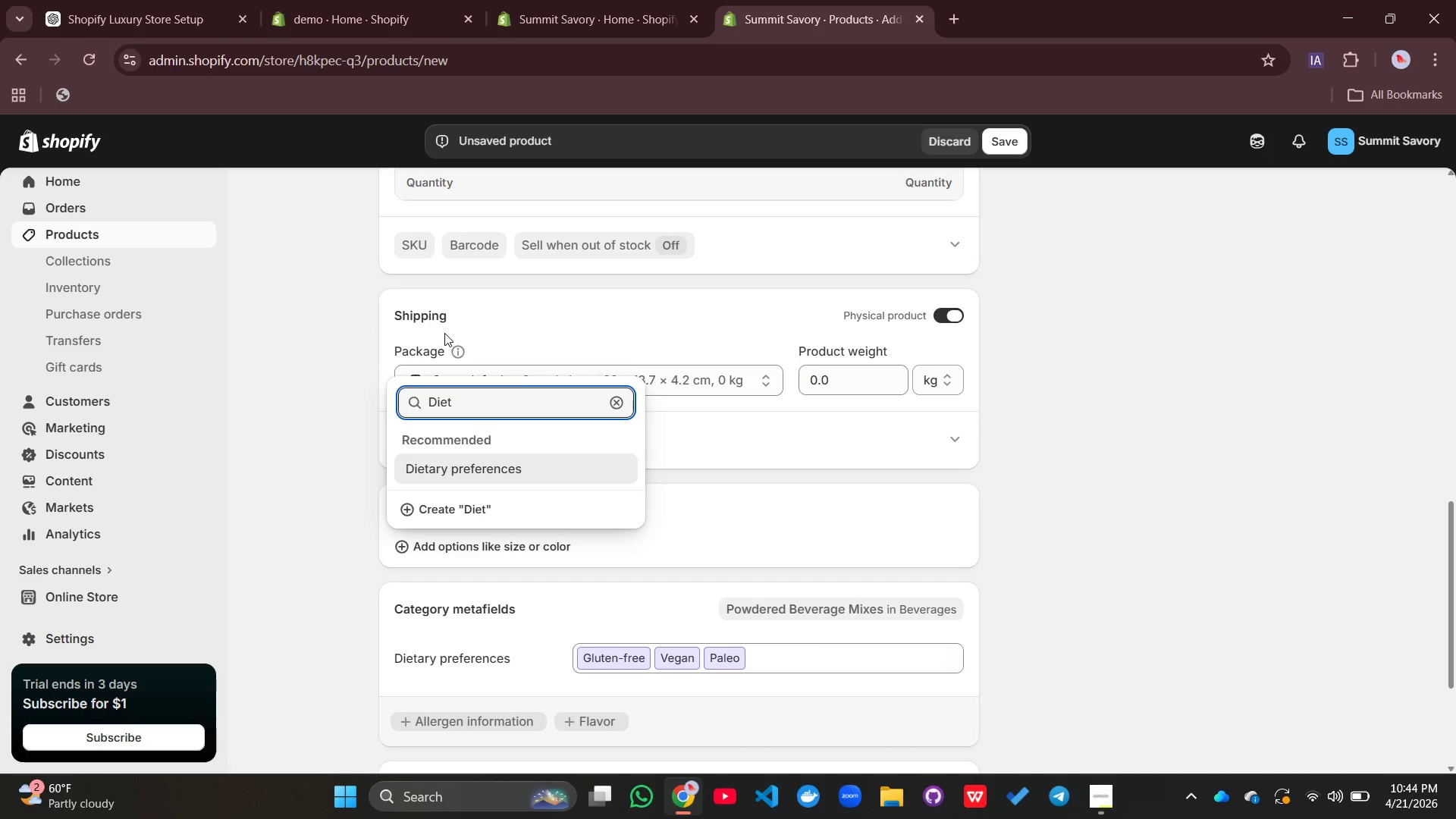 
key(Enter)
 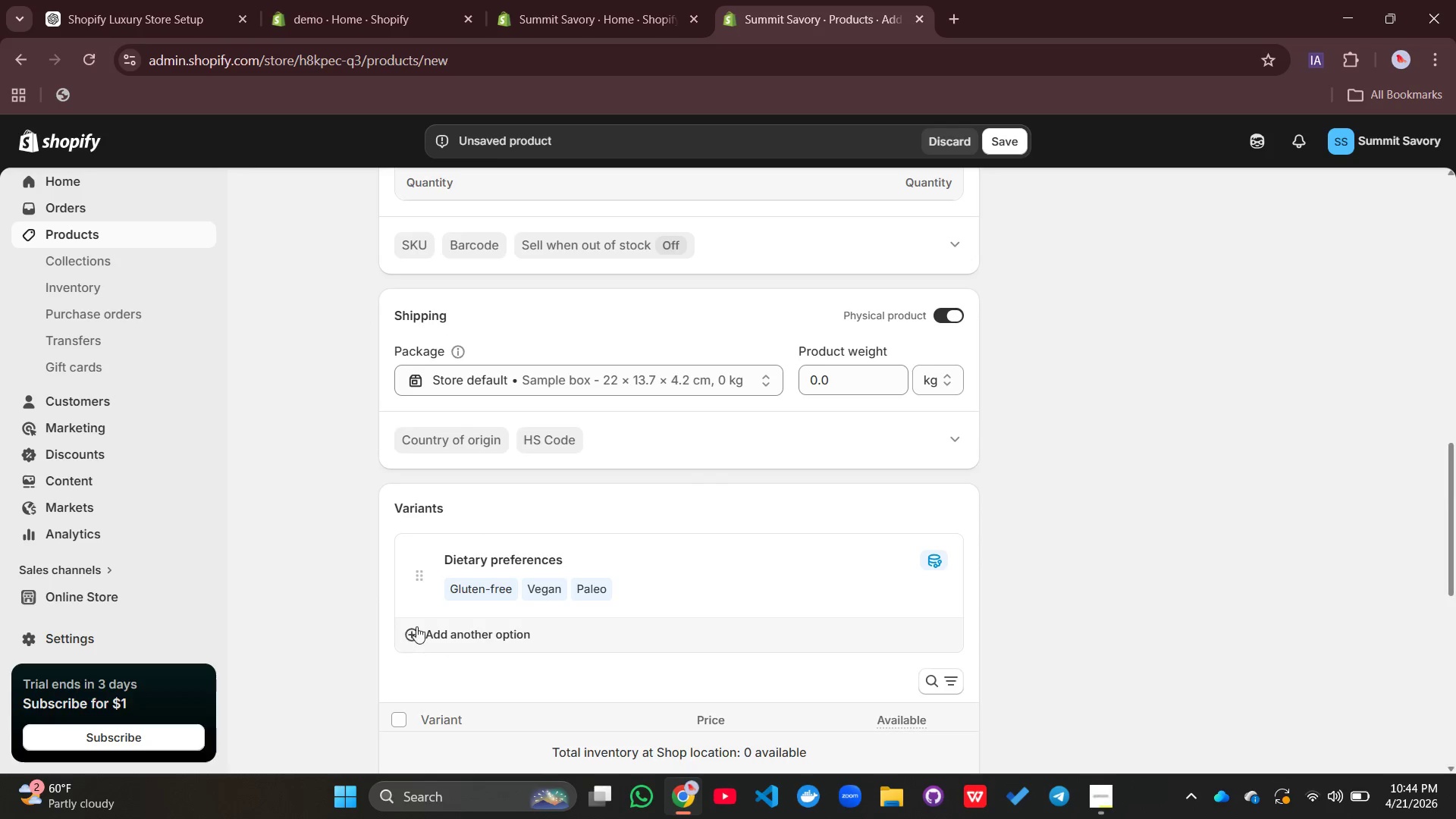 
scroll: coordinate [443, 592], scroll_direction: down, amount: 2.0
 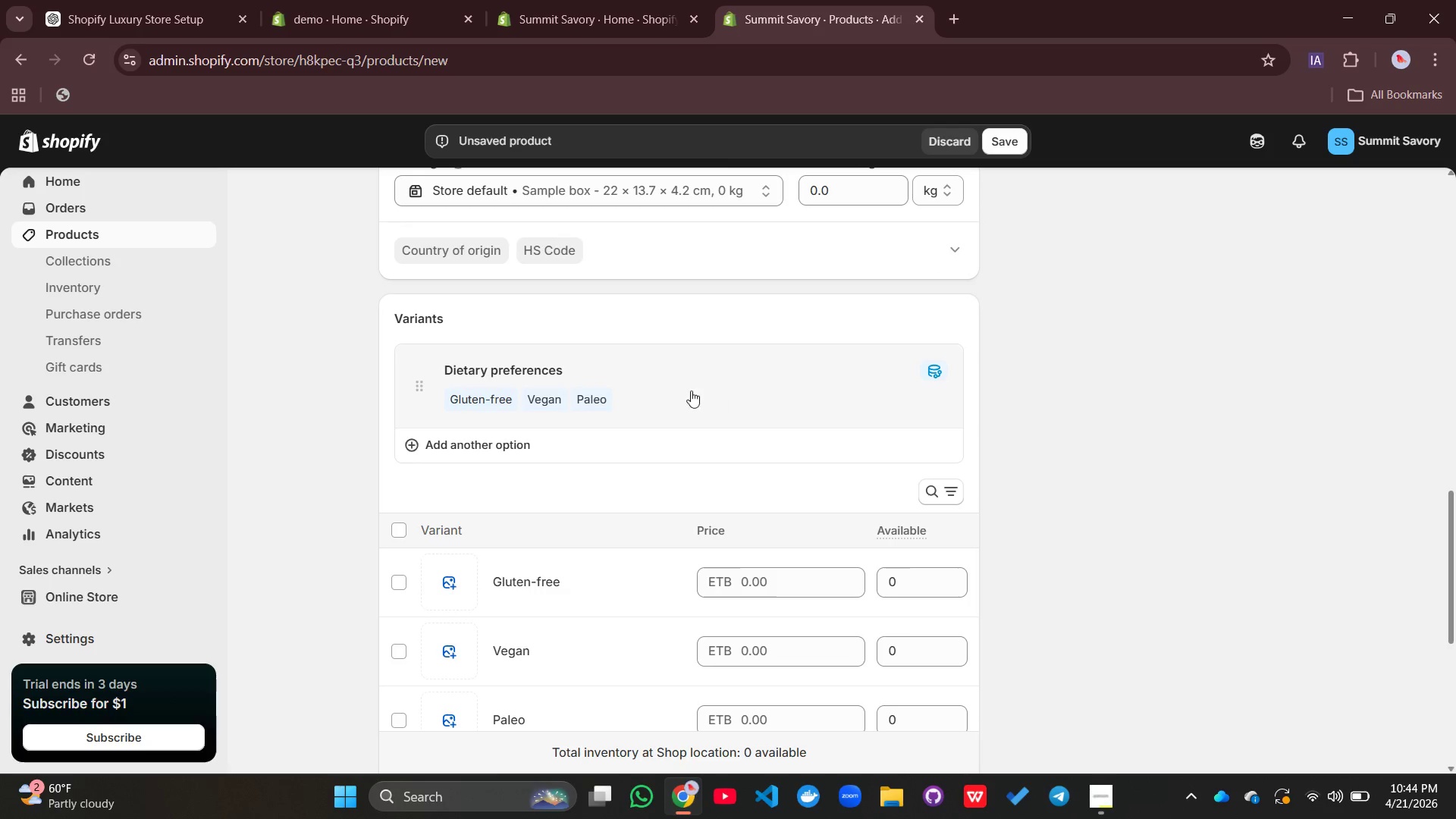 
wait(8.42)
 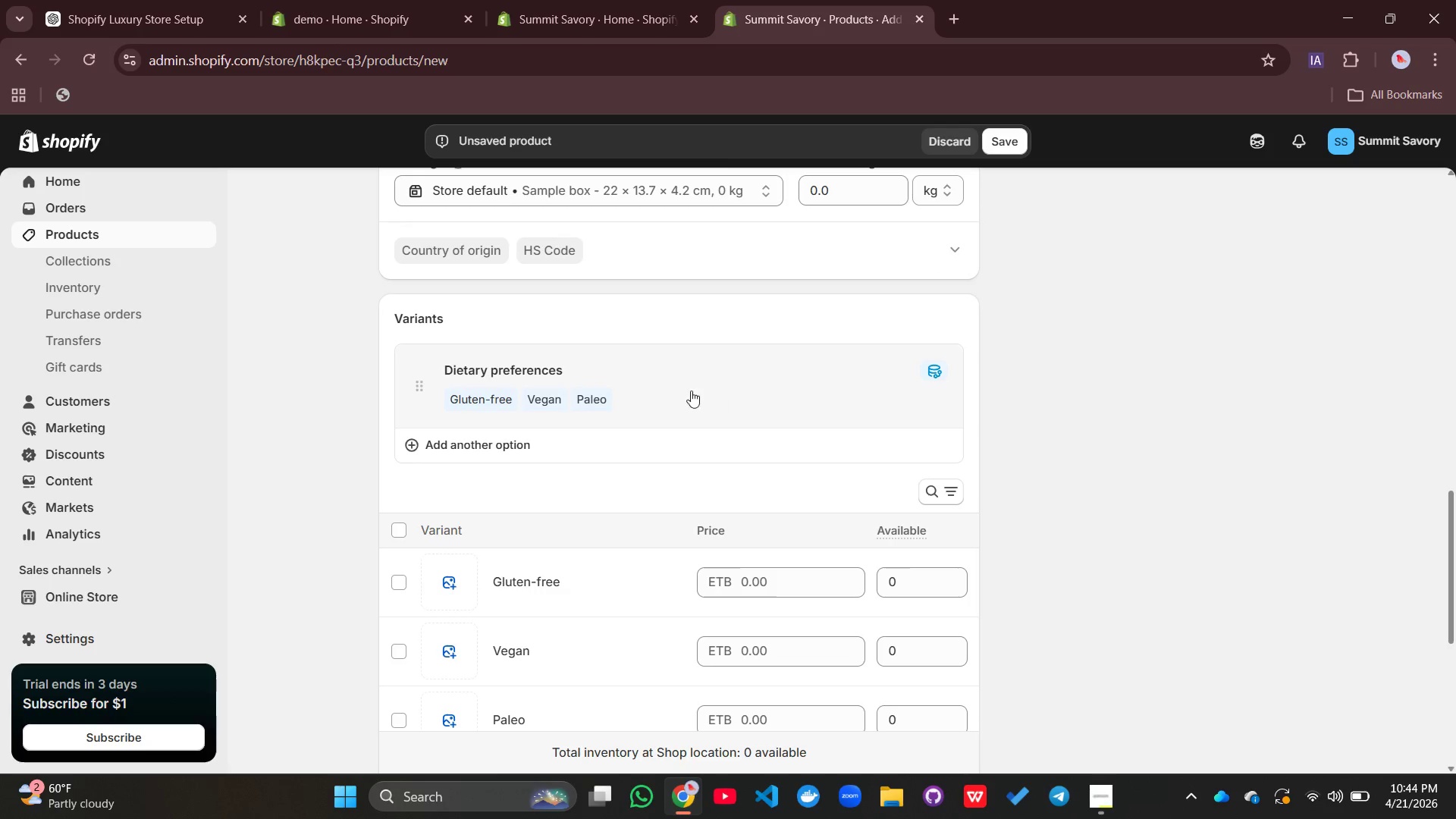 
scroll: coordinate [528, 551], scroll_direction: down, amount: 1.0
 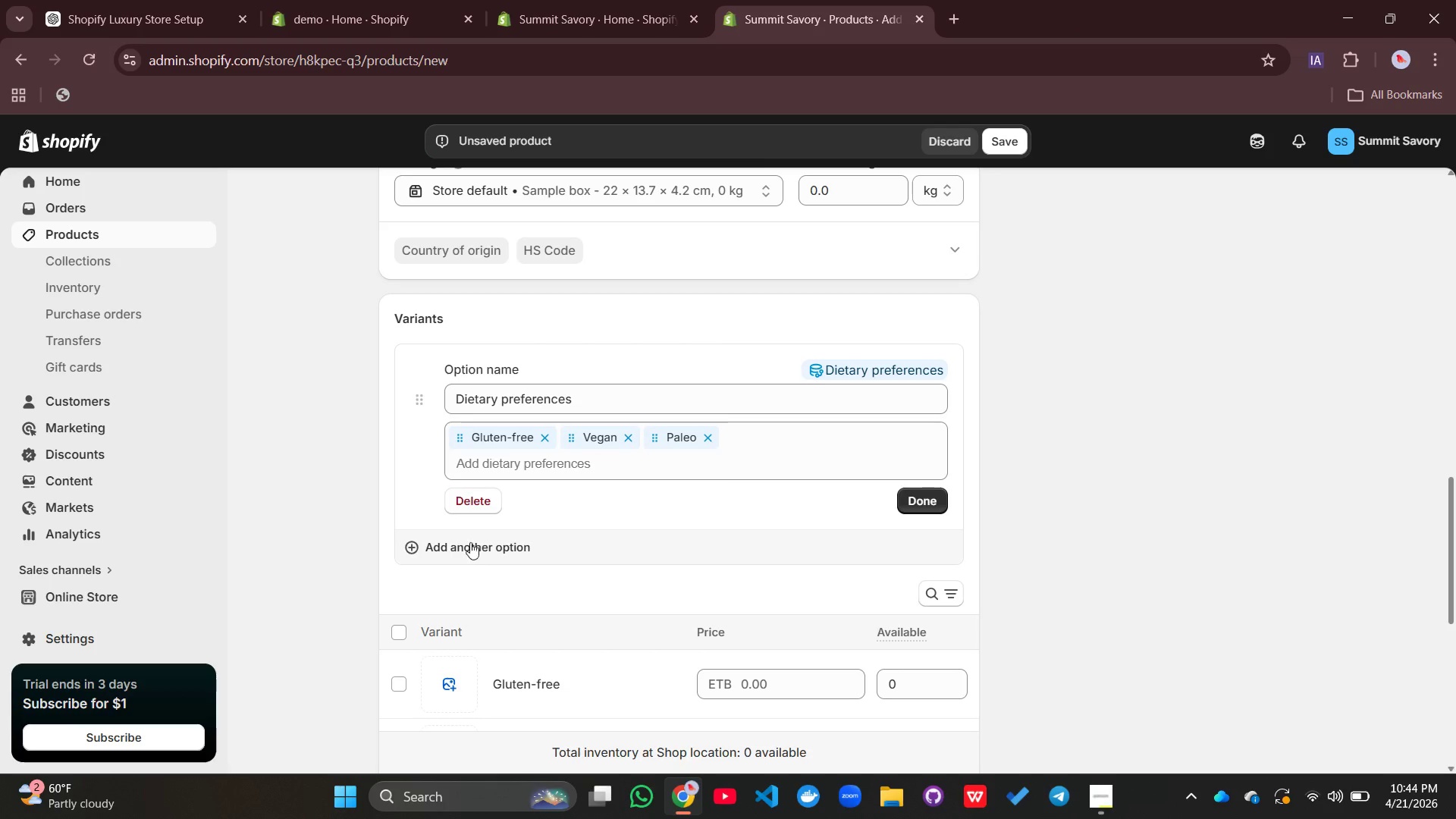 
left_click([479, 540])
 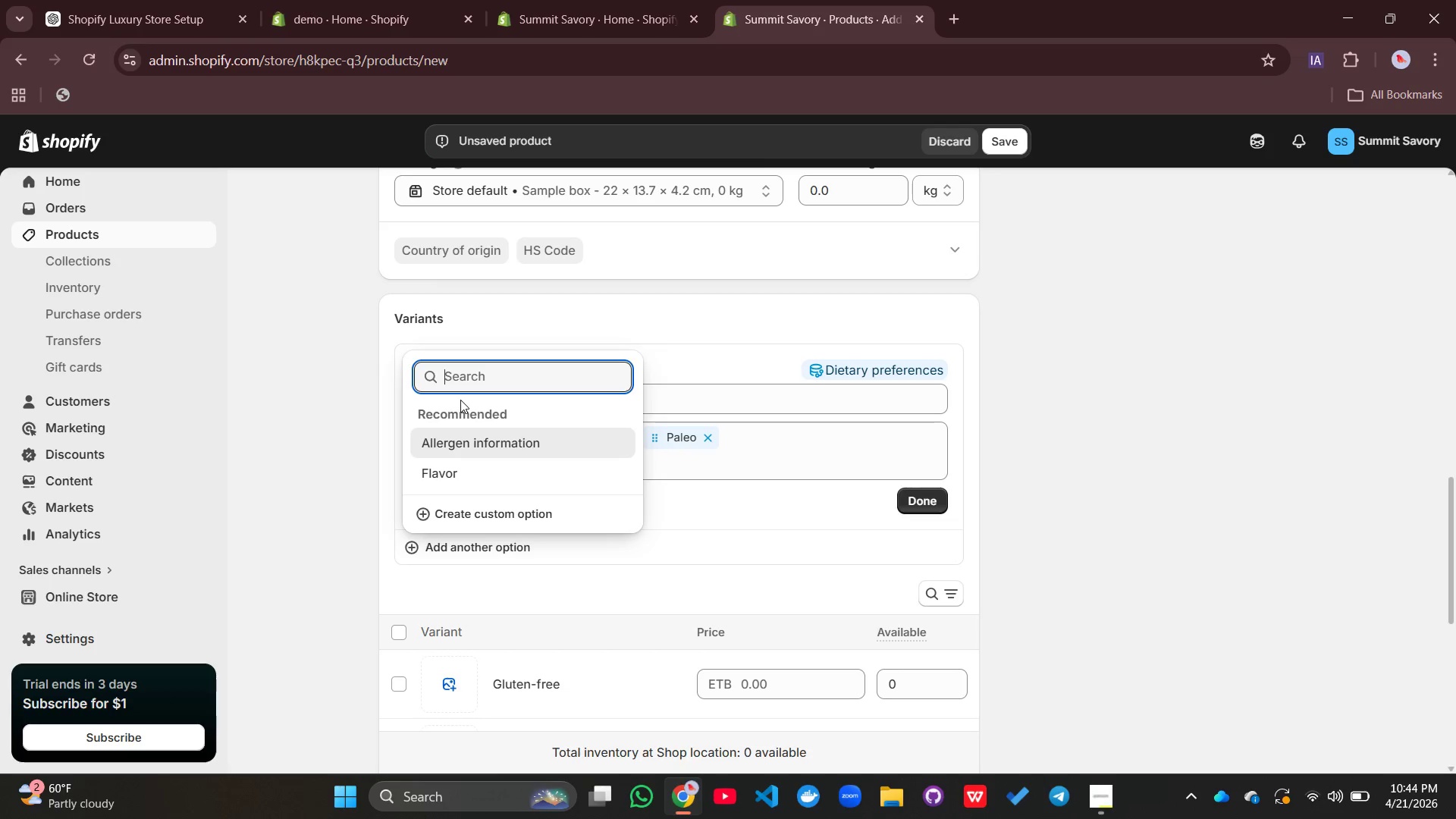 
type(Gorup)
key(Backspace)
key(Backspace)
key(Backspace)
key(Backspace)
type(roup Size)
 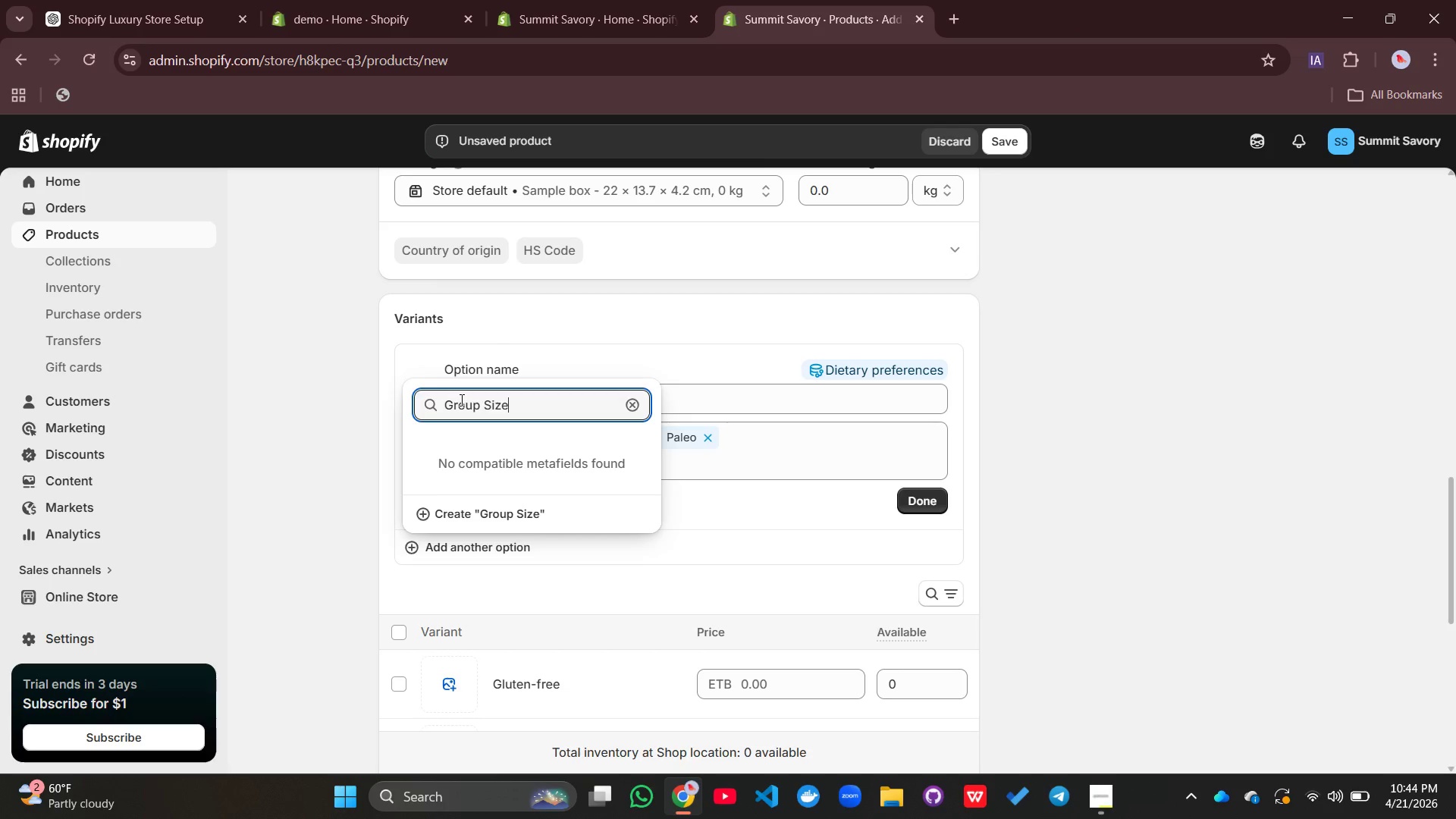 
key(Enter)
 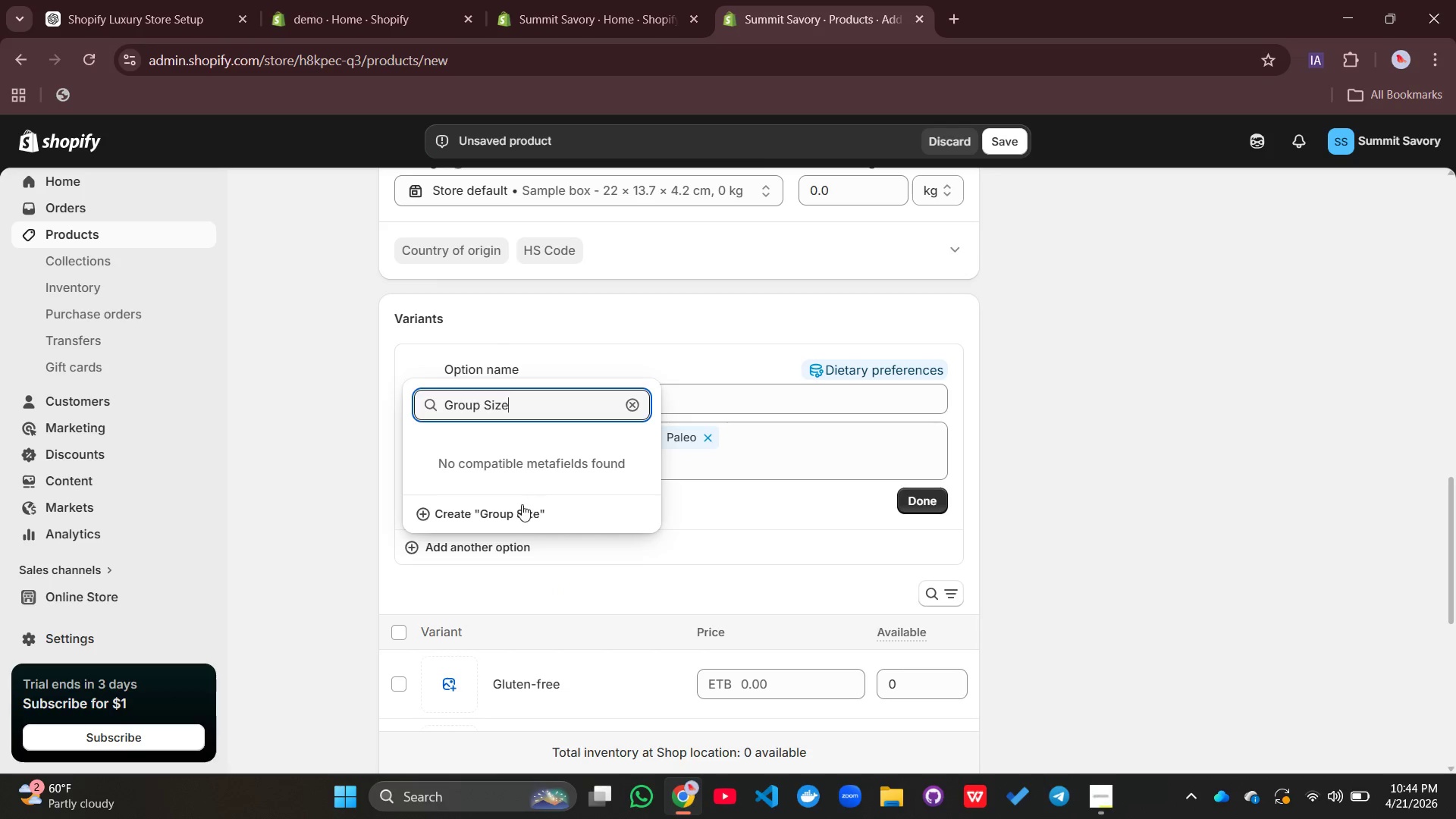 
left_click([519, 513])
 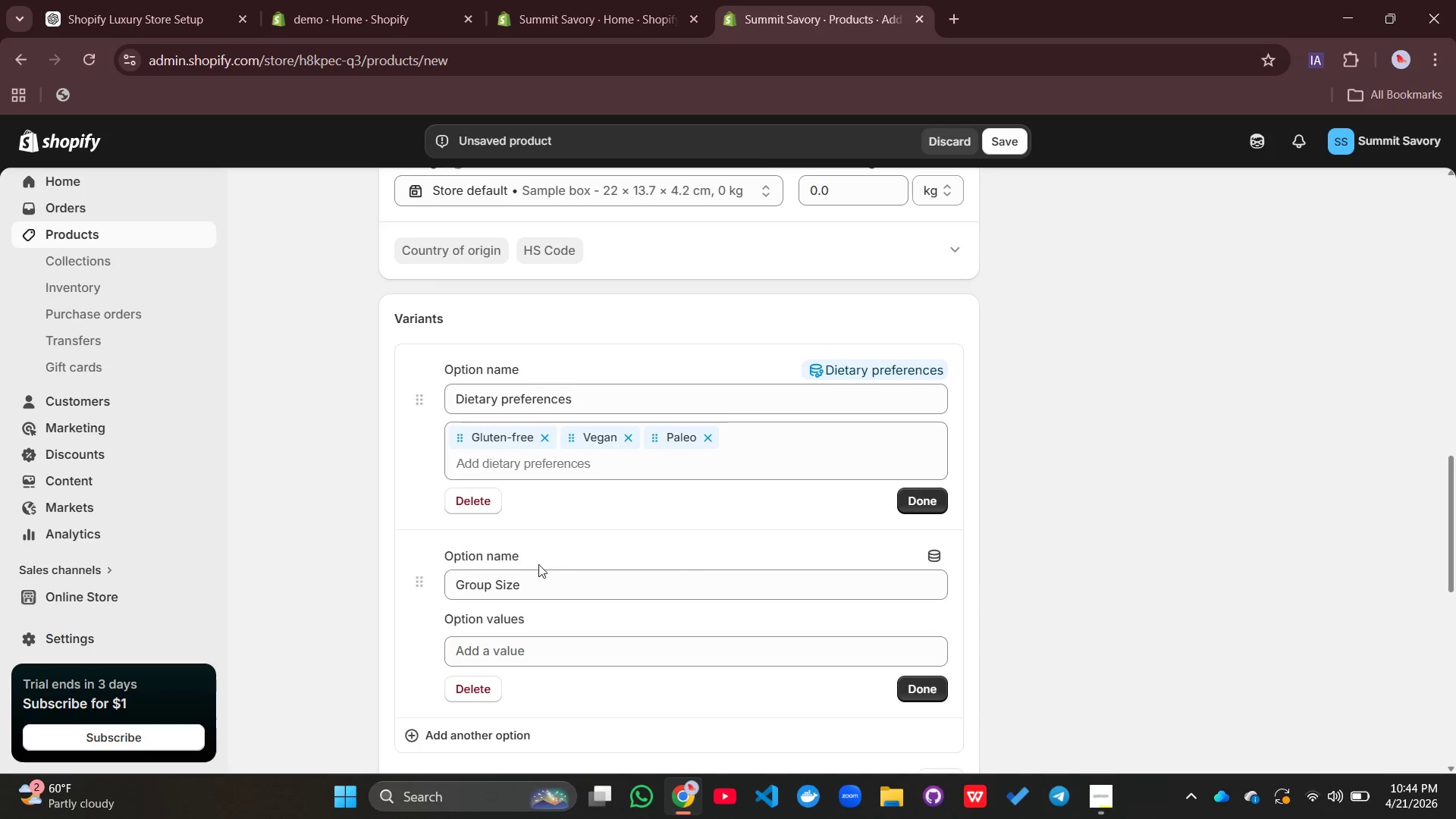 
left_click([519, 591])
 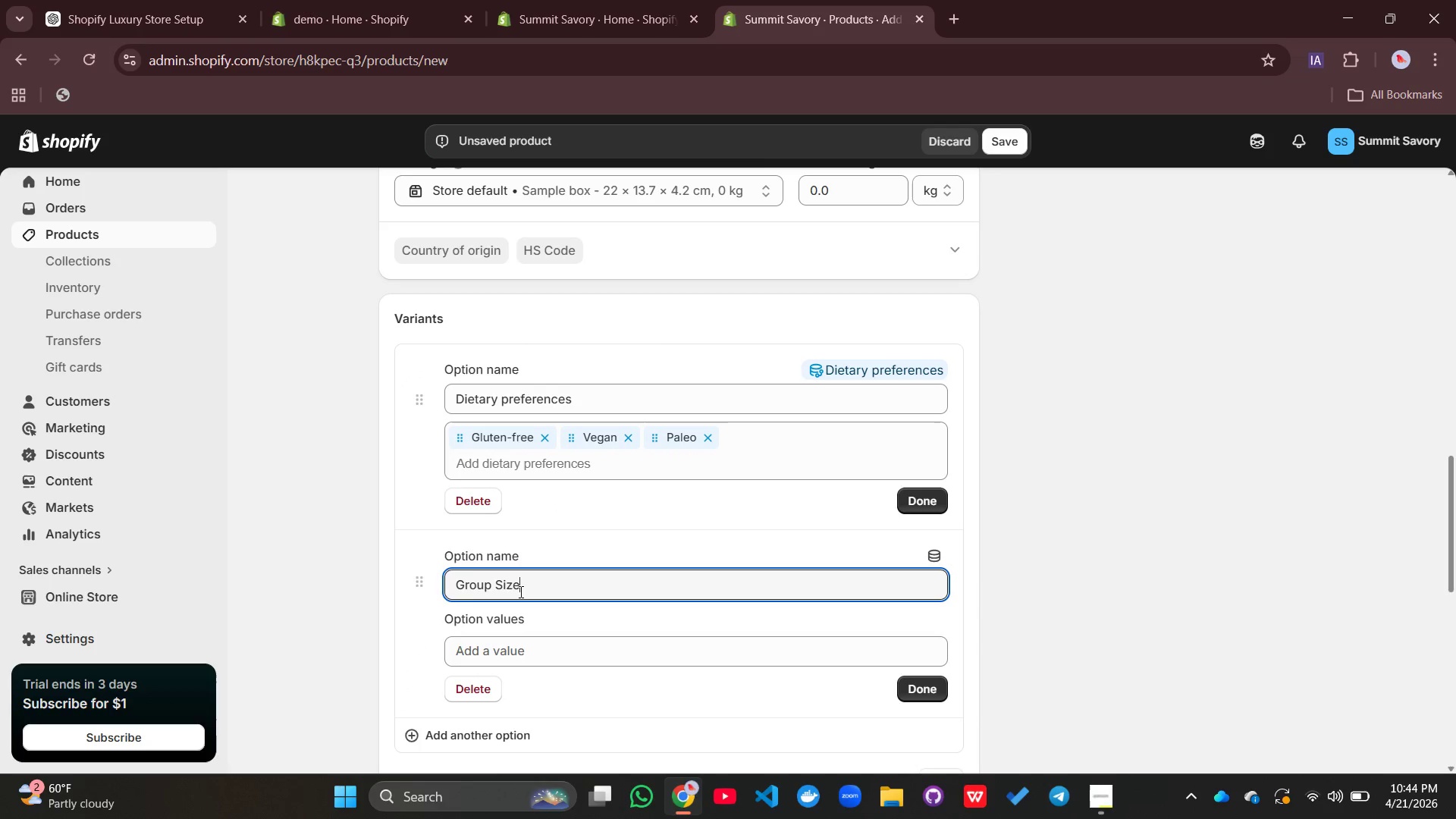 
key(2)
 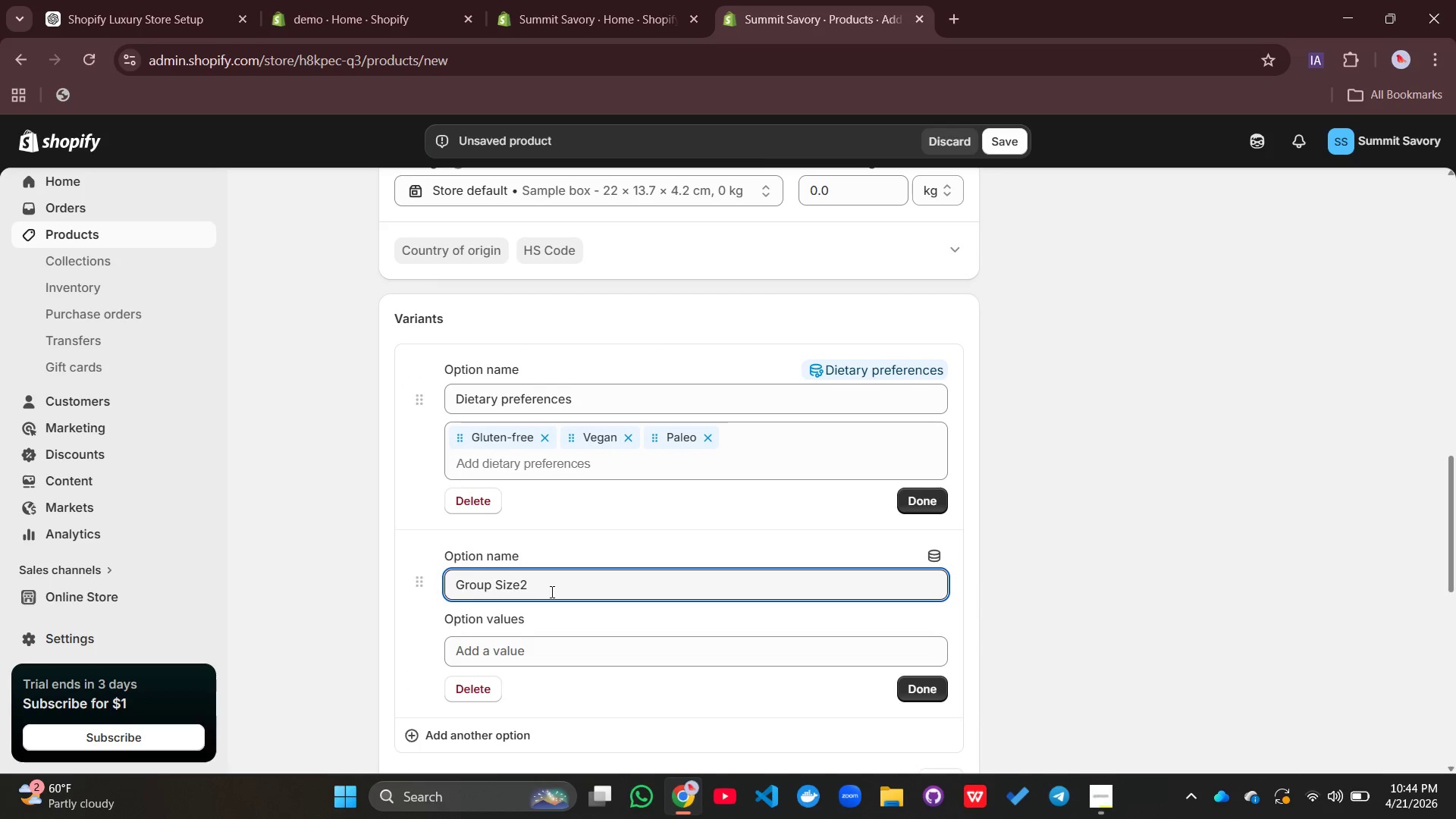 
left_click([551, 592])
 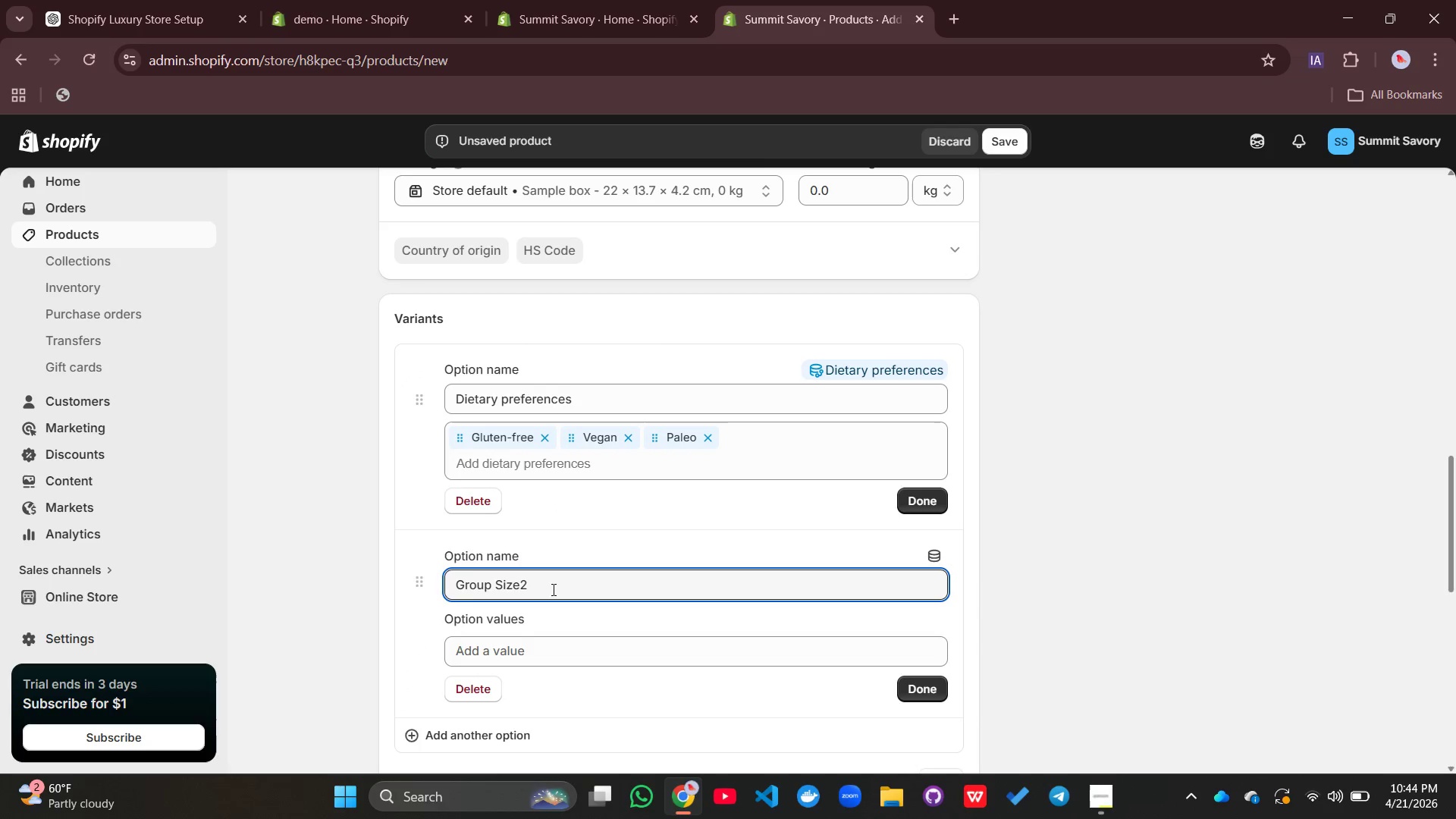 
key(Backspace)
 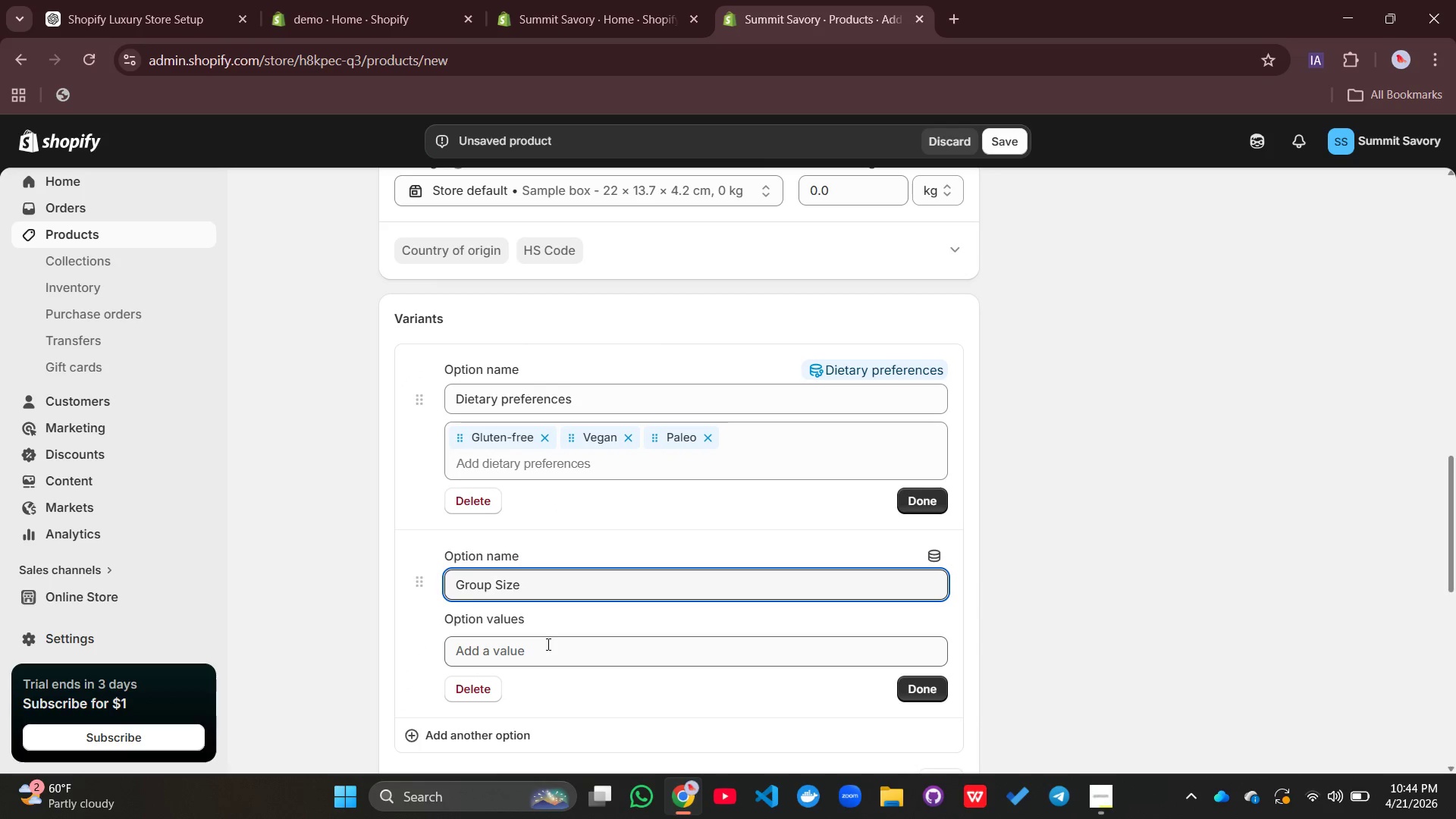 
left_click([547, 644])
 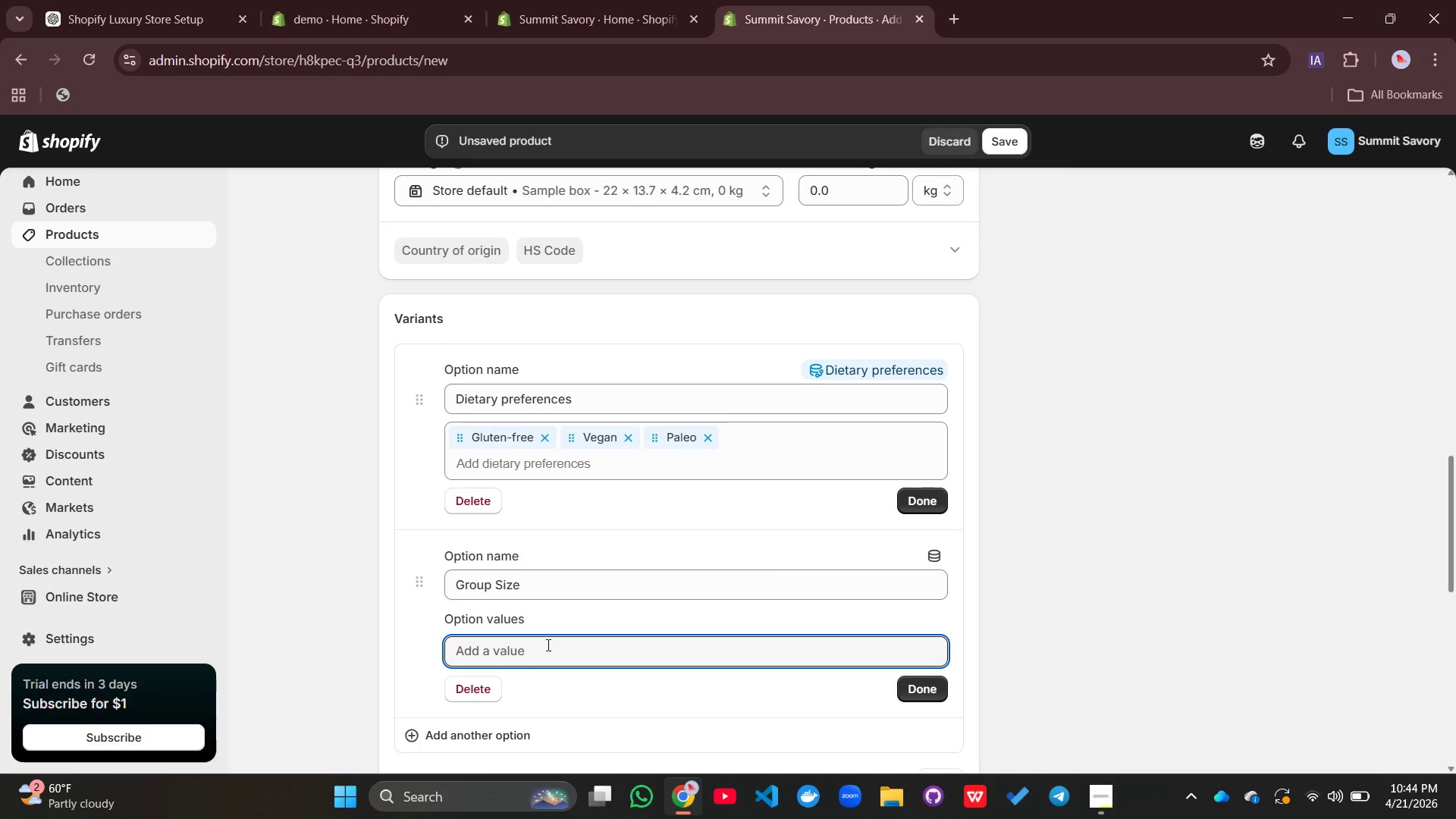 
key(2)
 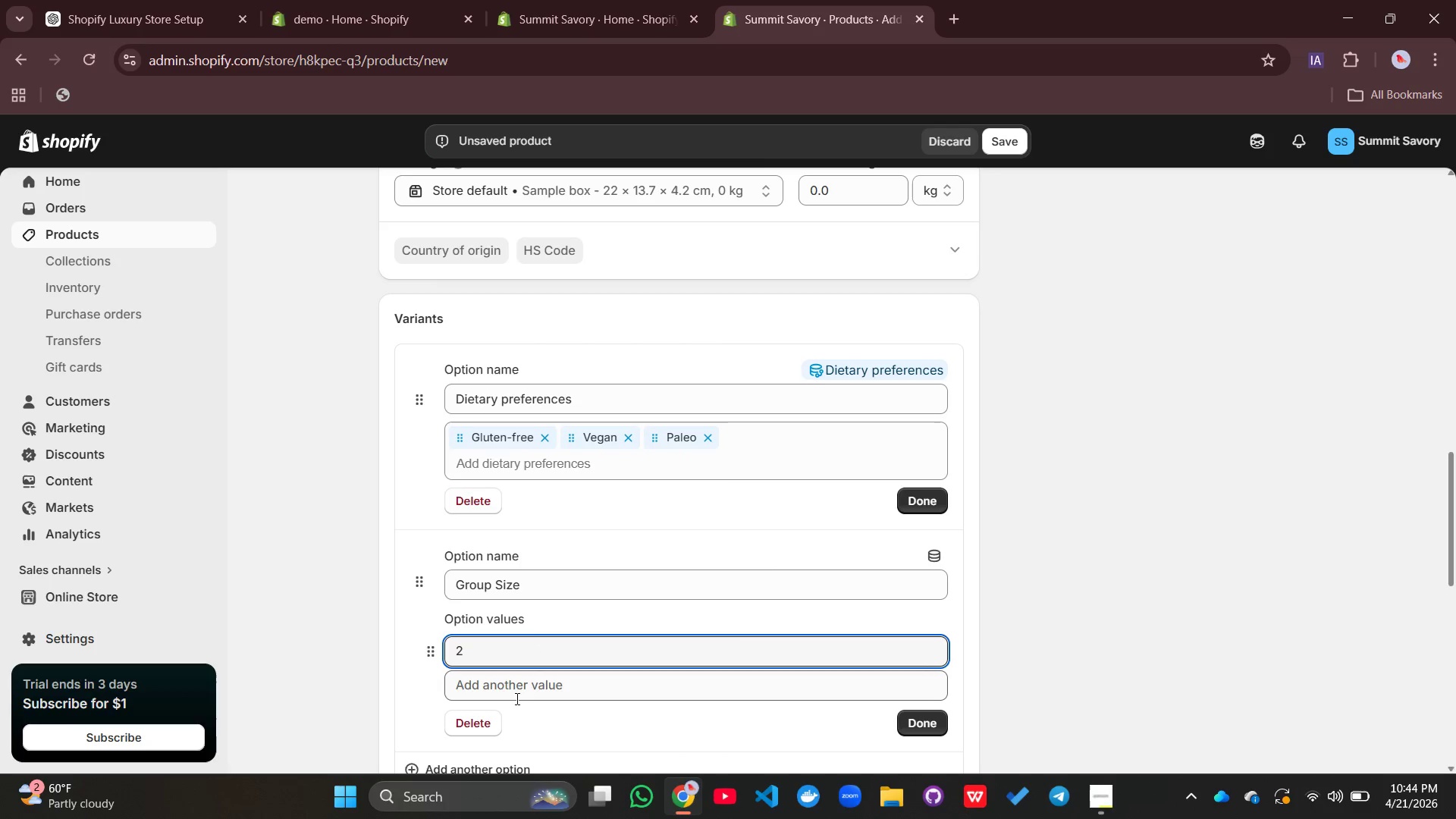 
left_click([516, 698])
 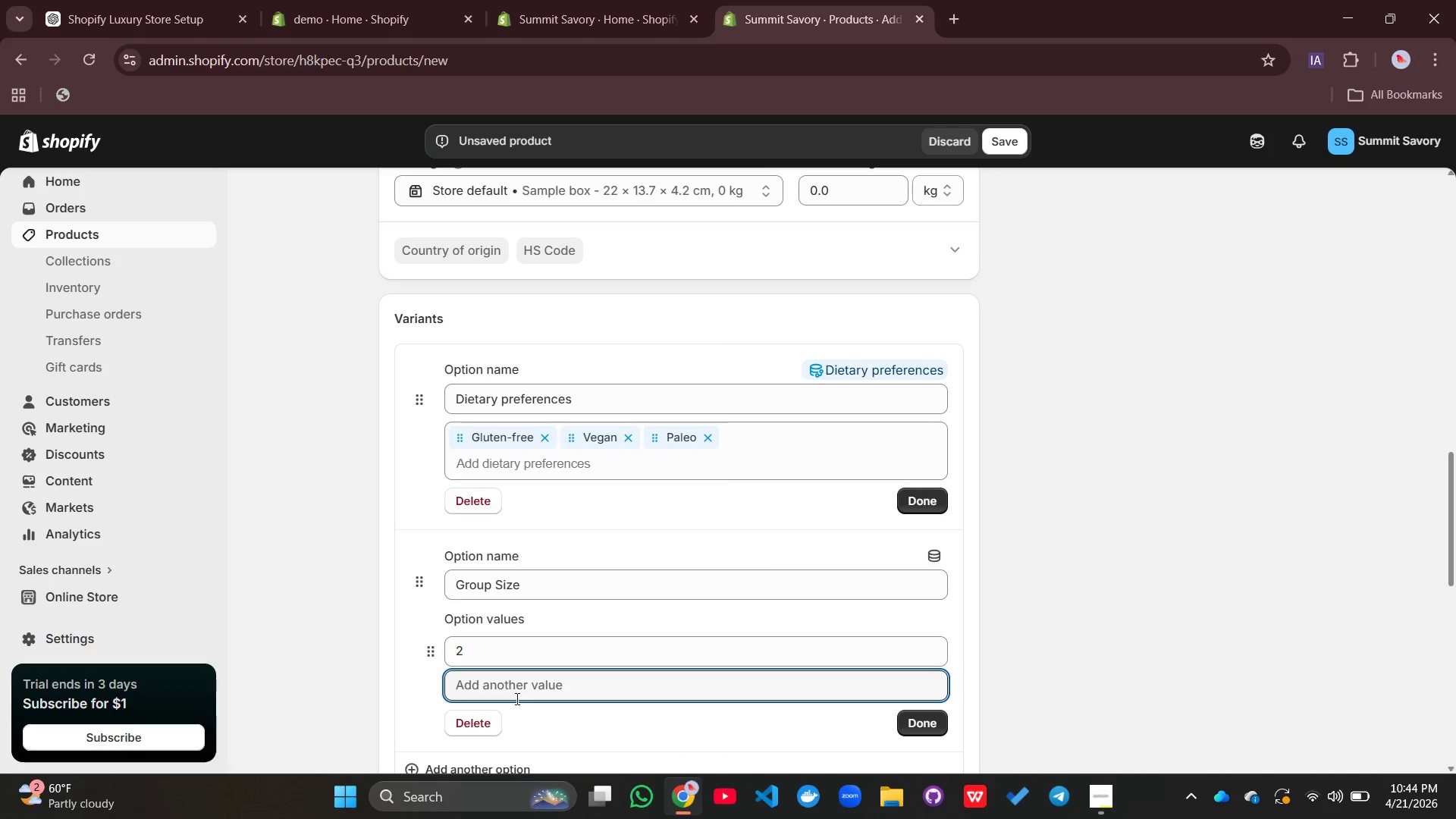 
key(4)
 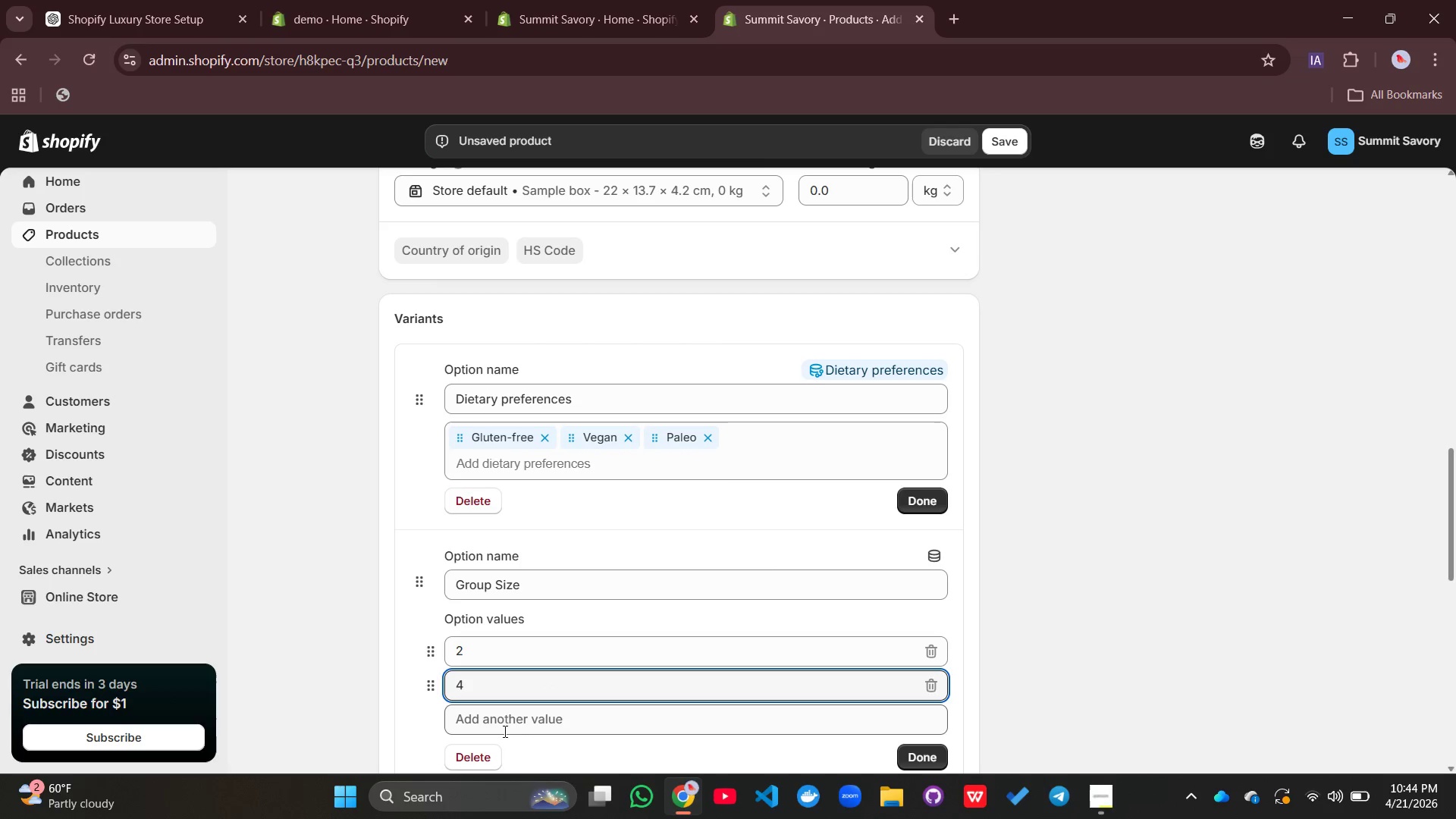 
left_click([504, 728])
 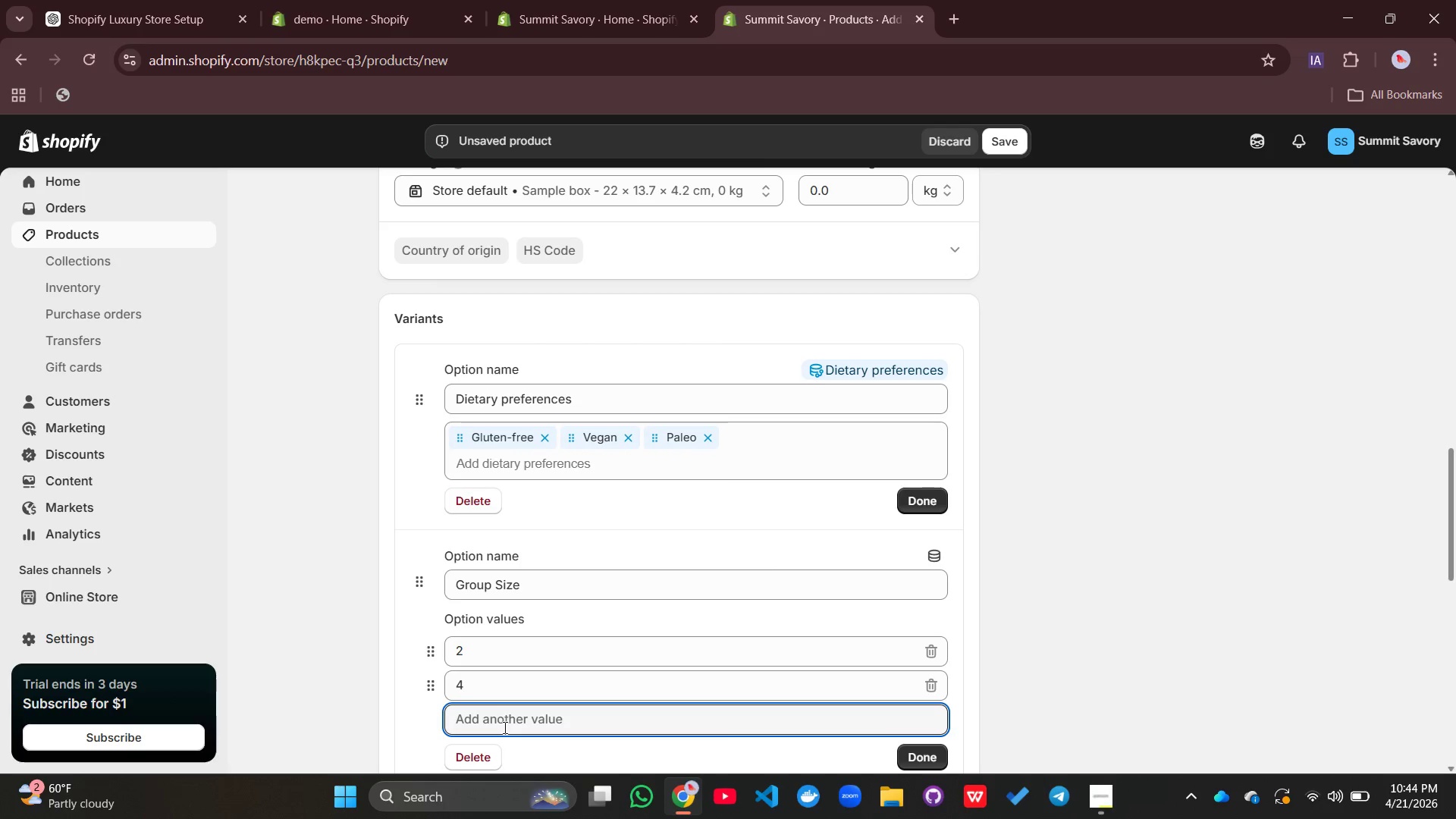 
key(8)
 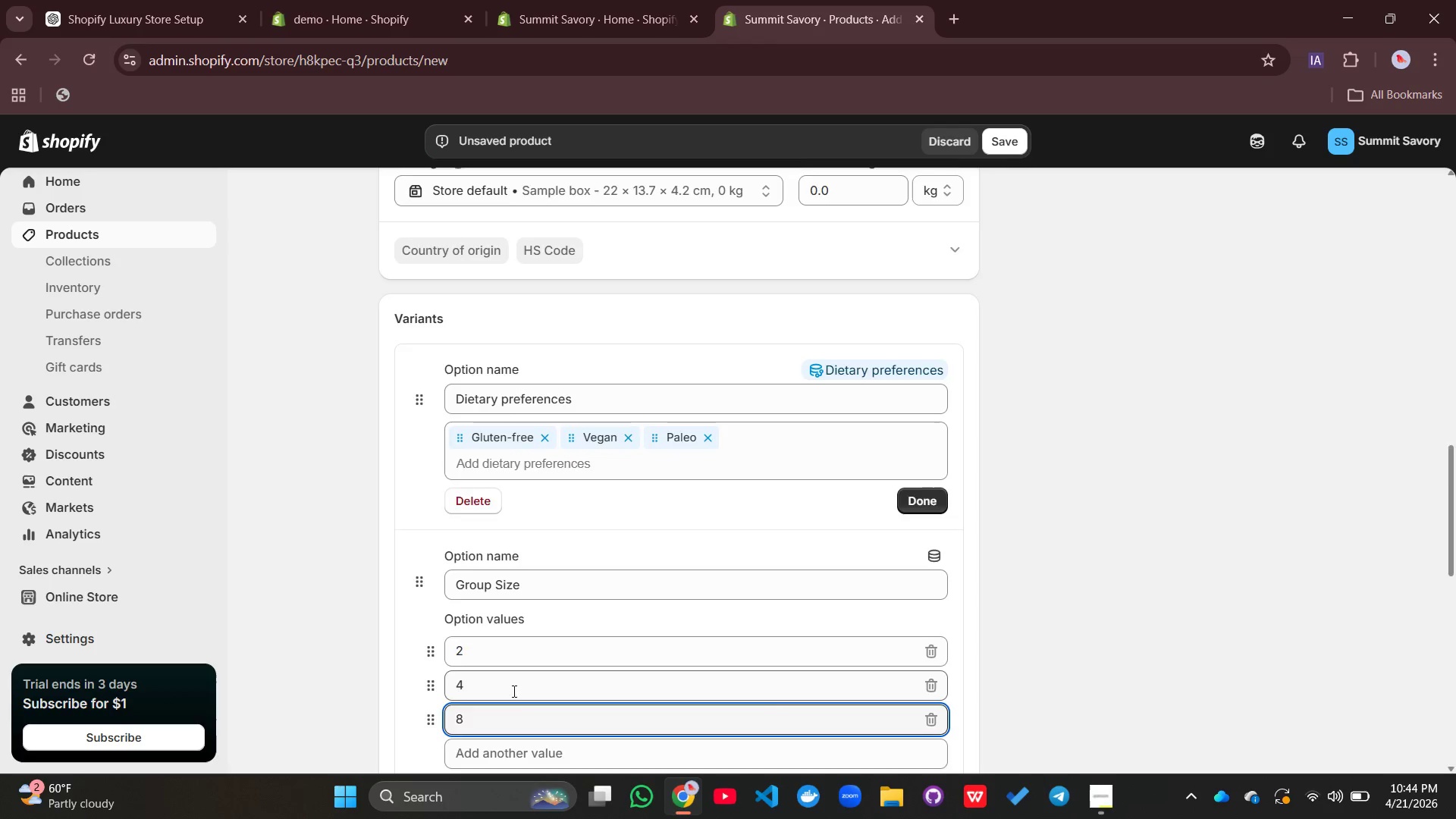 
scroll: coordinate [513, 691], scroll_direction: down, amount: 1.0
 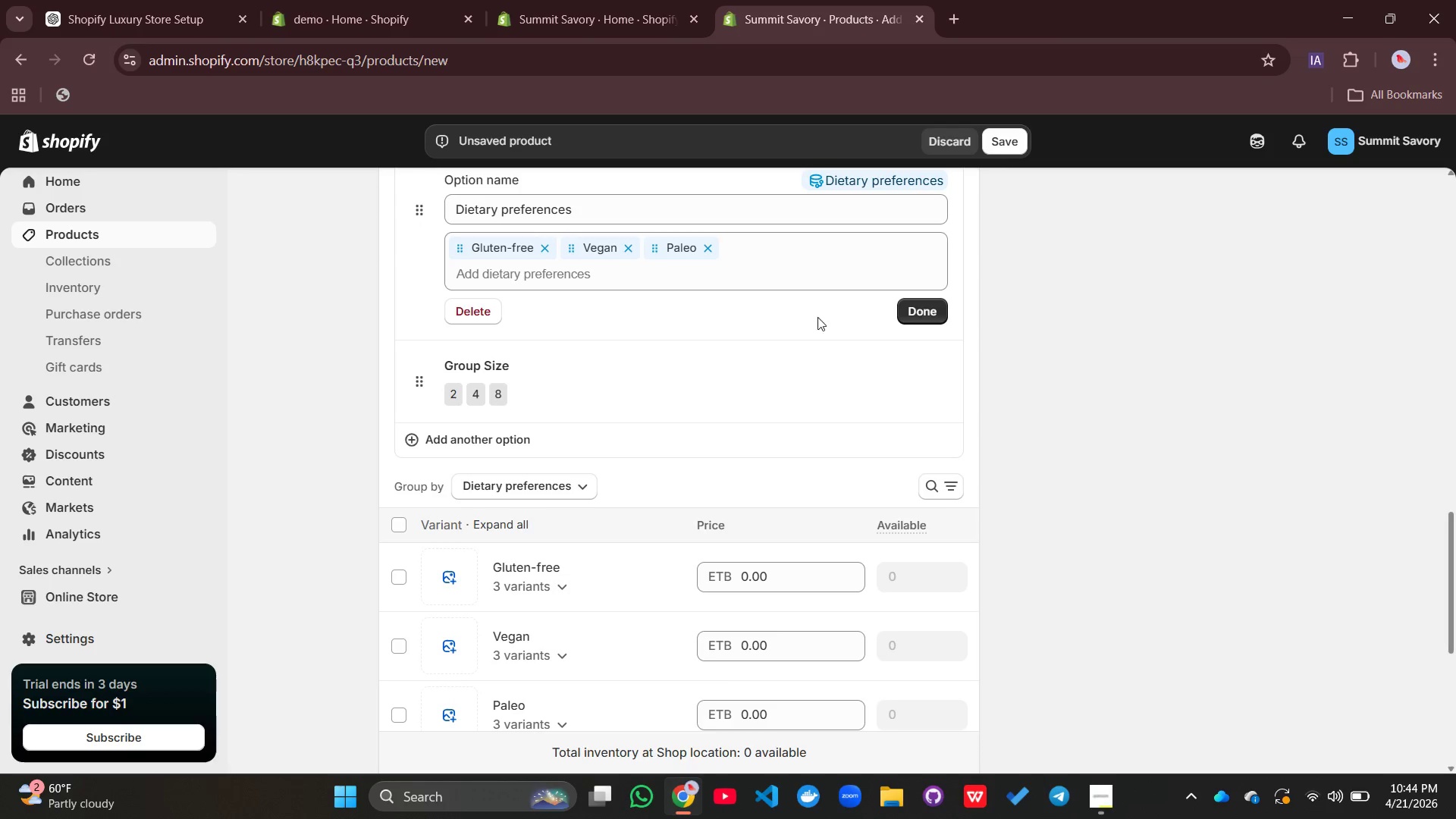 
left_click([922, 308])
 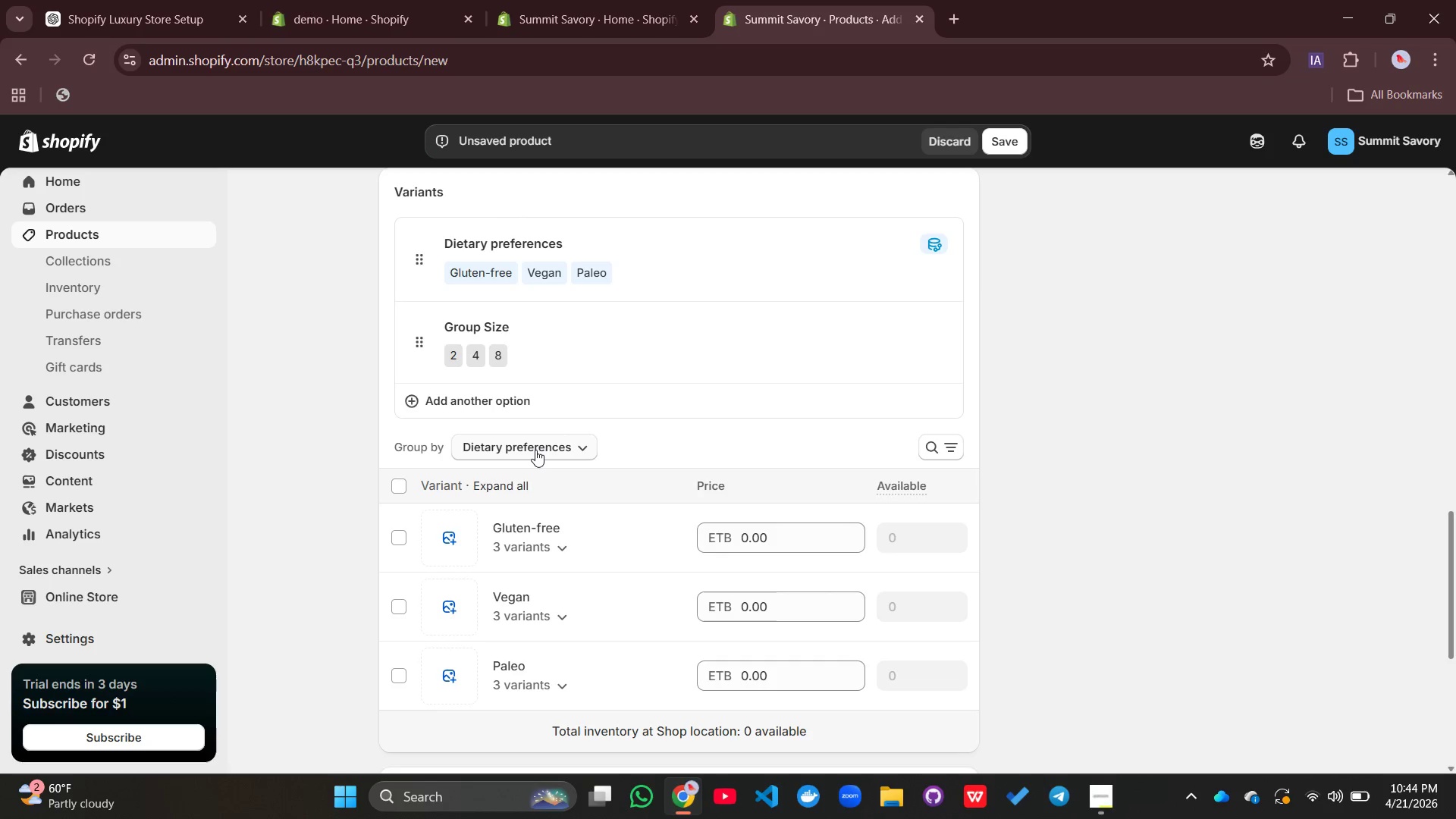 
wait(9.62)
 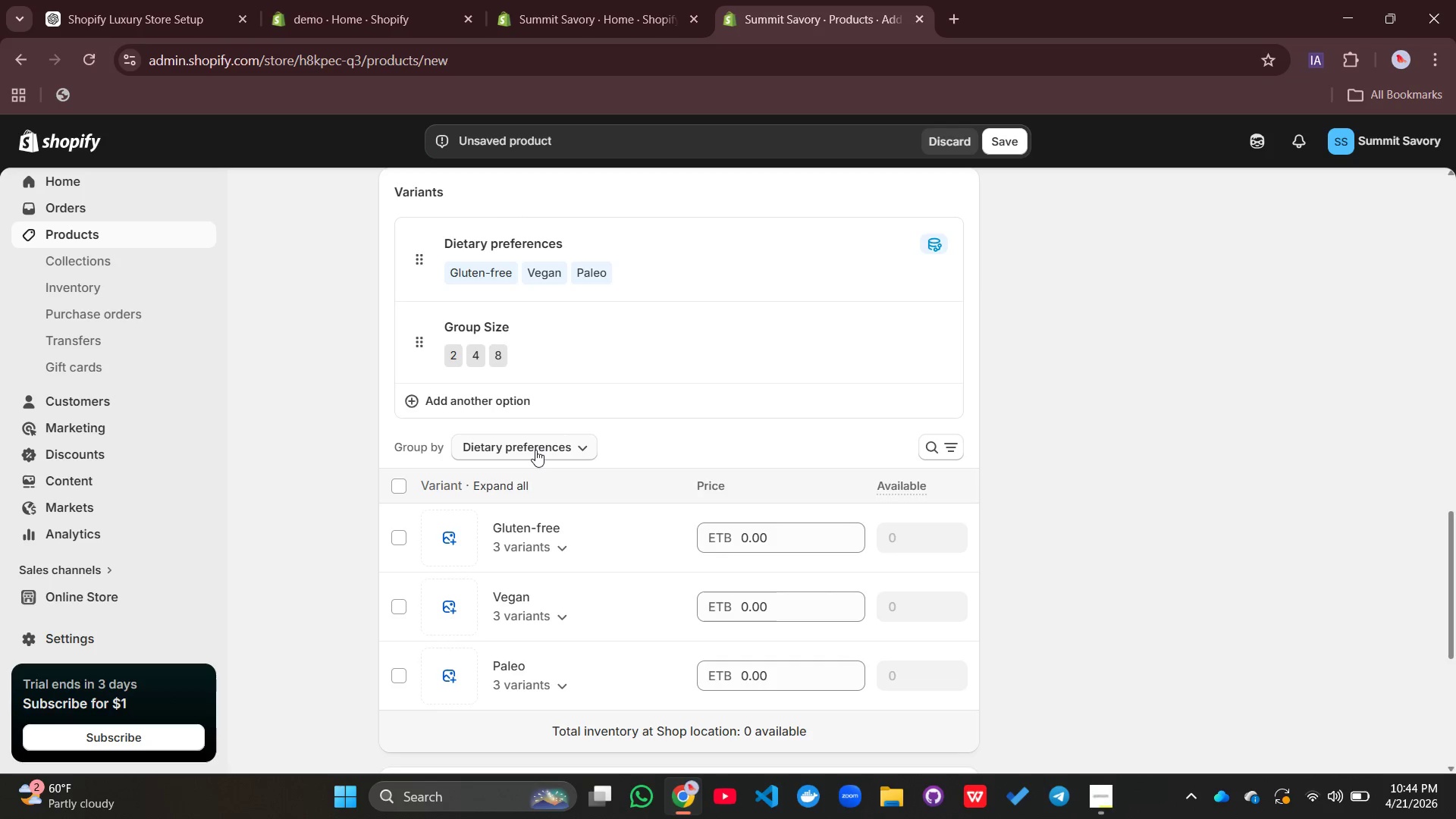 
scroll: coordinate [535, 449], scroll_direction: none, amount: 0.0
 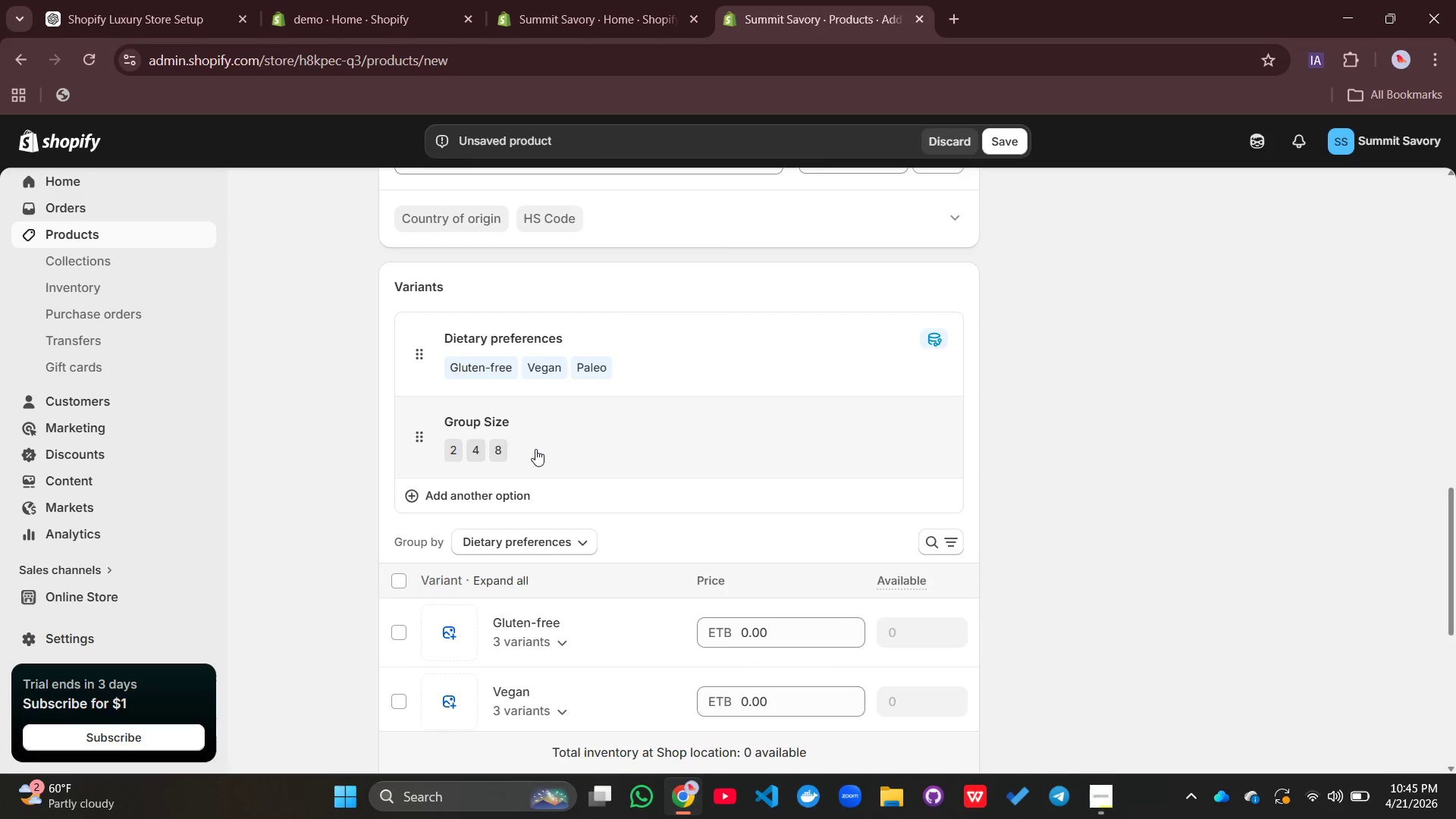 
scroll: coordinate [535, 449], scroll_direction: up, amount: 2.0
 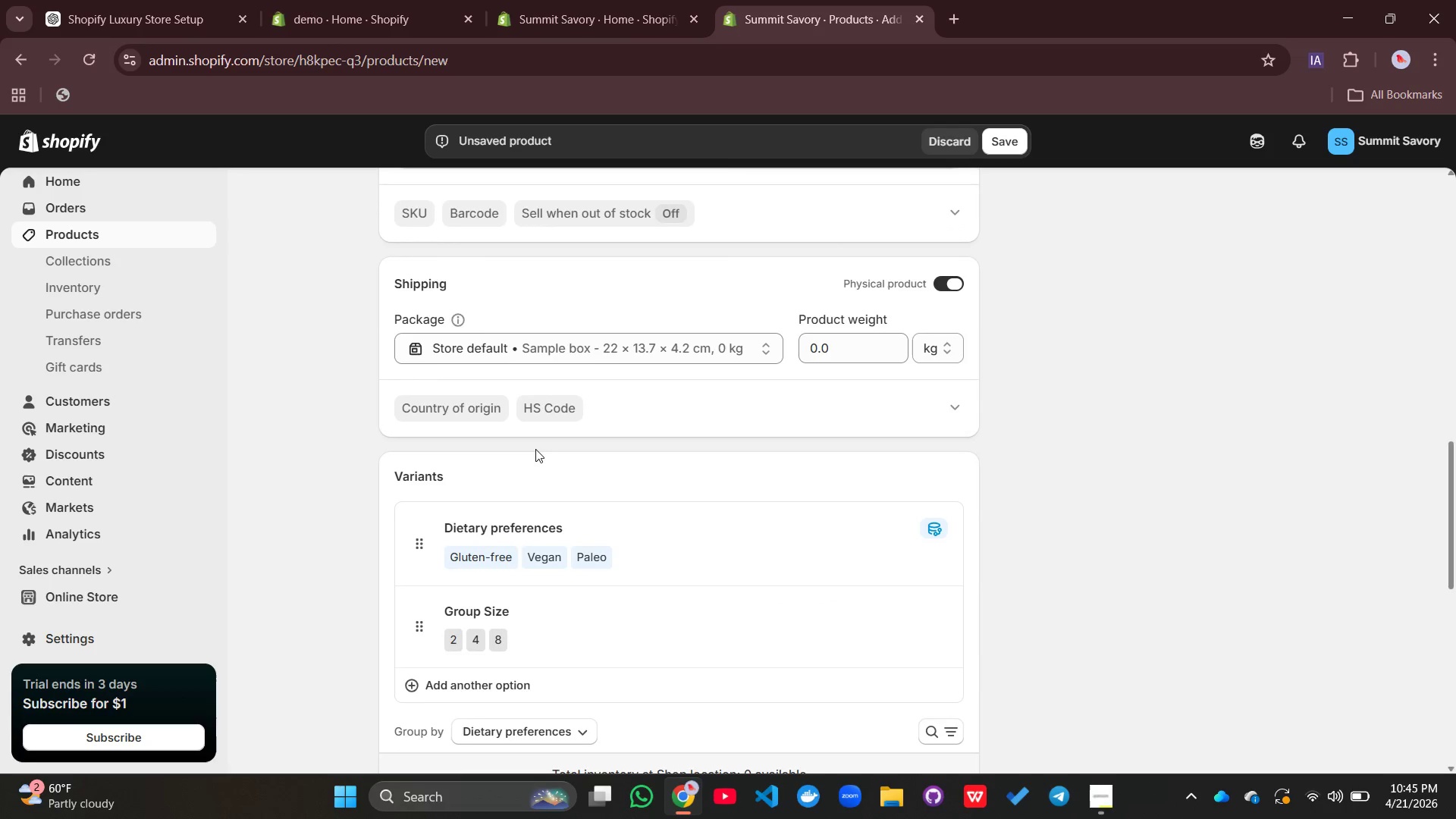 
scroll: coordinate [535, 449], scroll_direction: down, amount: 4.0
 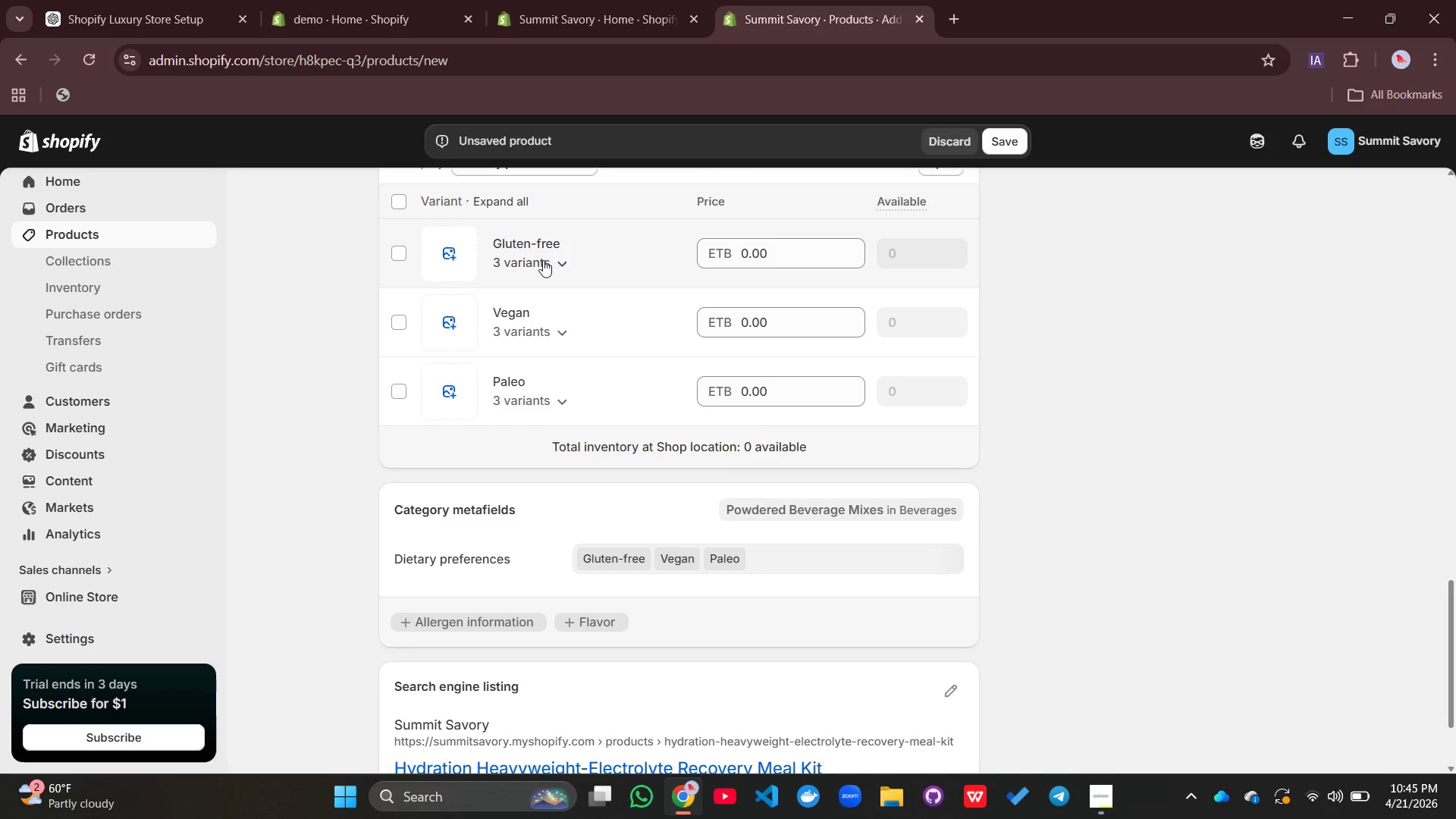 
left_click([541, 262])
 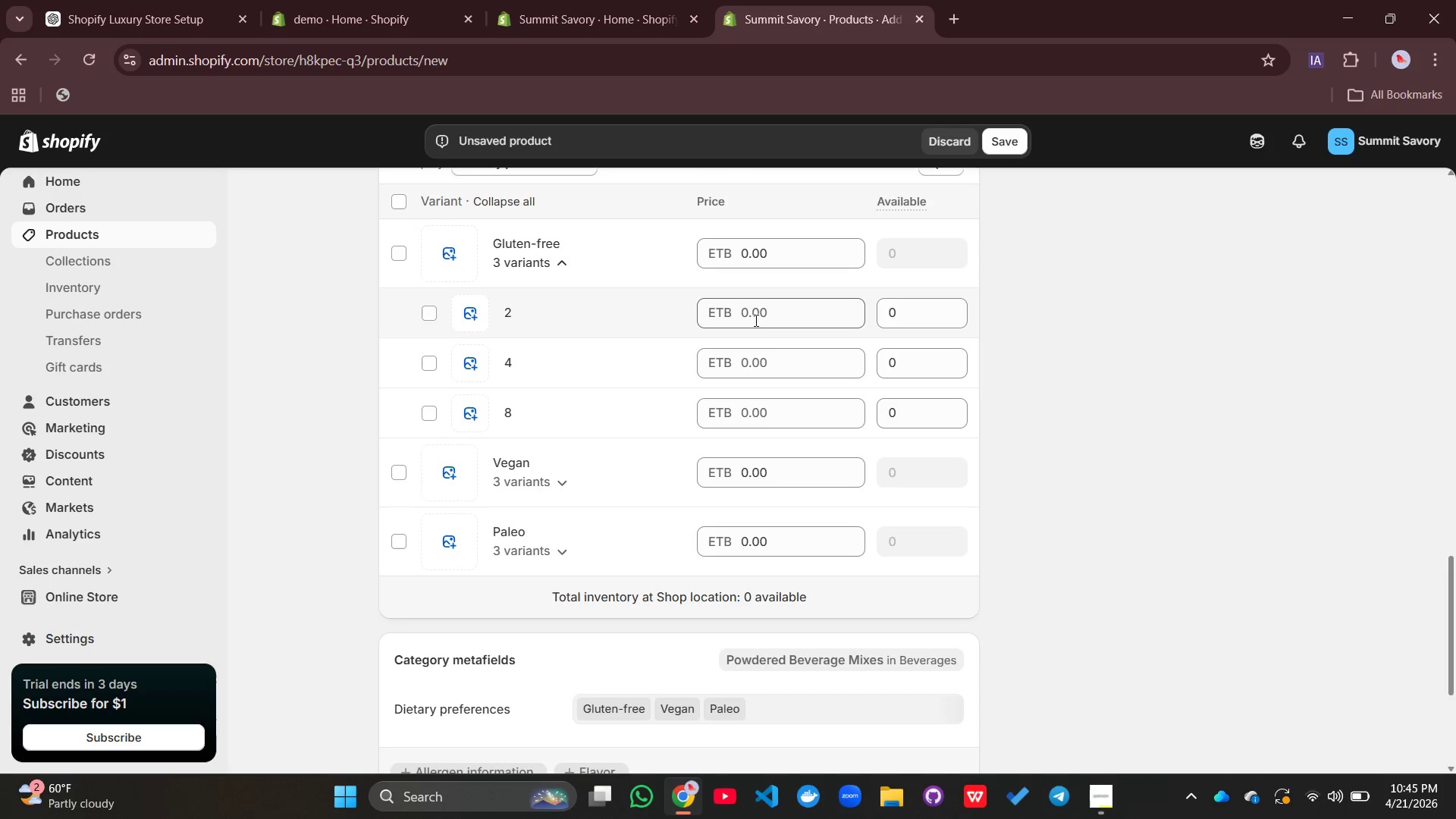 
left_click([755, 319])
 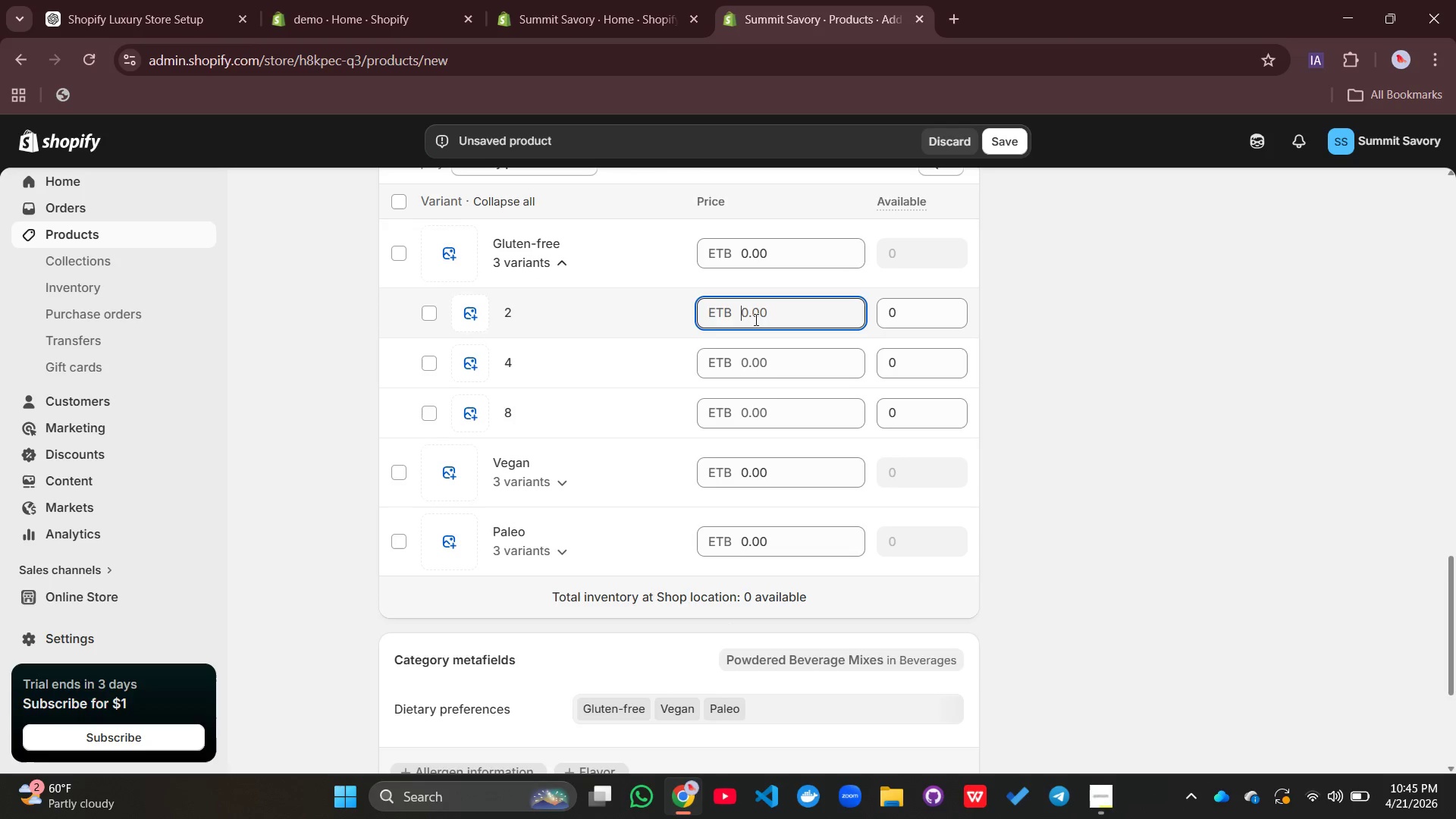 
type(110)
 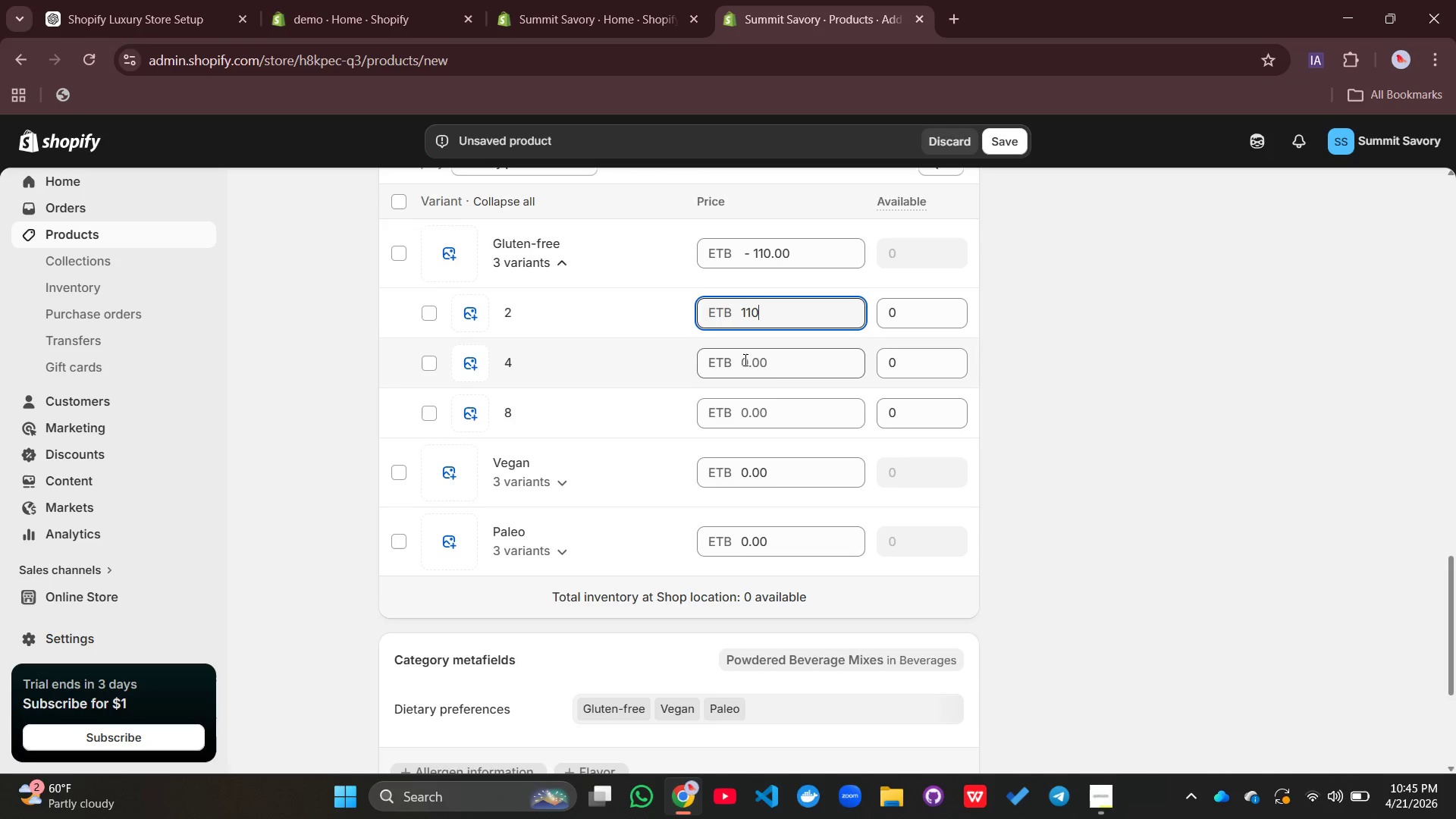 
left_click([744, 359])
 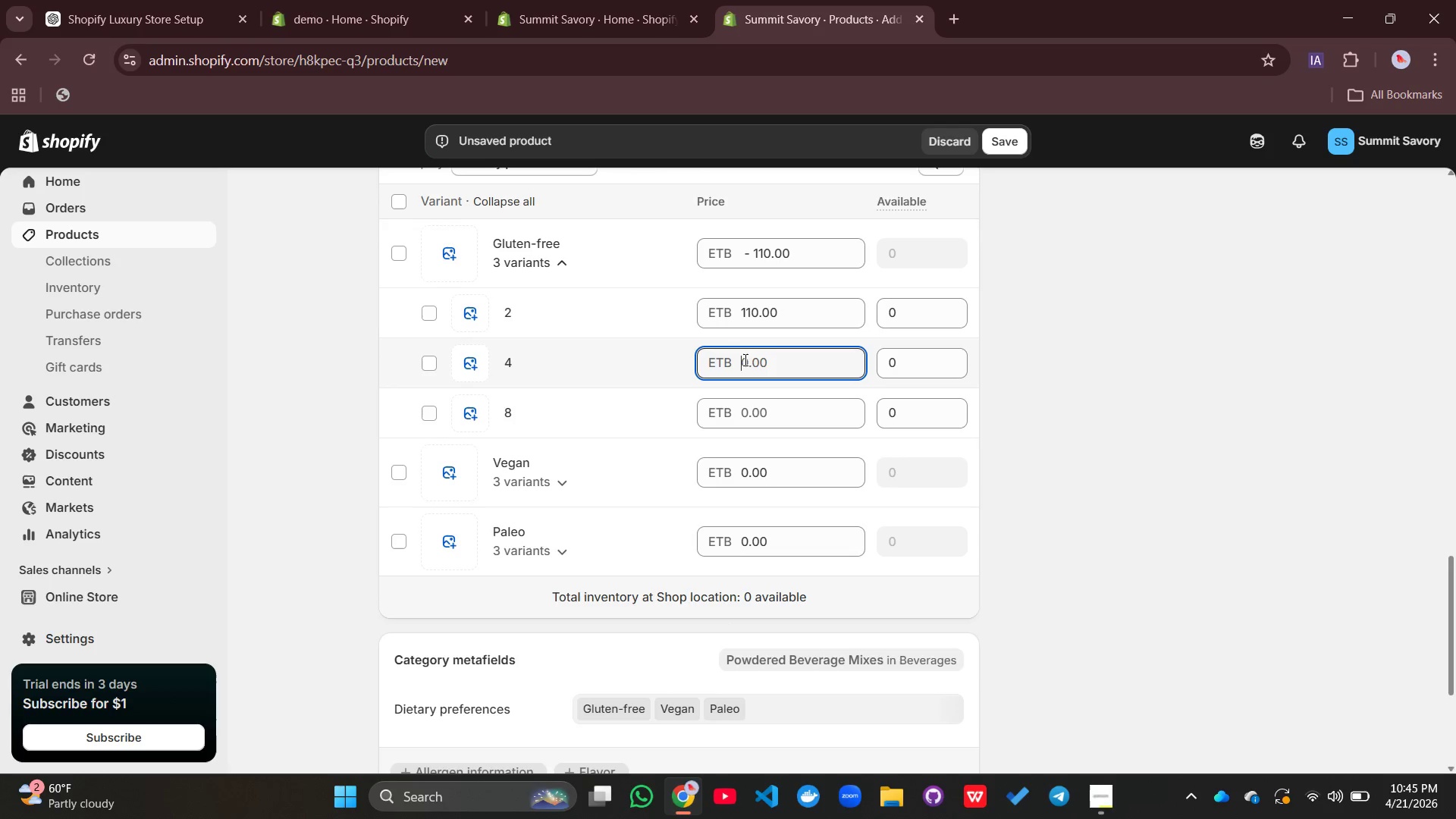 
type(155)
 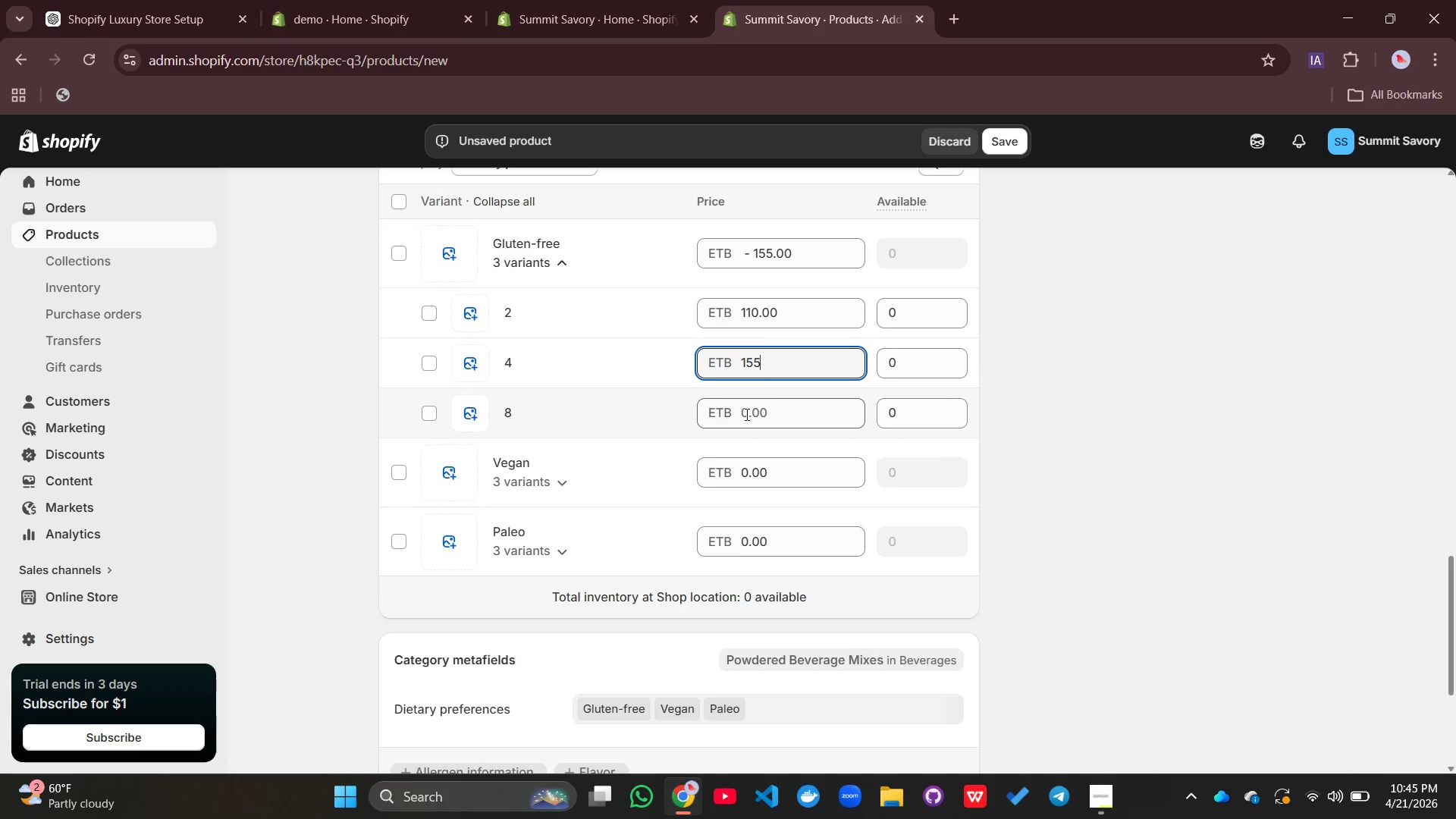 
left_click([745, 414])
 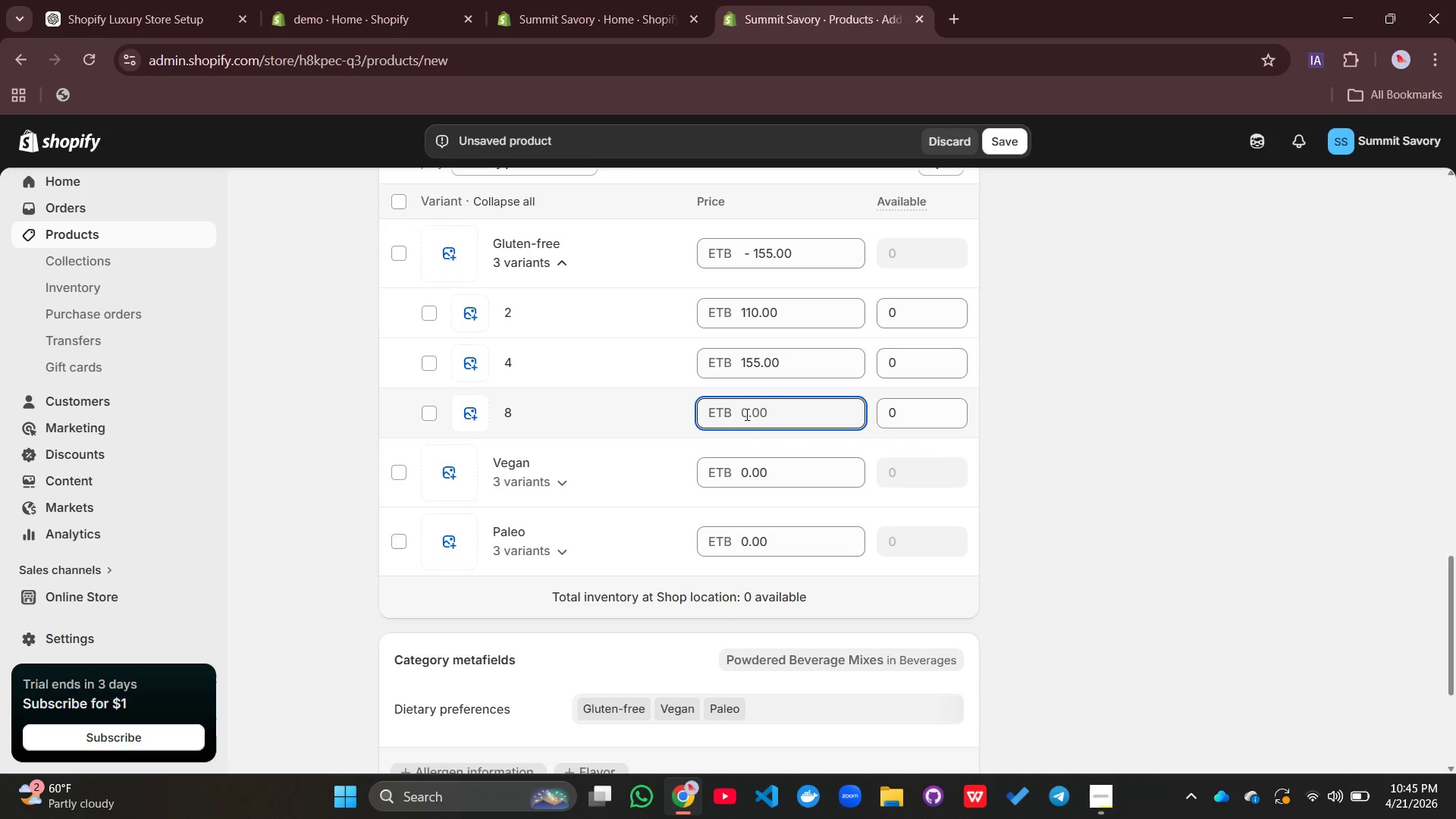 
type(210)
 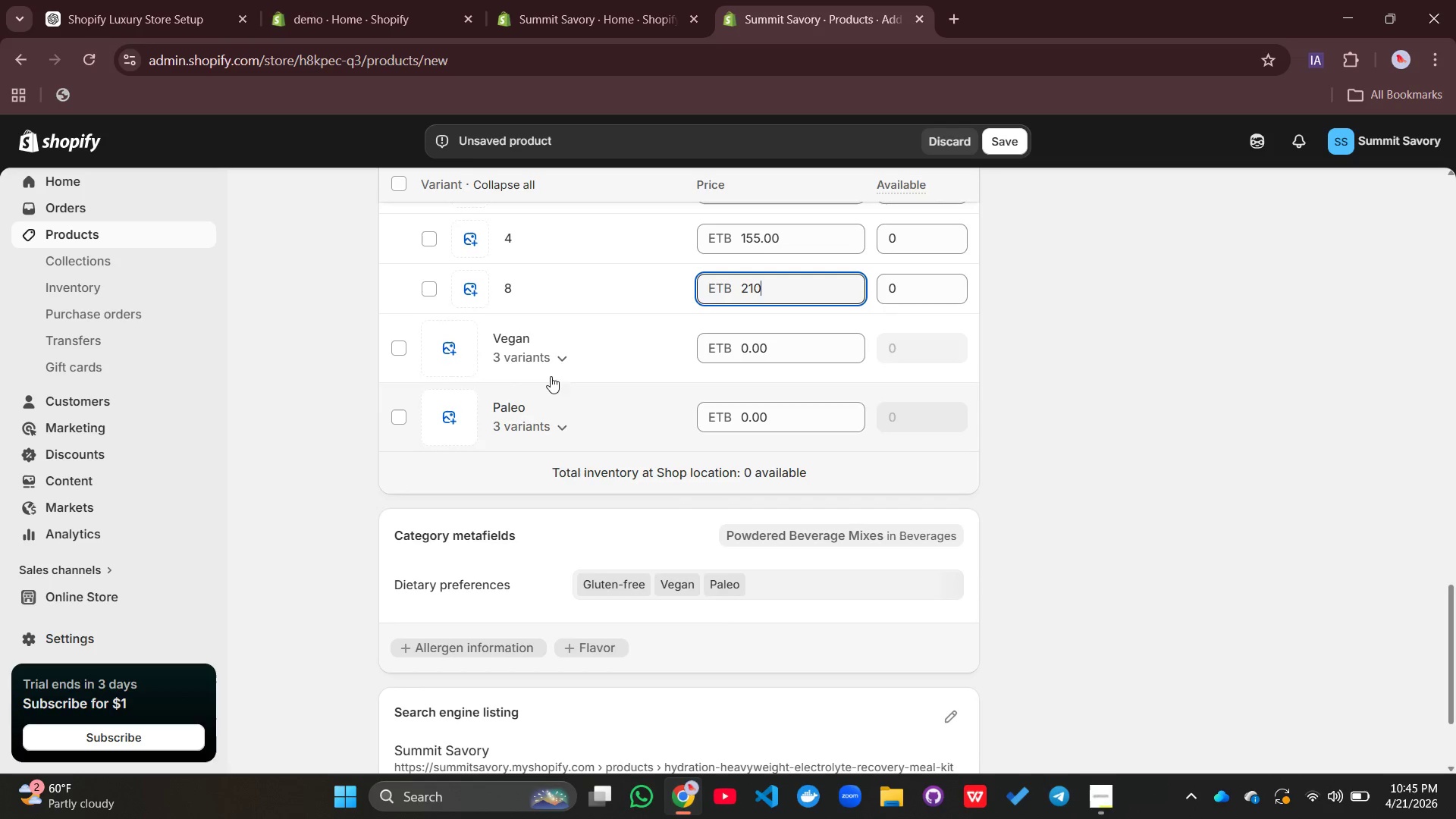 
left_click([554, 369])
 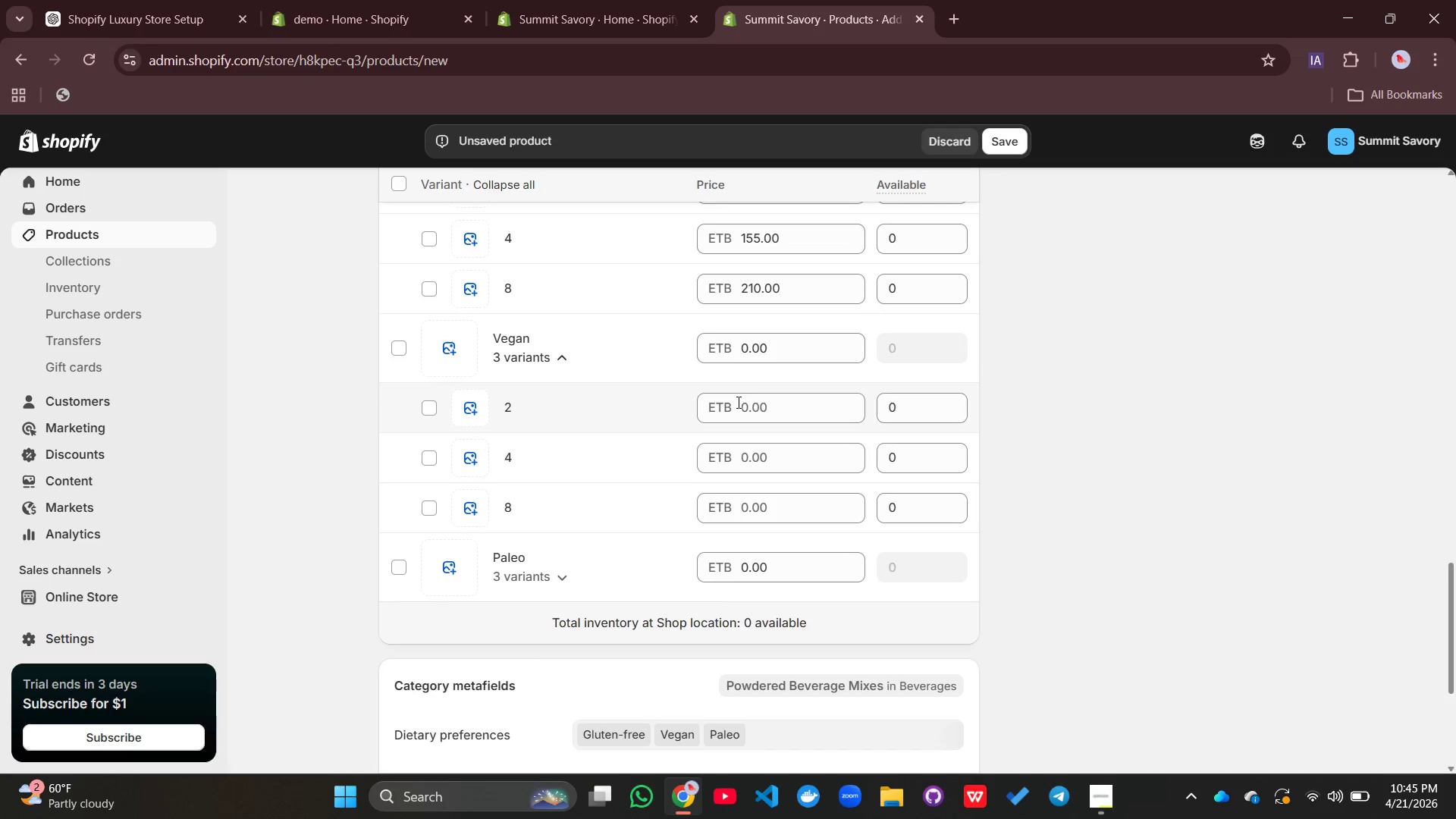 
left_click([737, 402])
 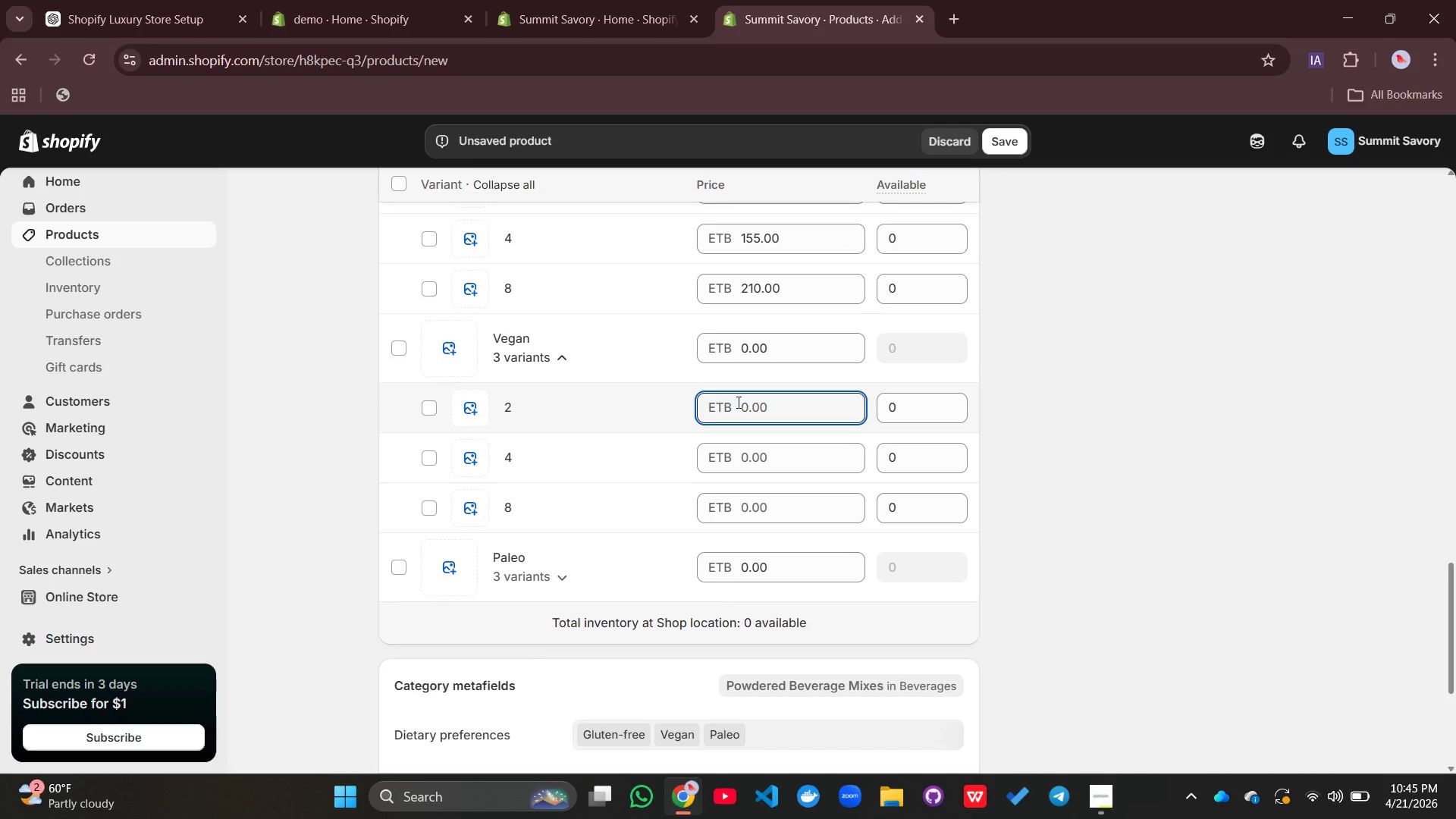 
left_click([737, 402])
 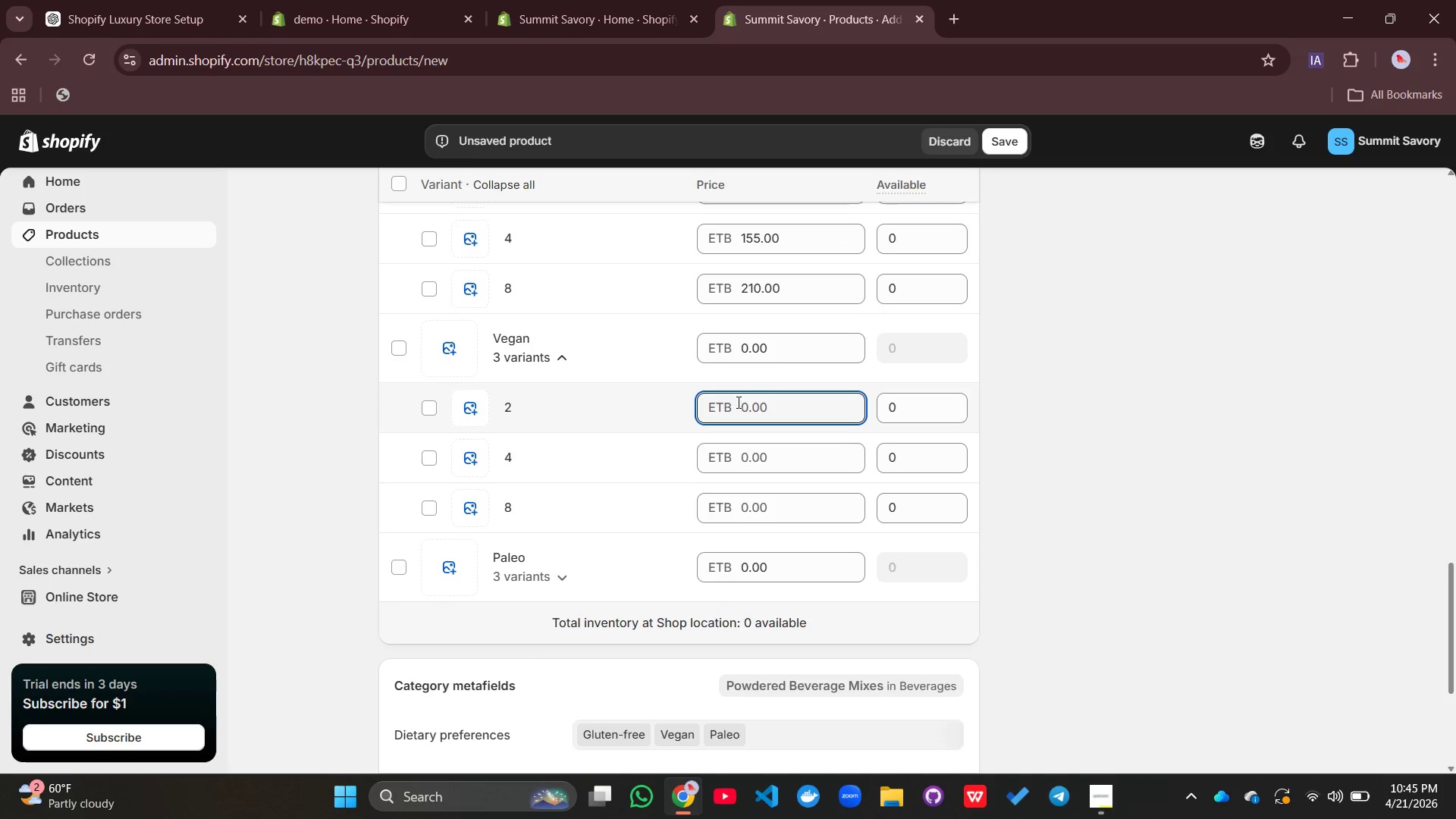 
type(115 )
 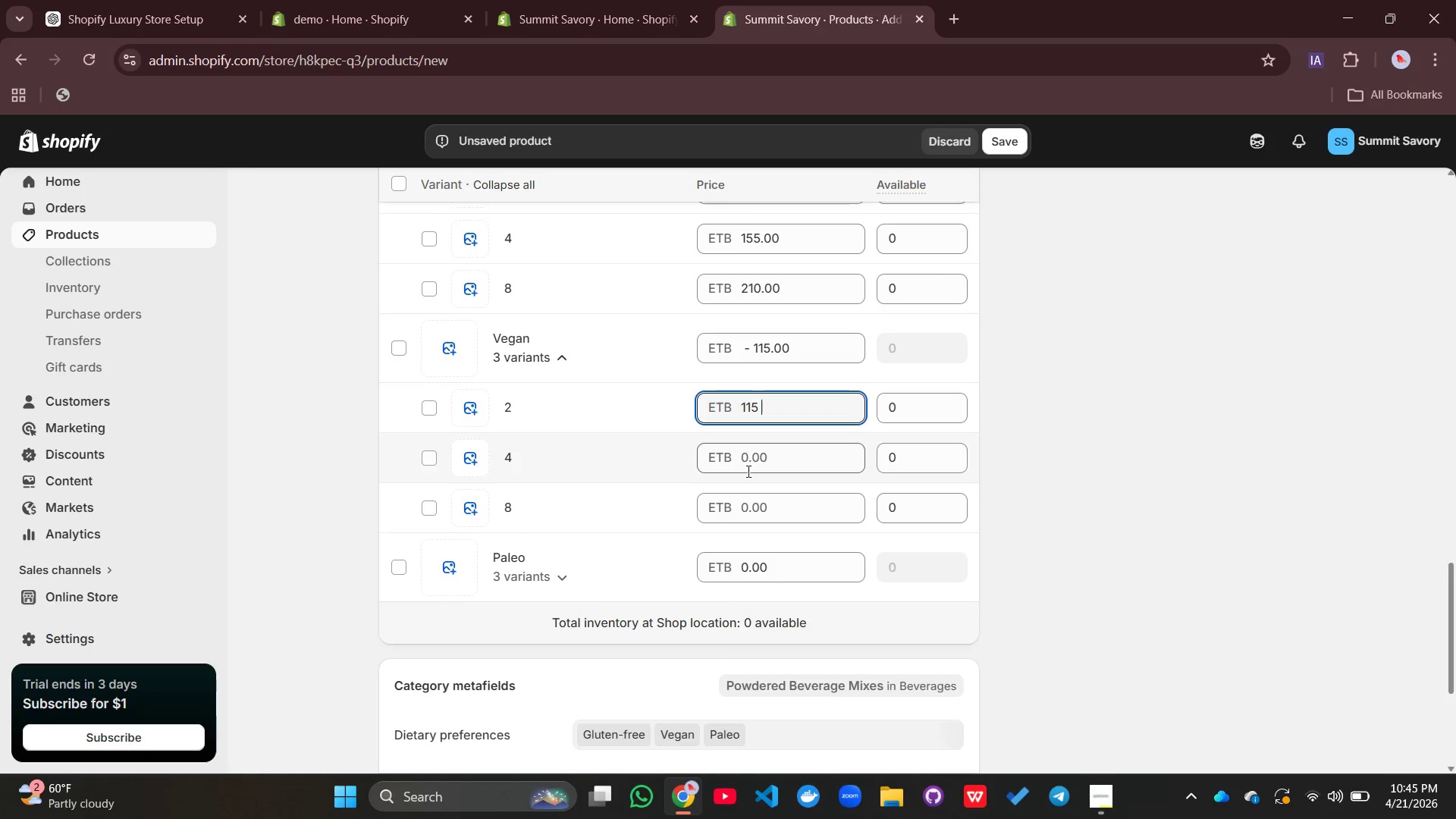 
left_click([747, 471])
 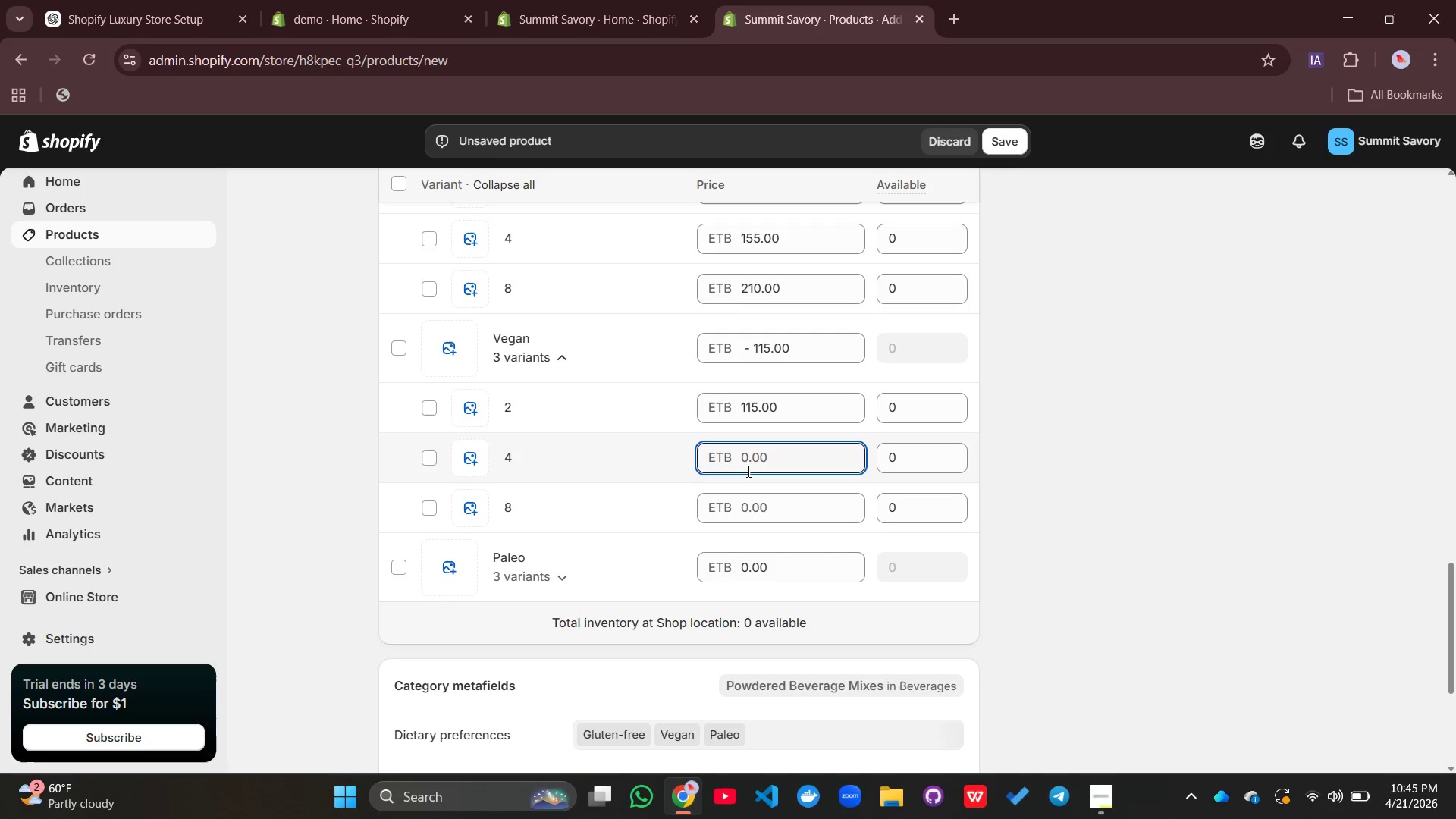 
type(160)
 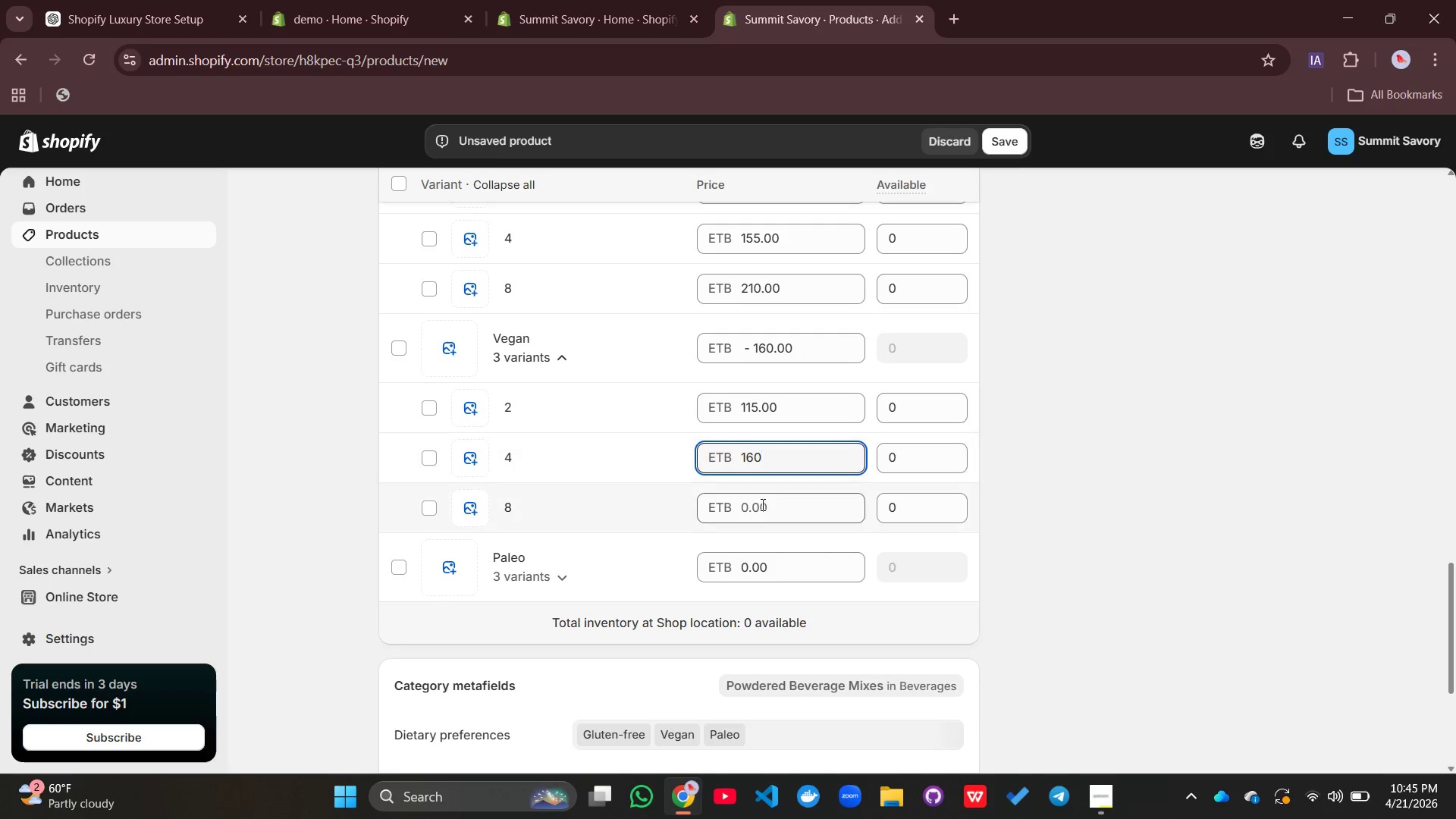 
left_click([742, 510])
 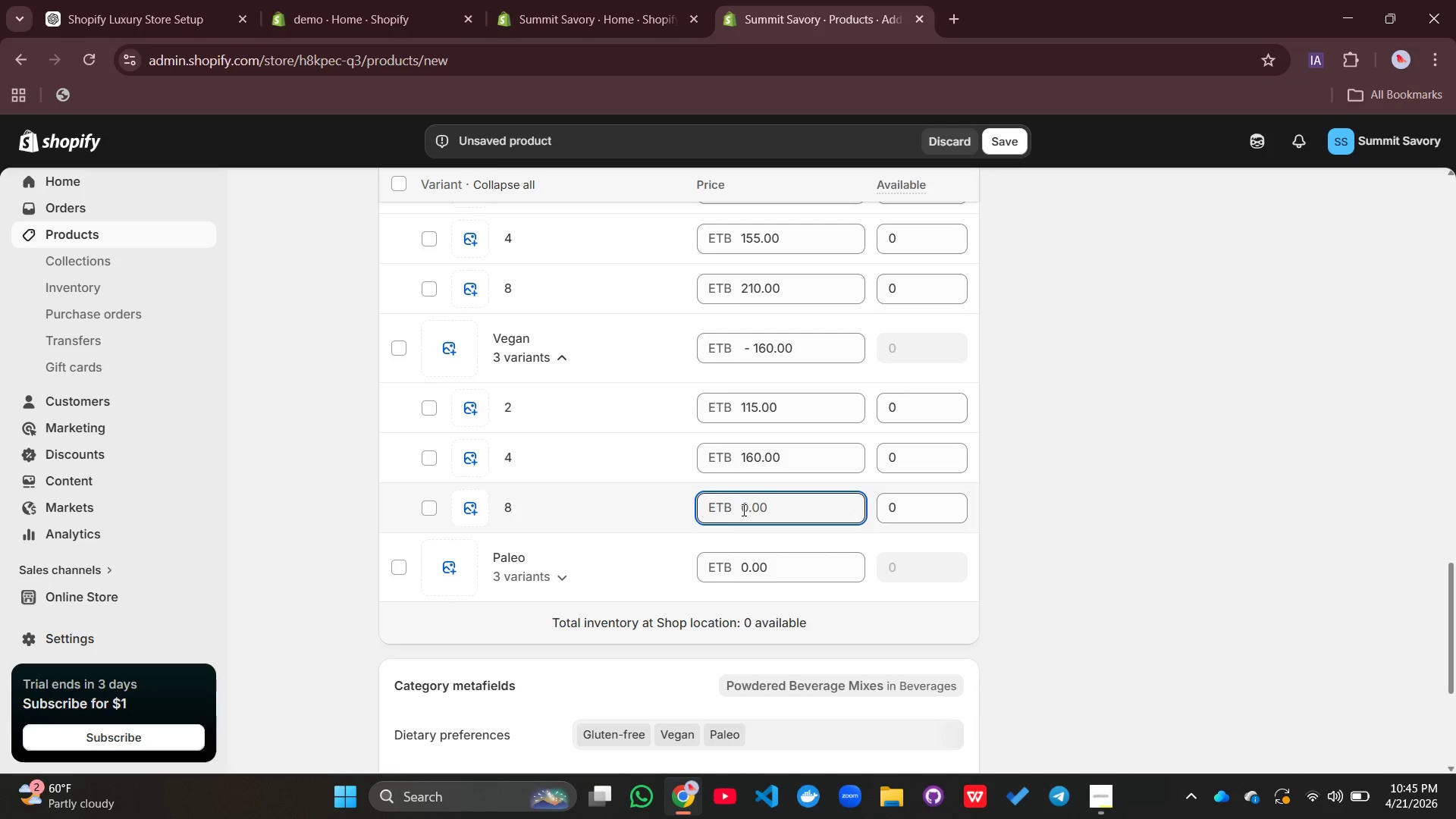 
type(220)
 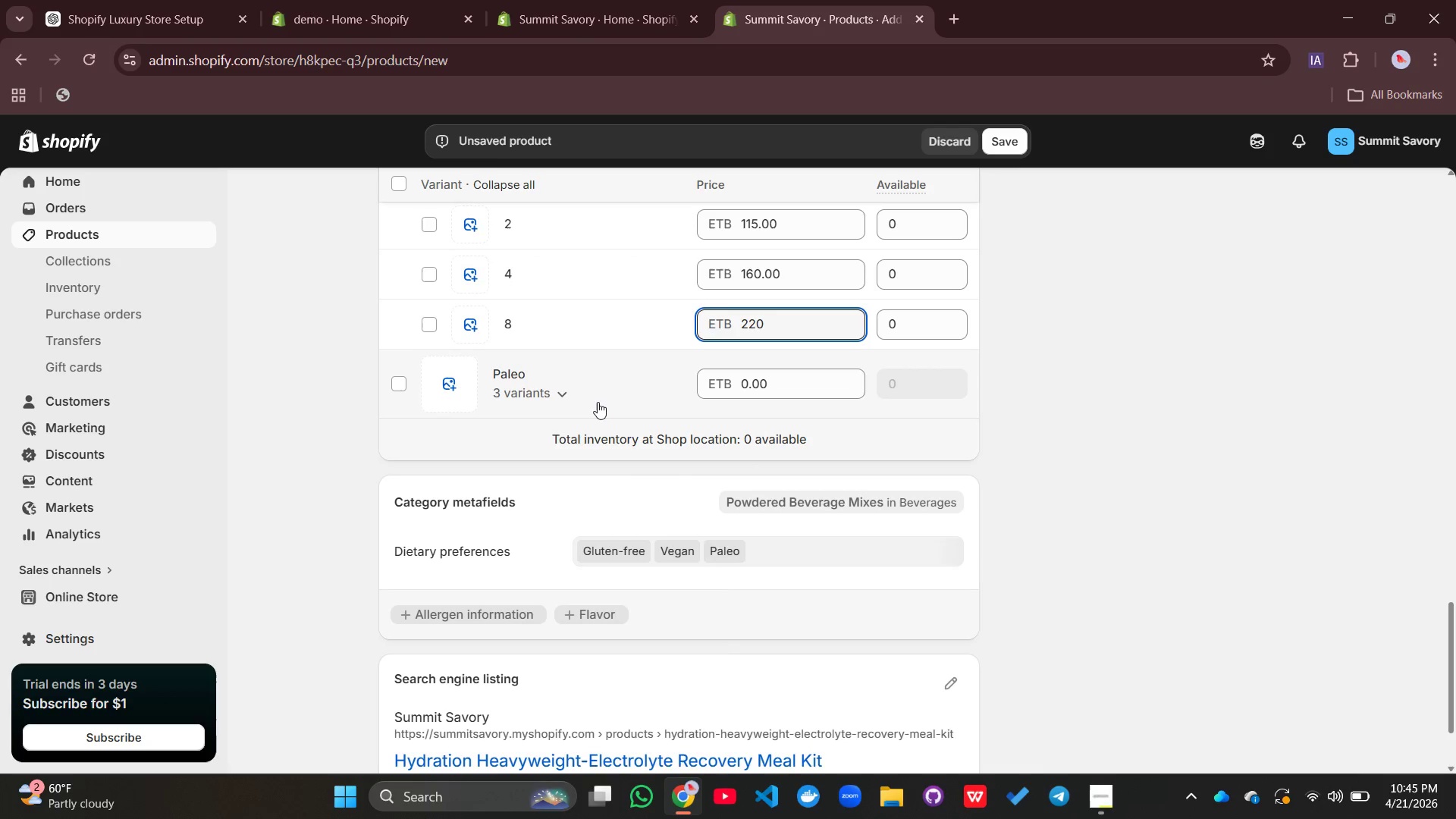 
left_click([598, 402])
 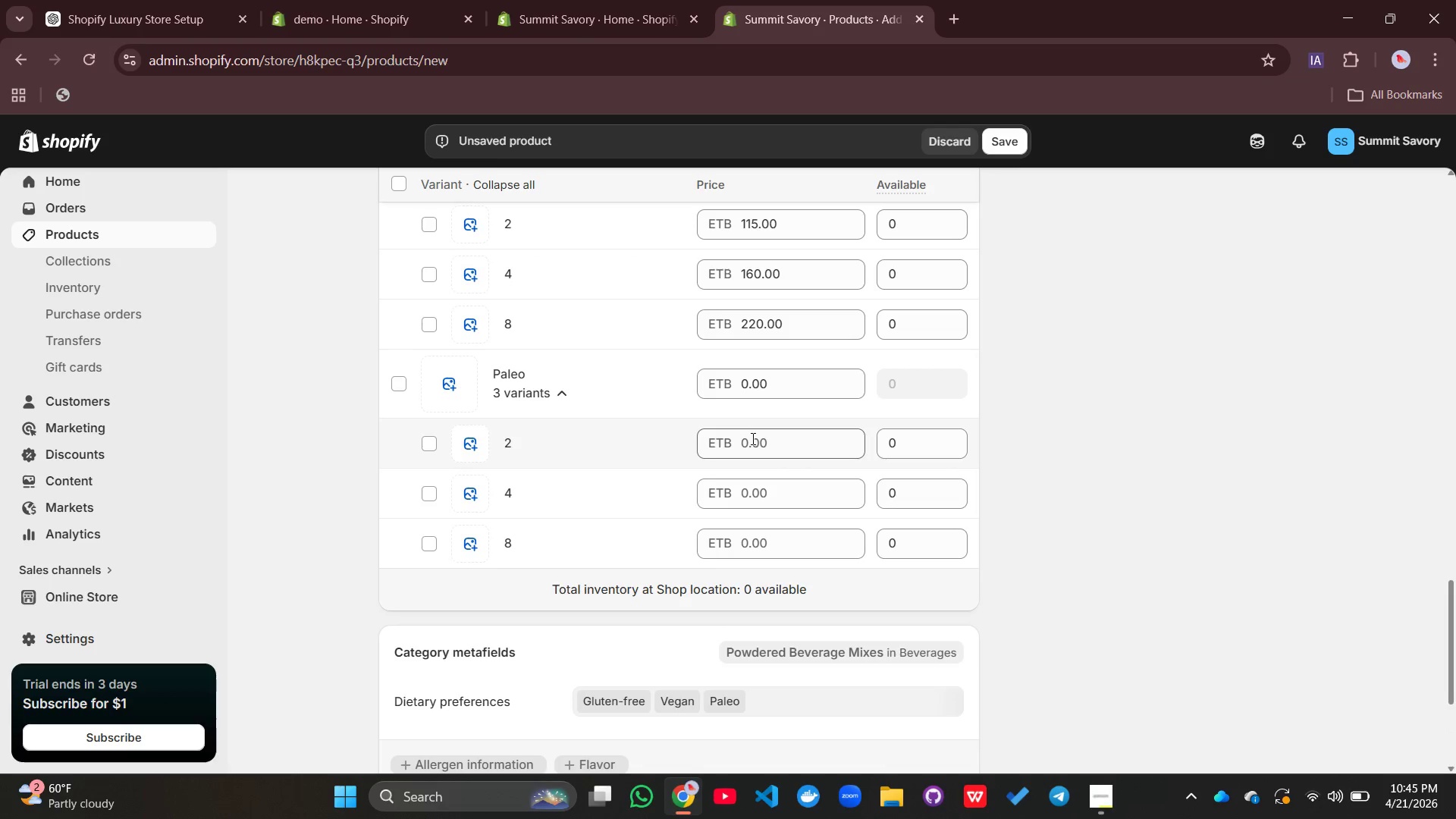 
left_click([752, 438])
 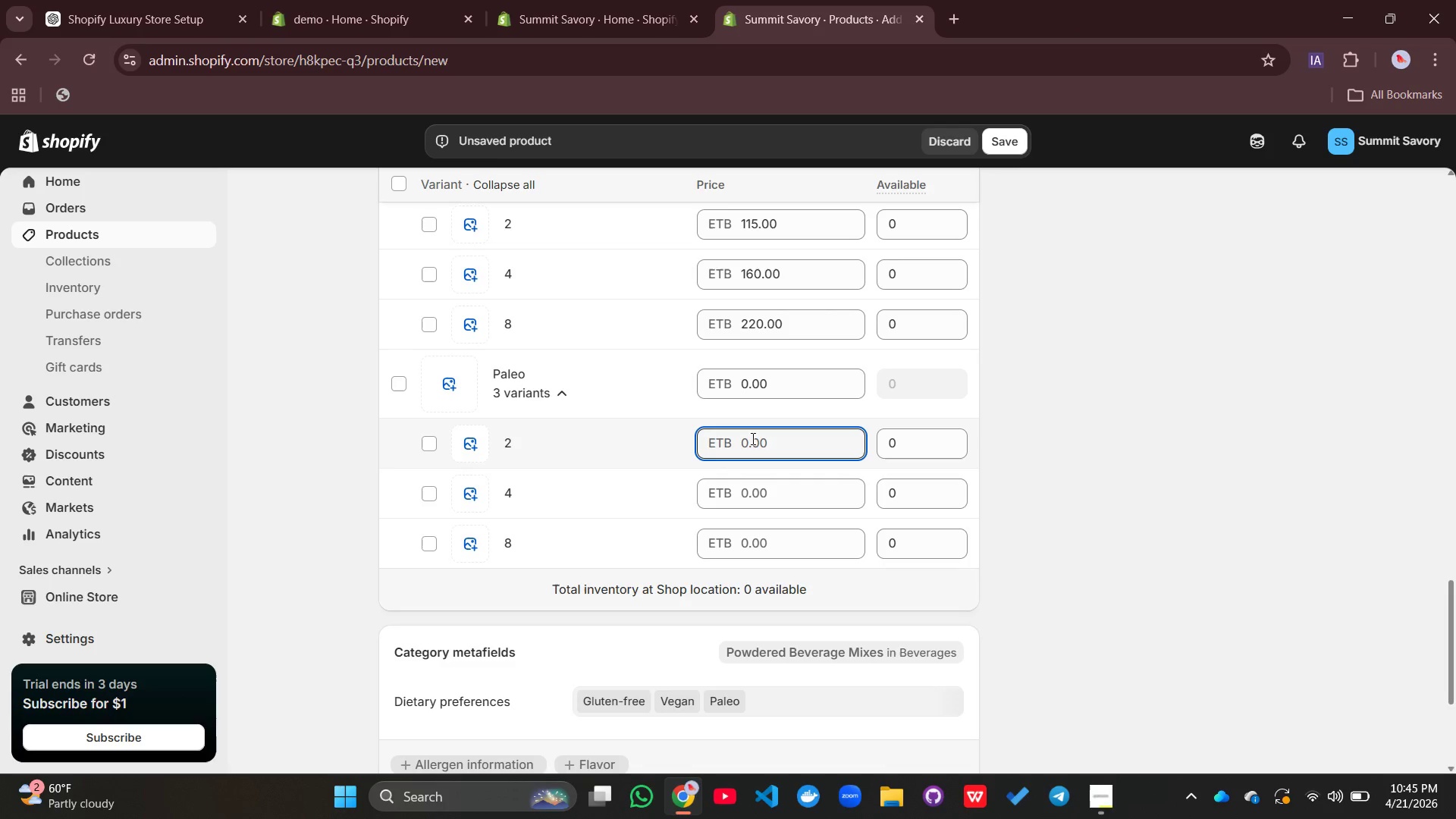 
type(120)
 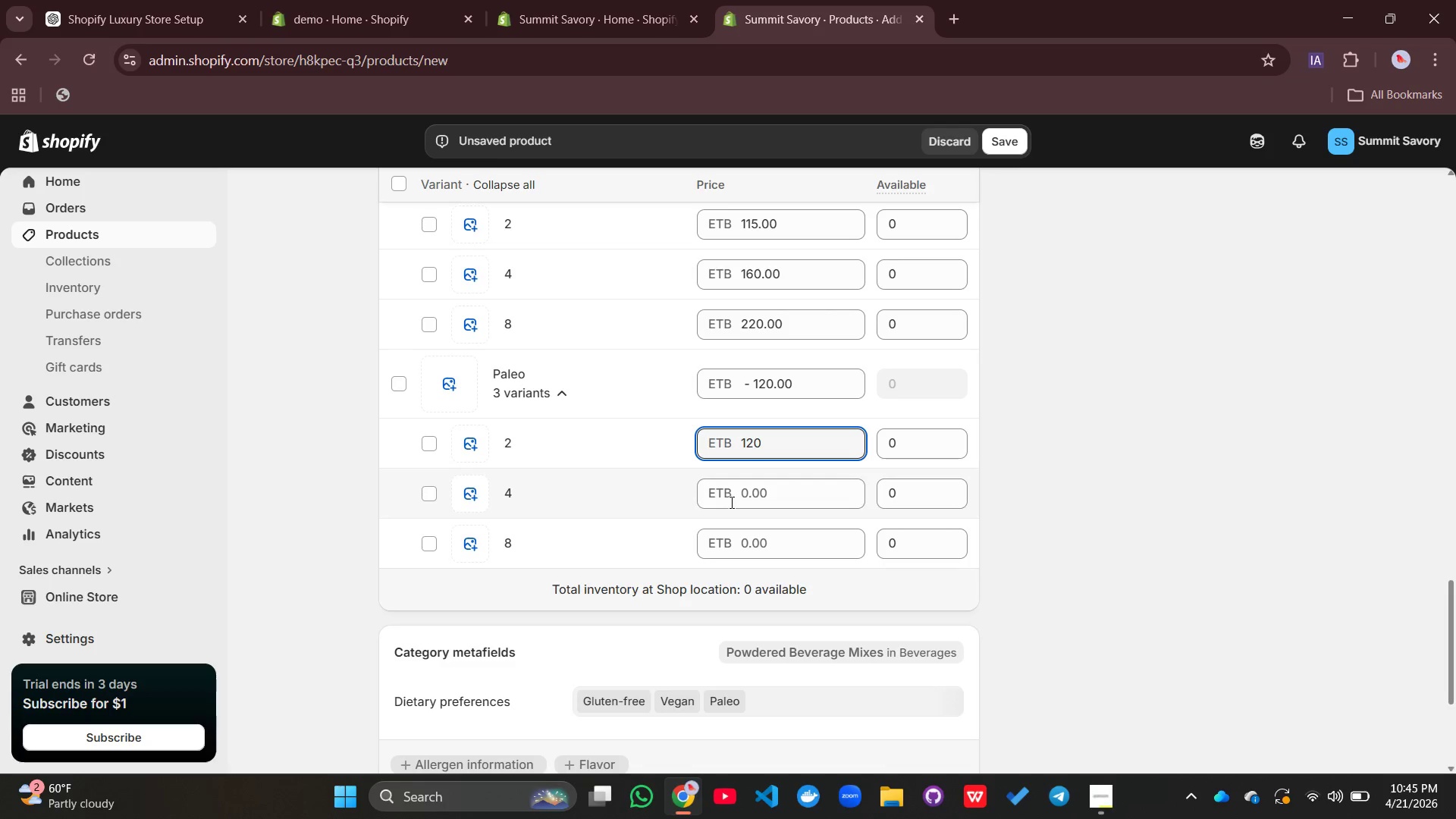 
left_click([730, 502])
 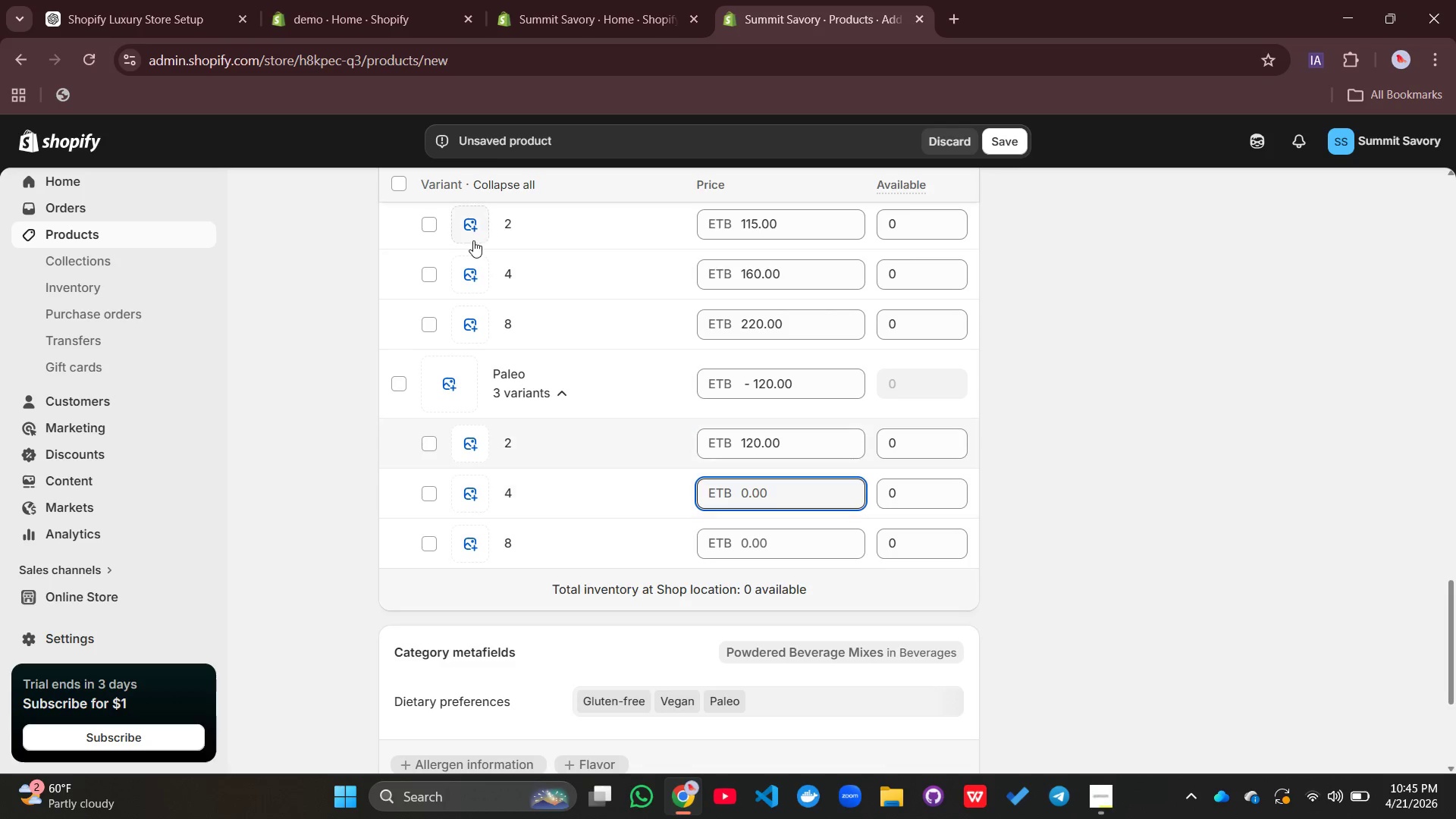 
type(165)
 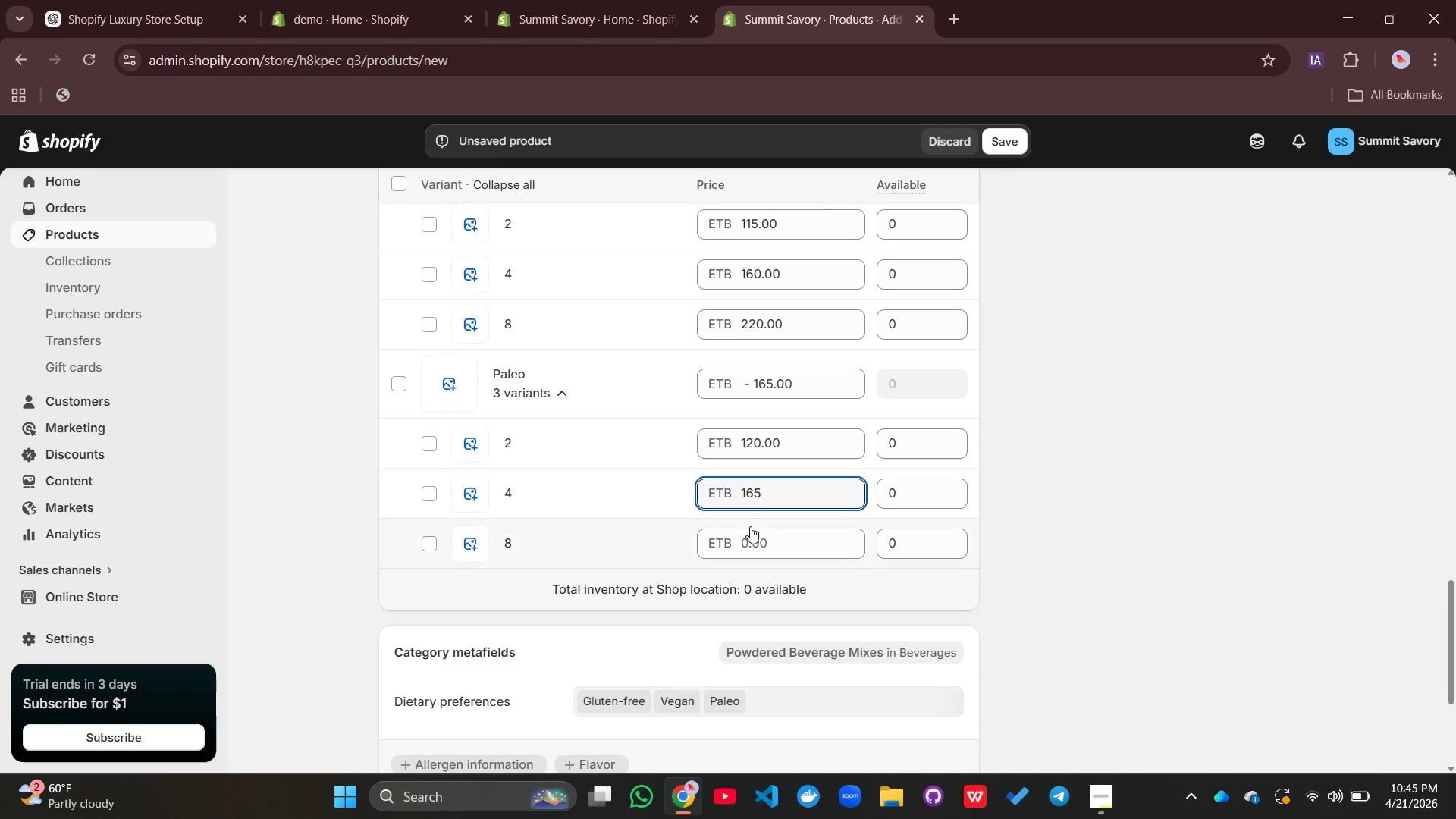 
left_click([750, 532])
 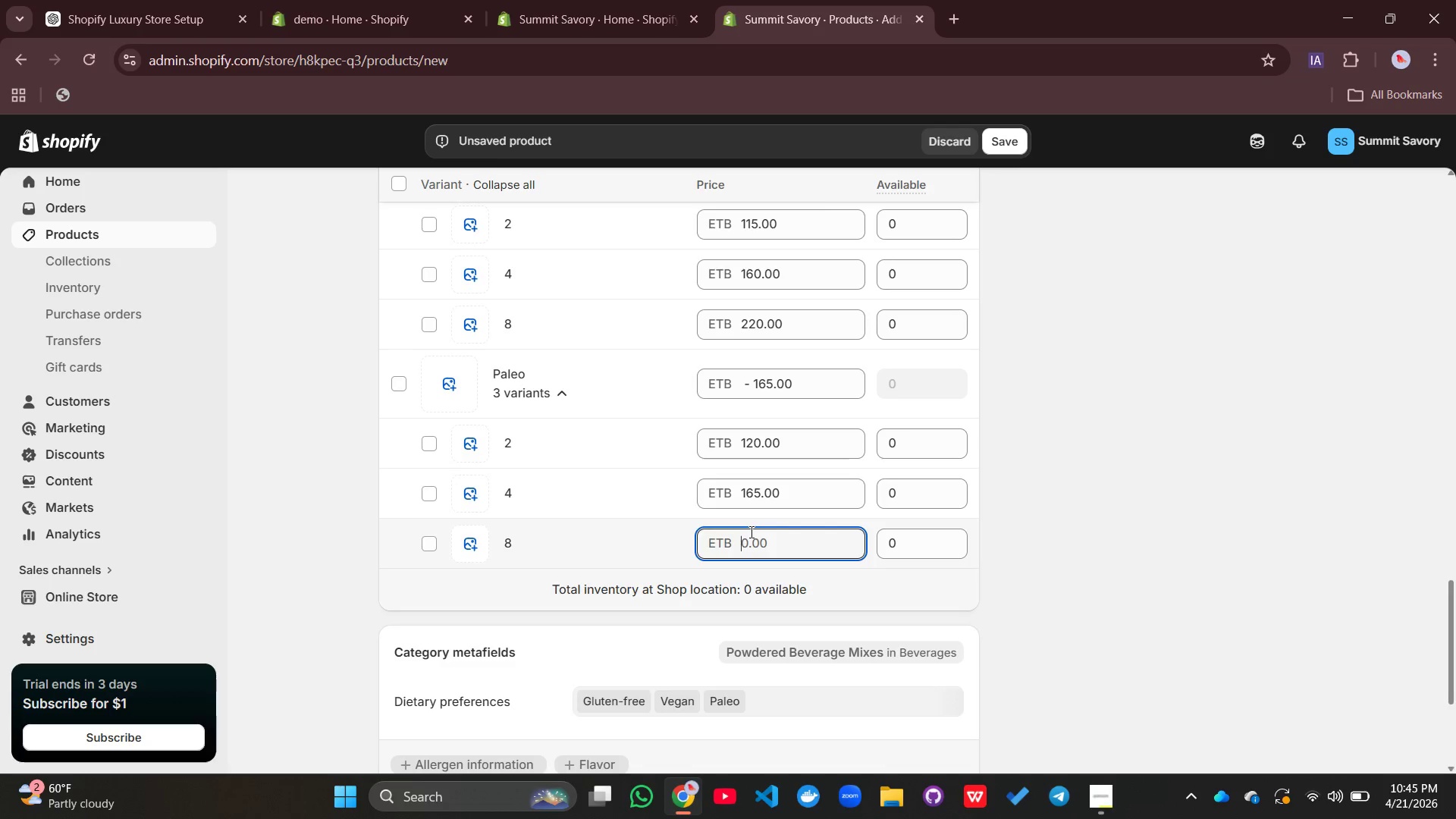 
type(225)
 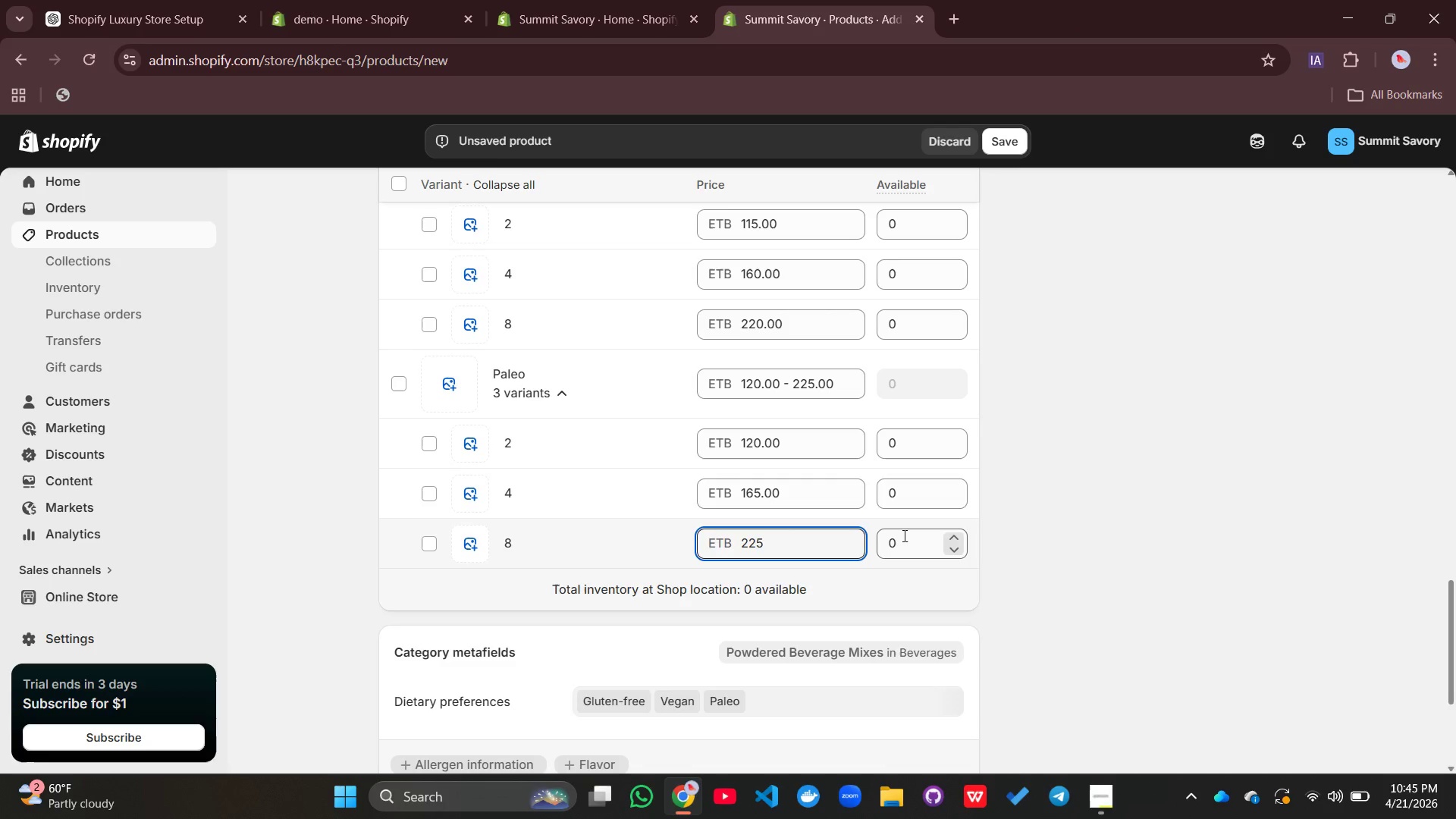 
left_click([903, 535])
 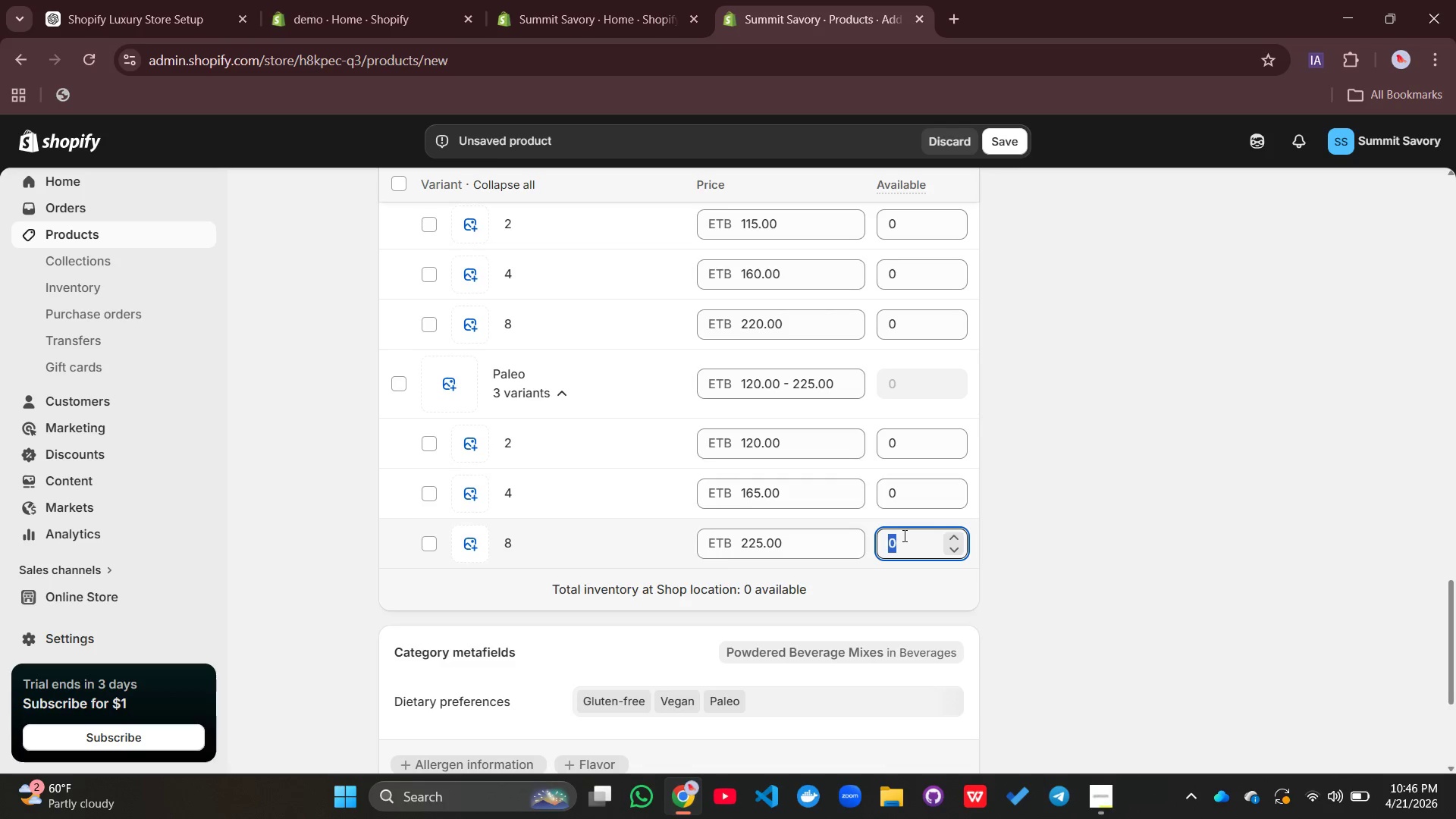 
type(30)
 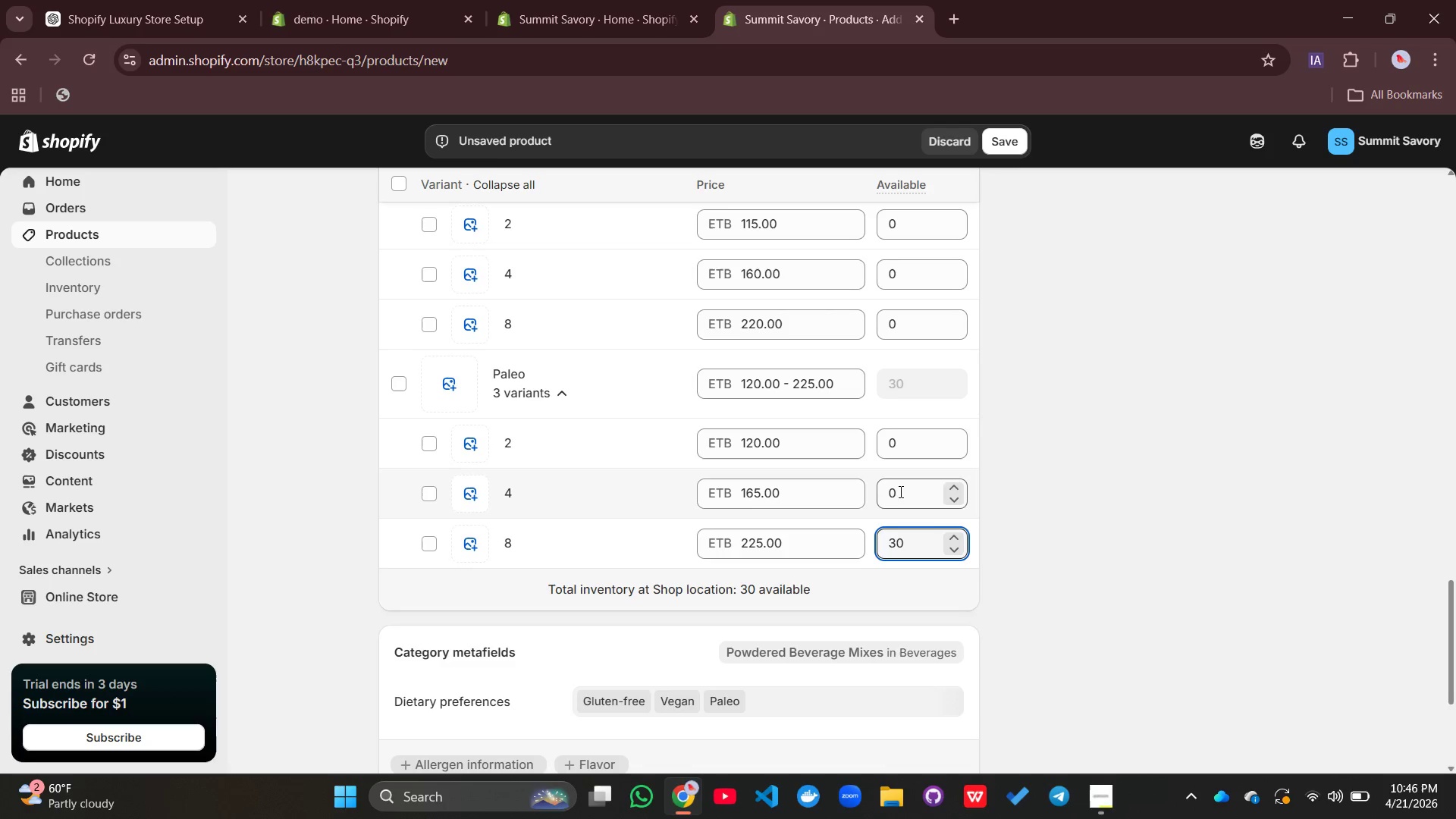 
left_click([899, 491])
 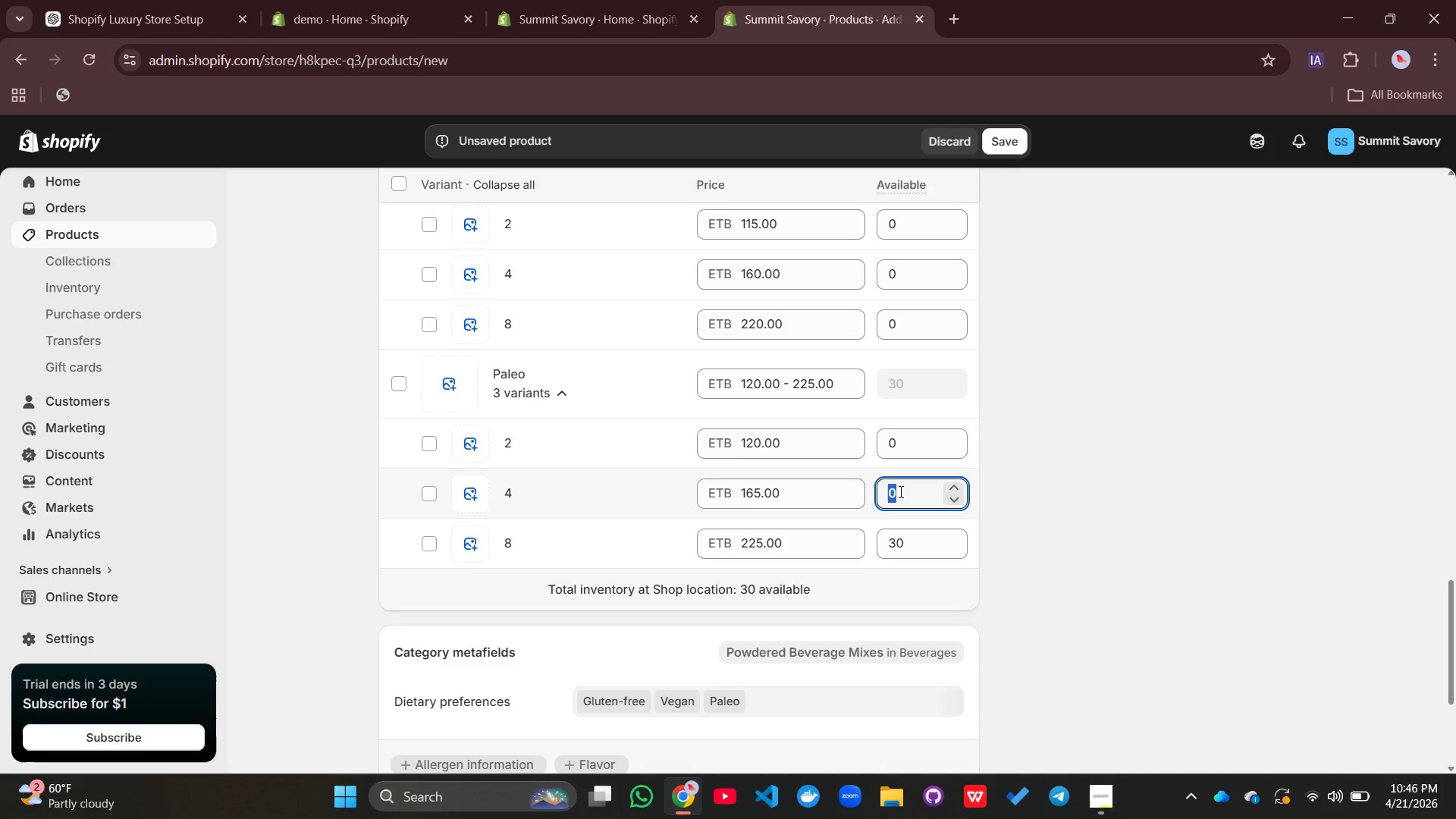 
type(40)
 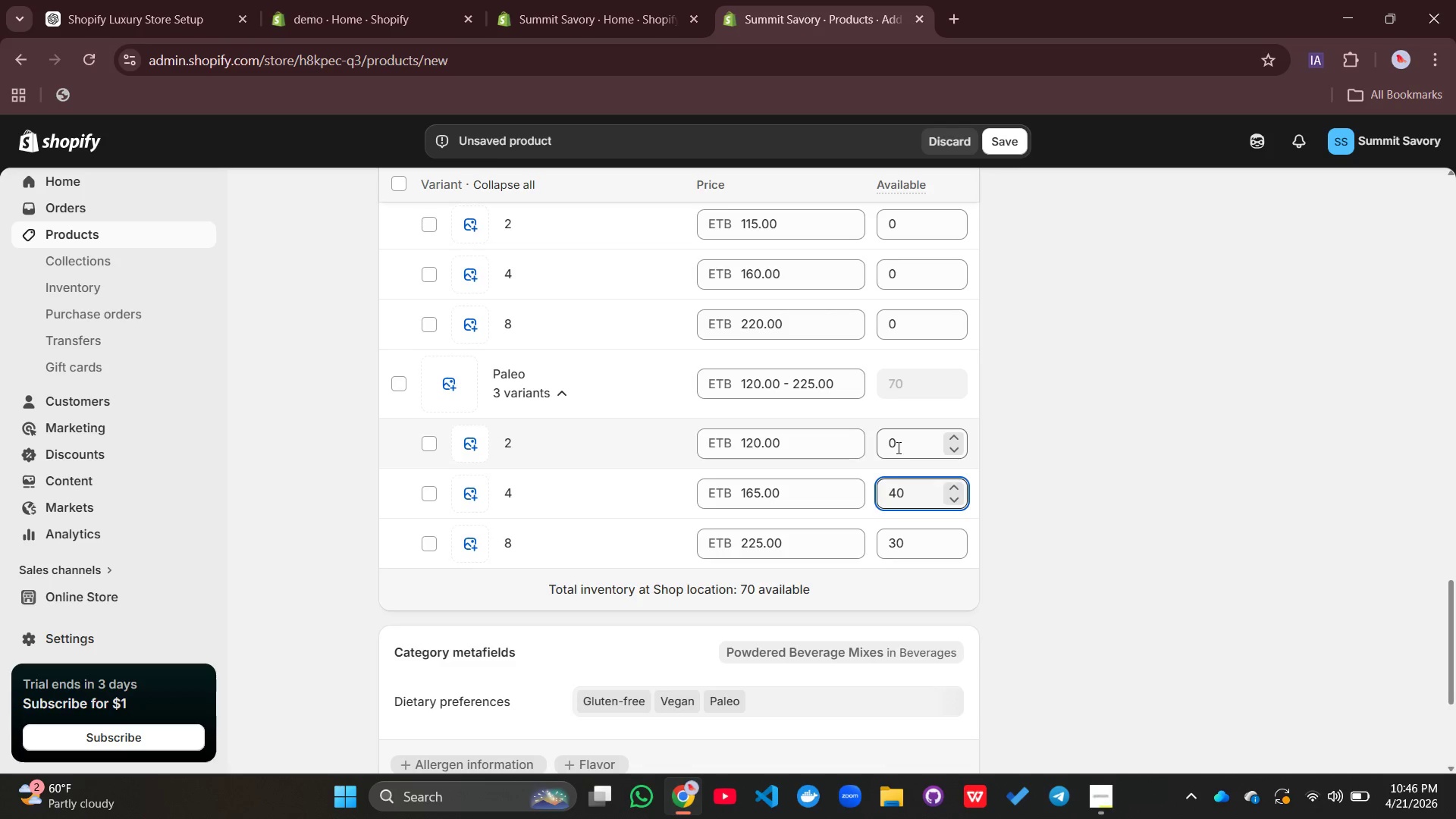 
left_click([897, 447])
 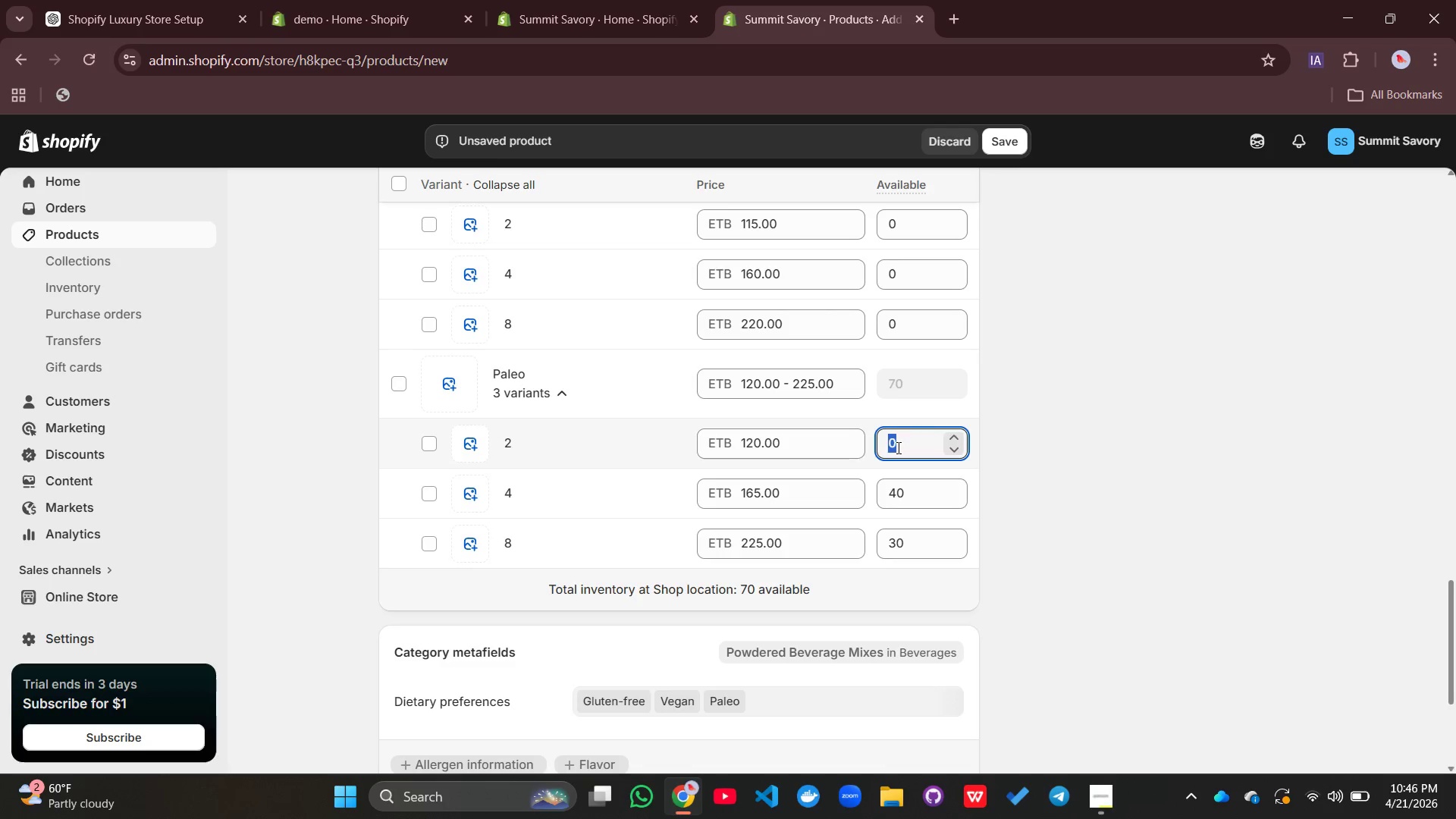 
type(50)
 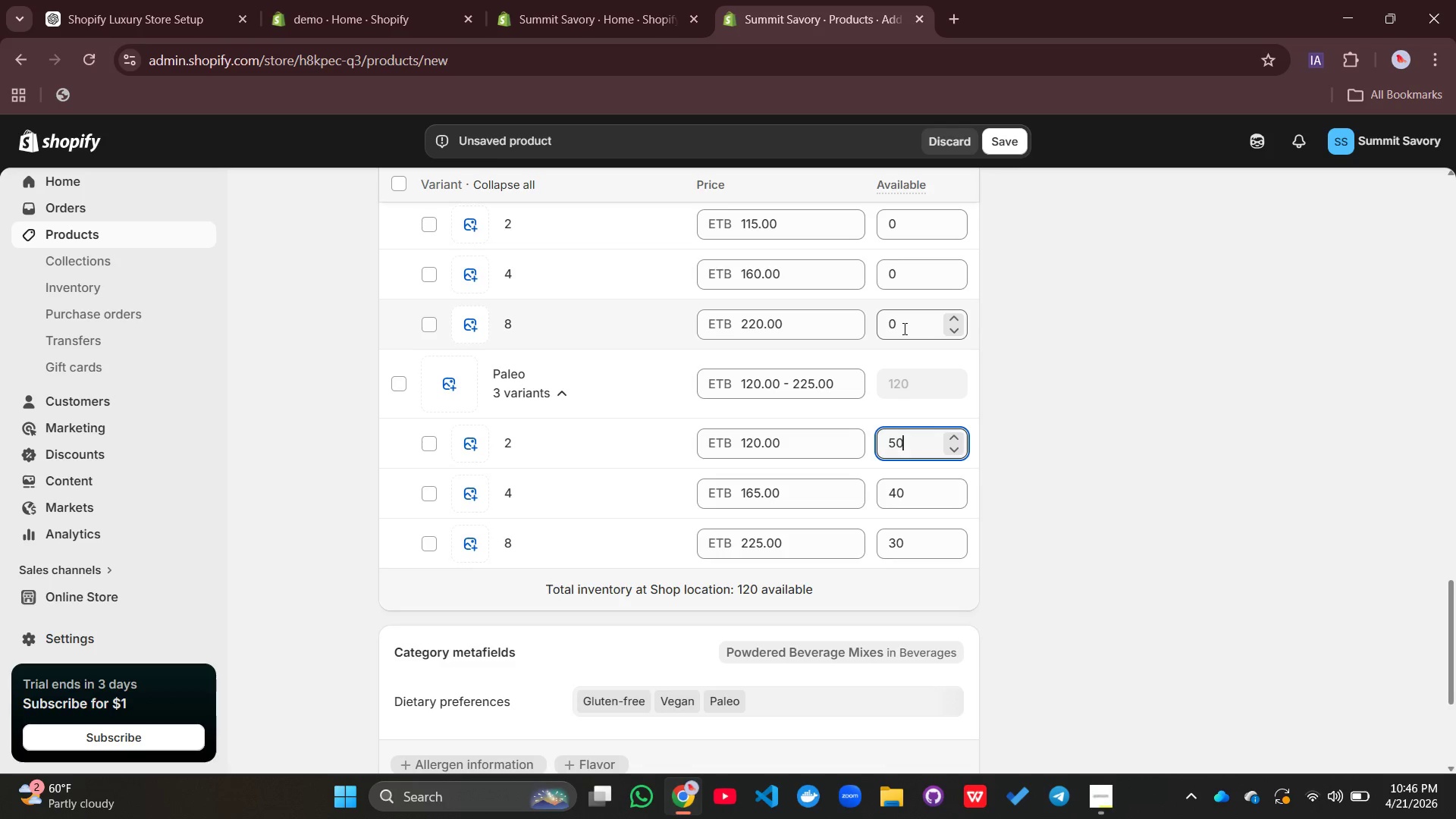 
left_click([903, 328])
 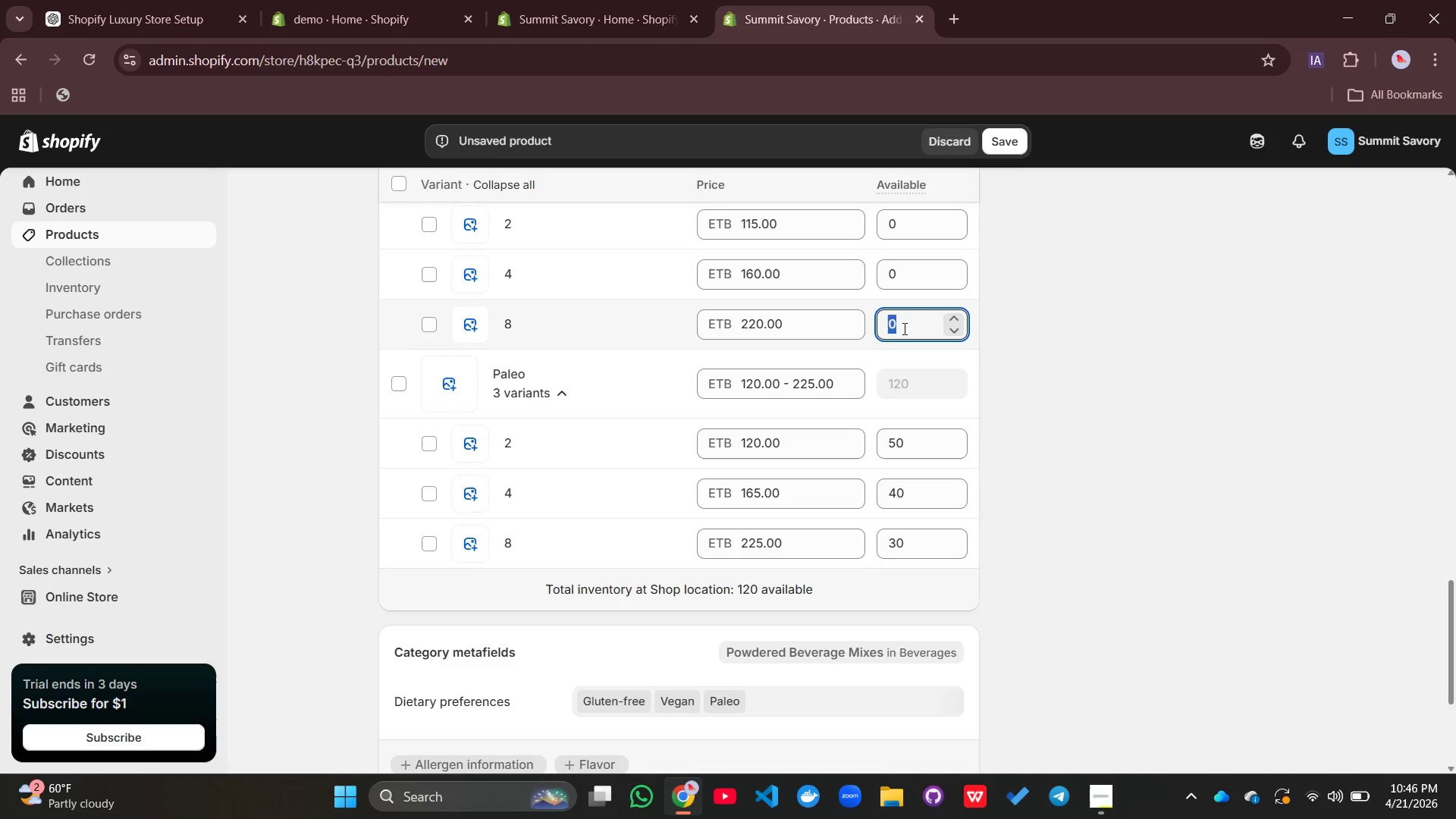 
type(60)
 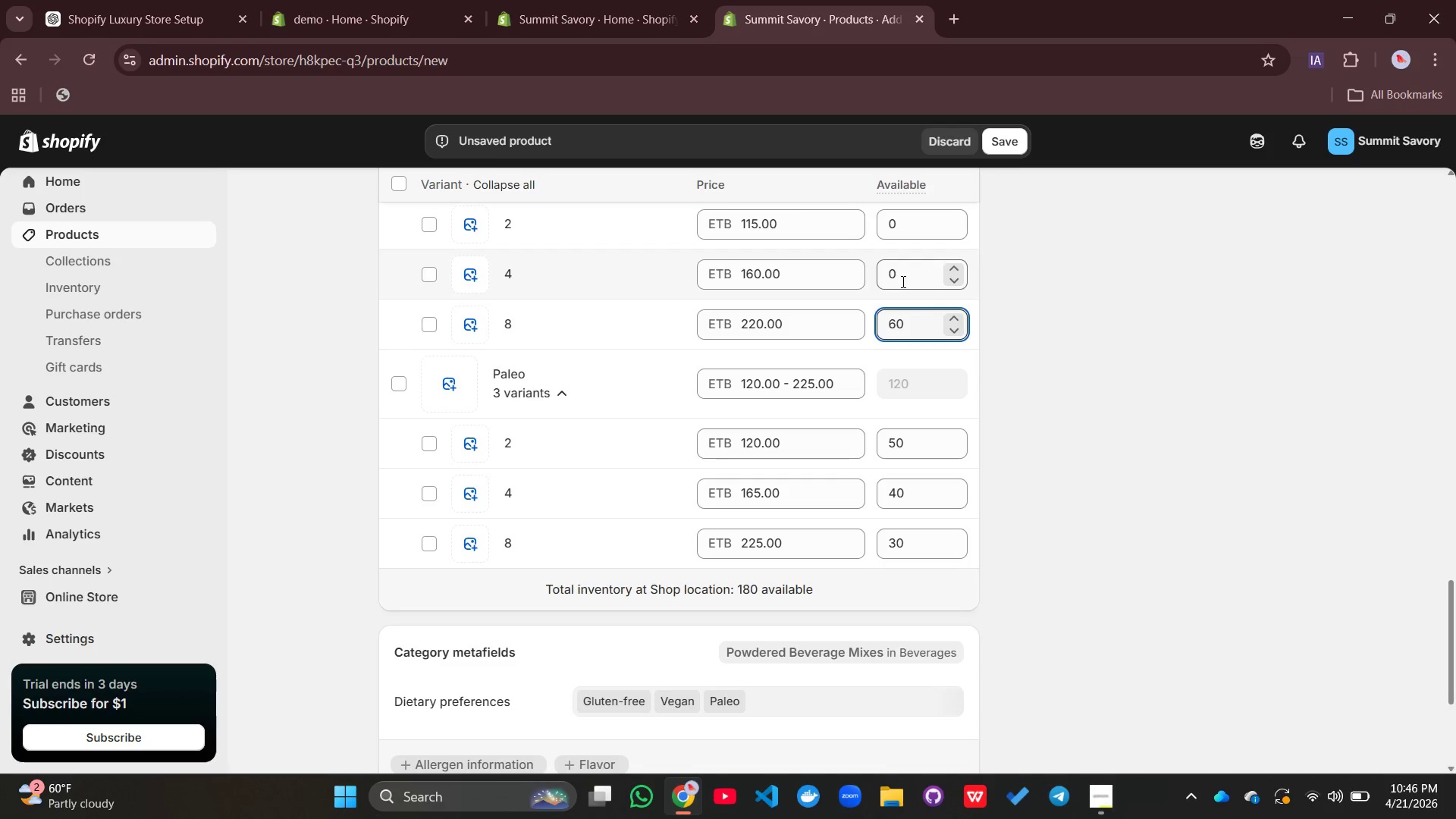 
left_click([902, 281])
 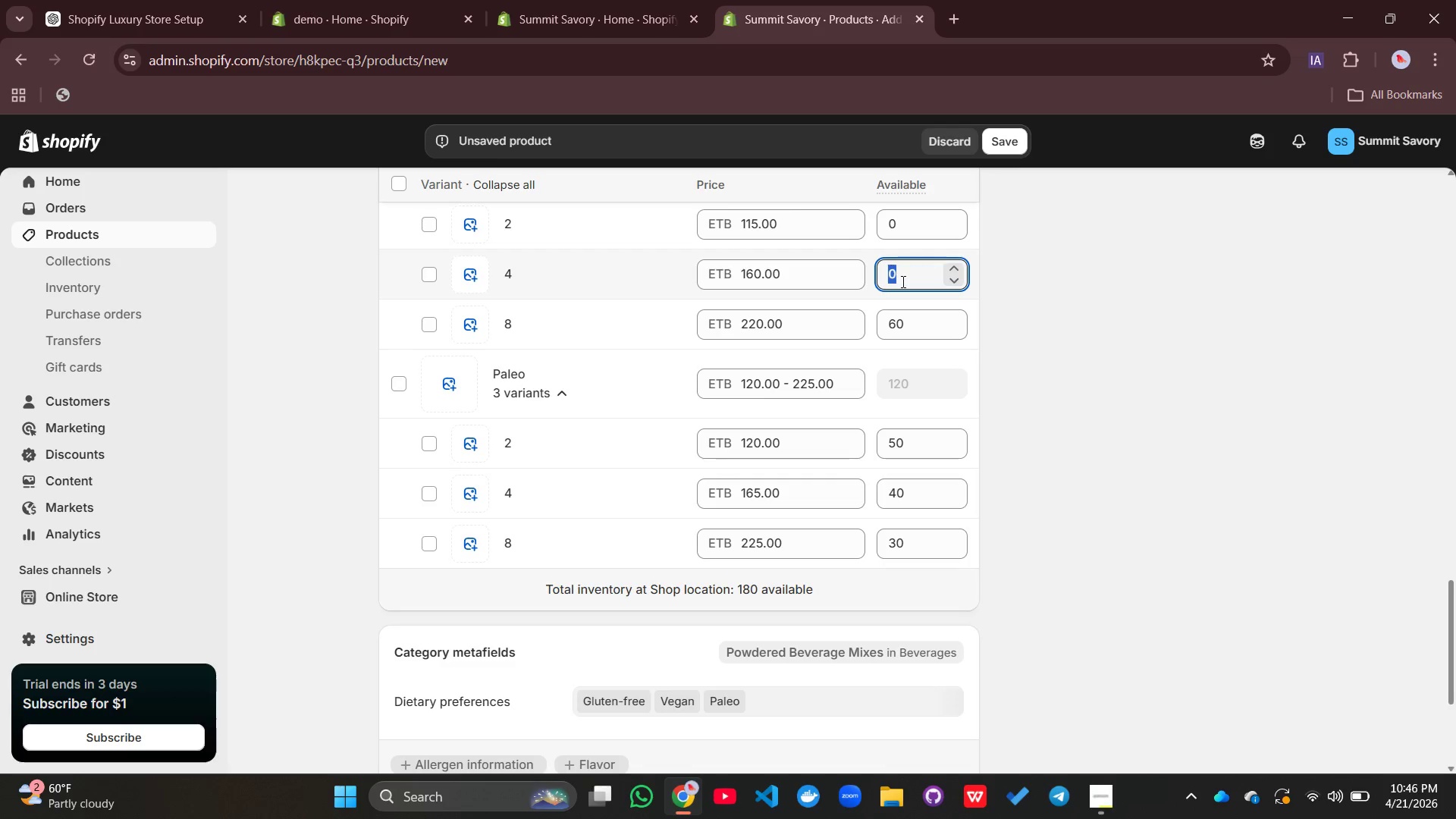 
type(70)
 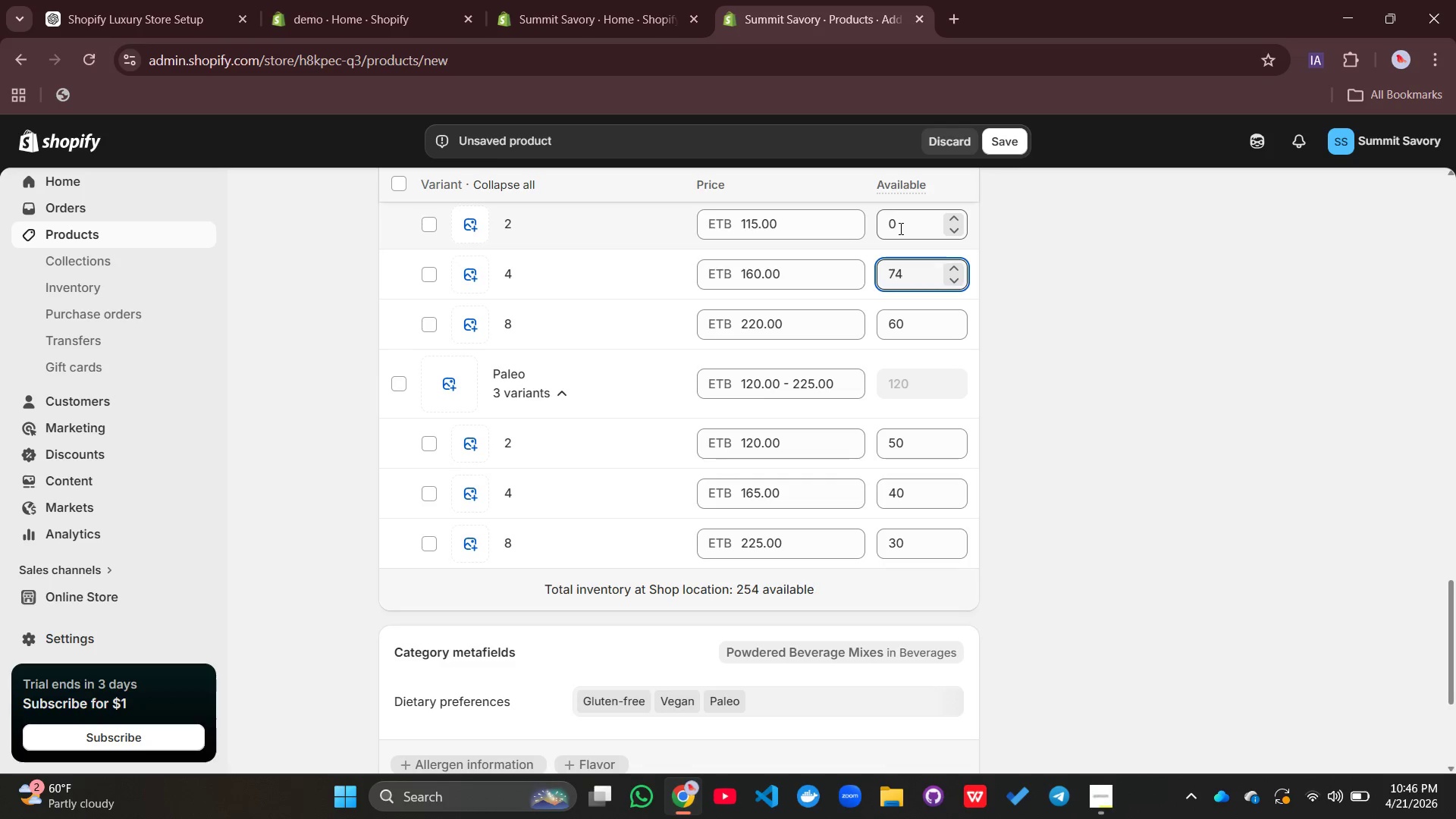 
left_click([899, 228])
 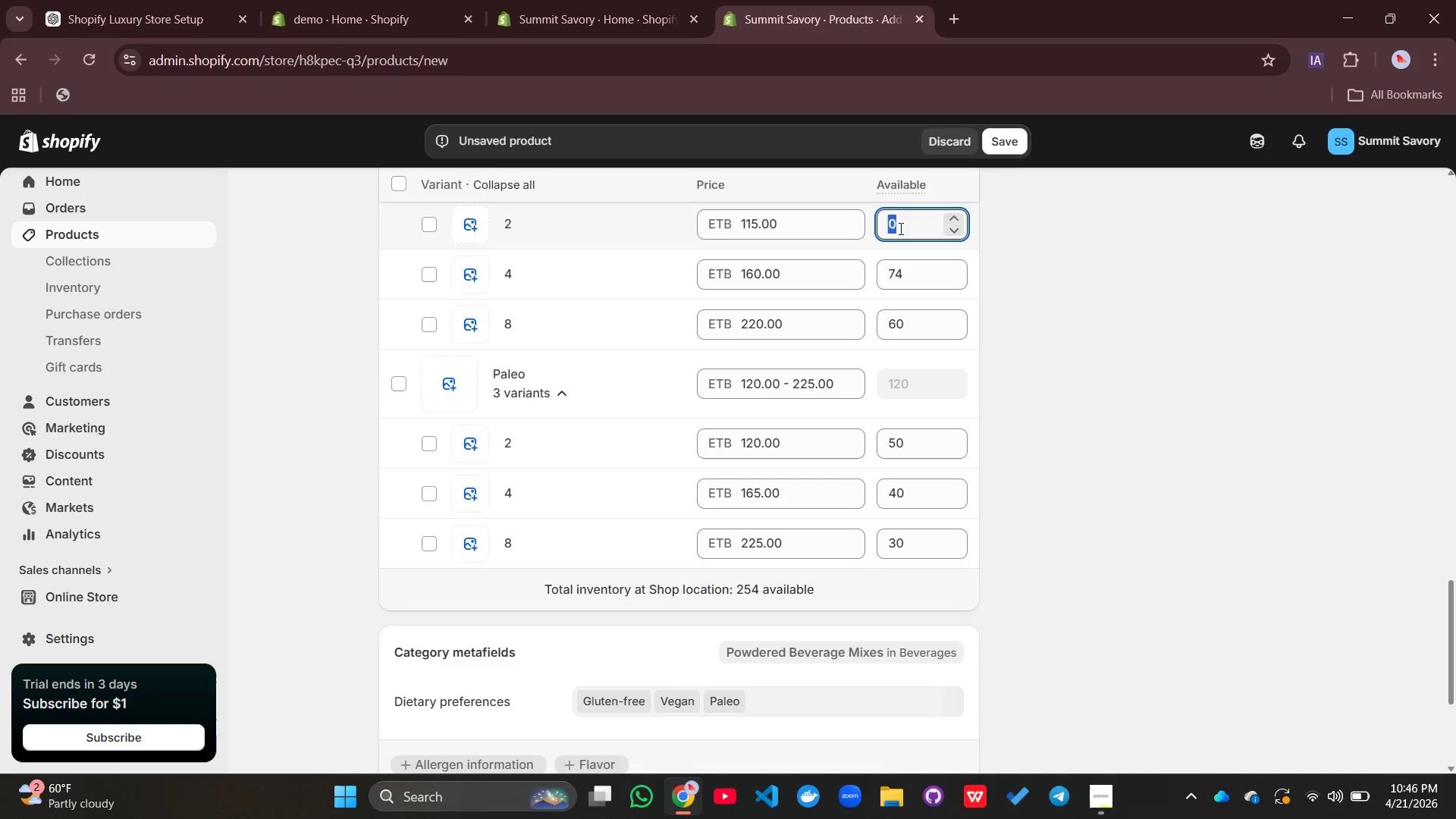 
type(80)
 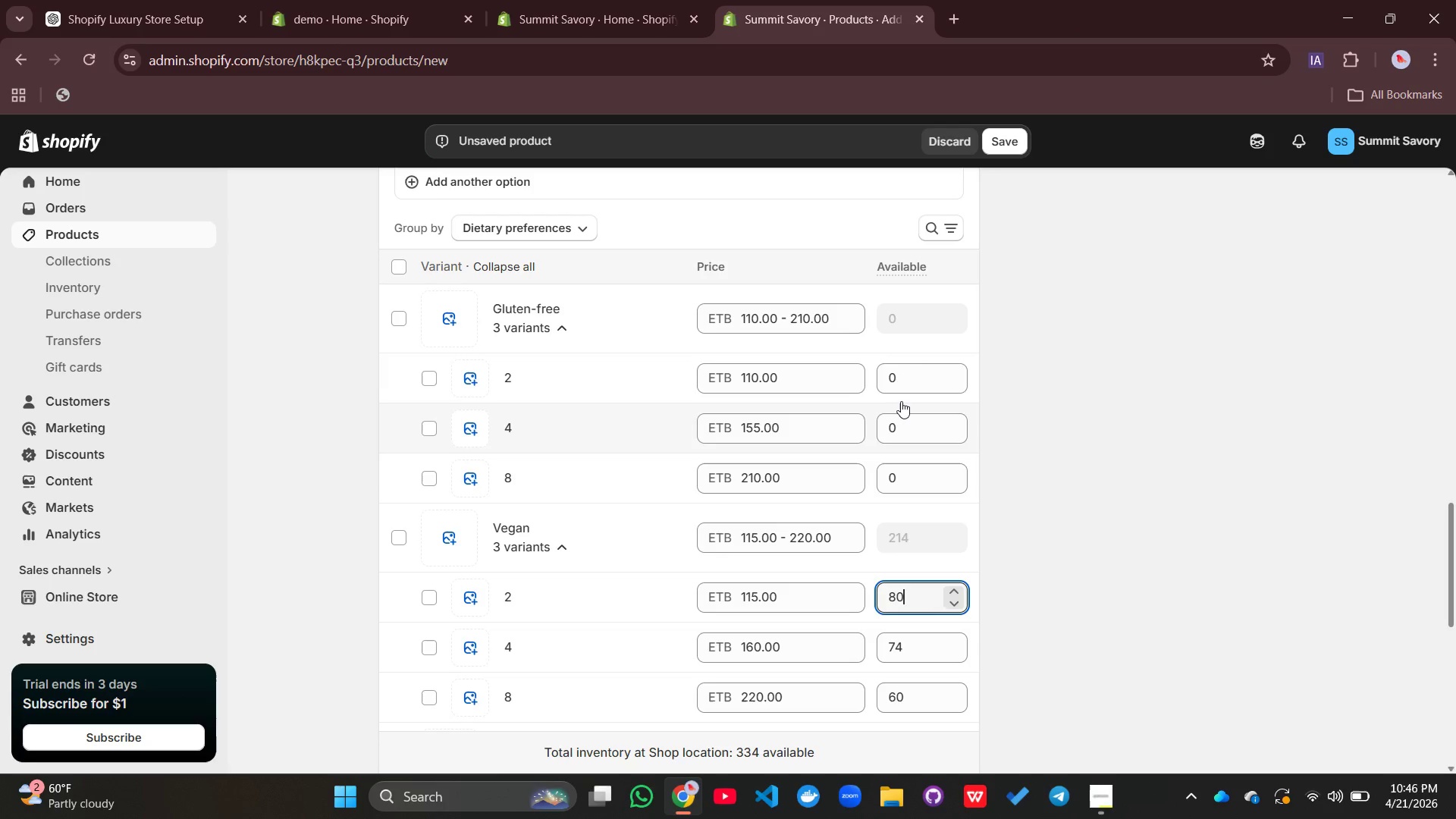 
left_click([911, 374])
 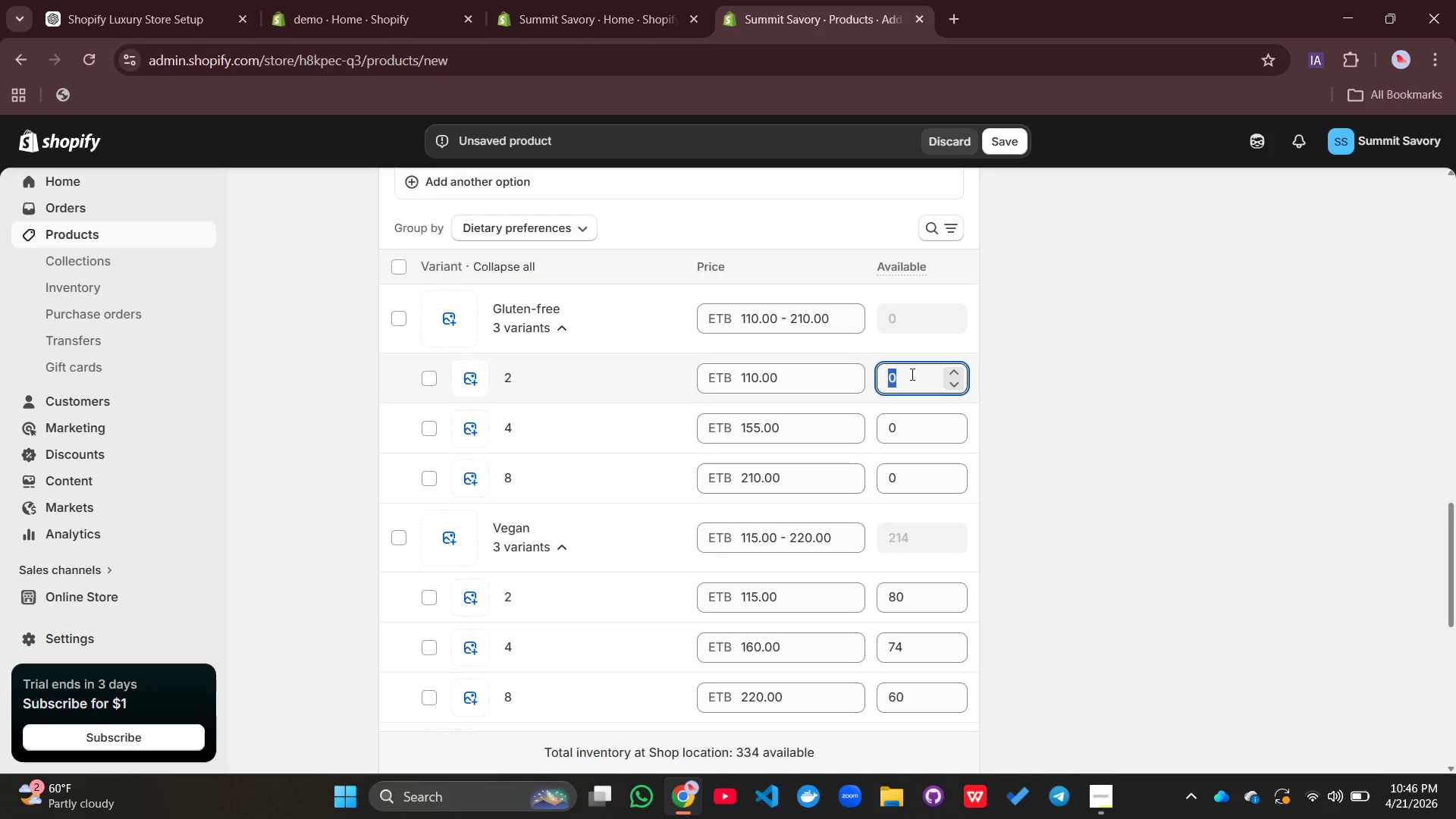 
type(50)
 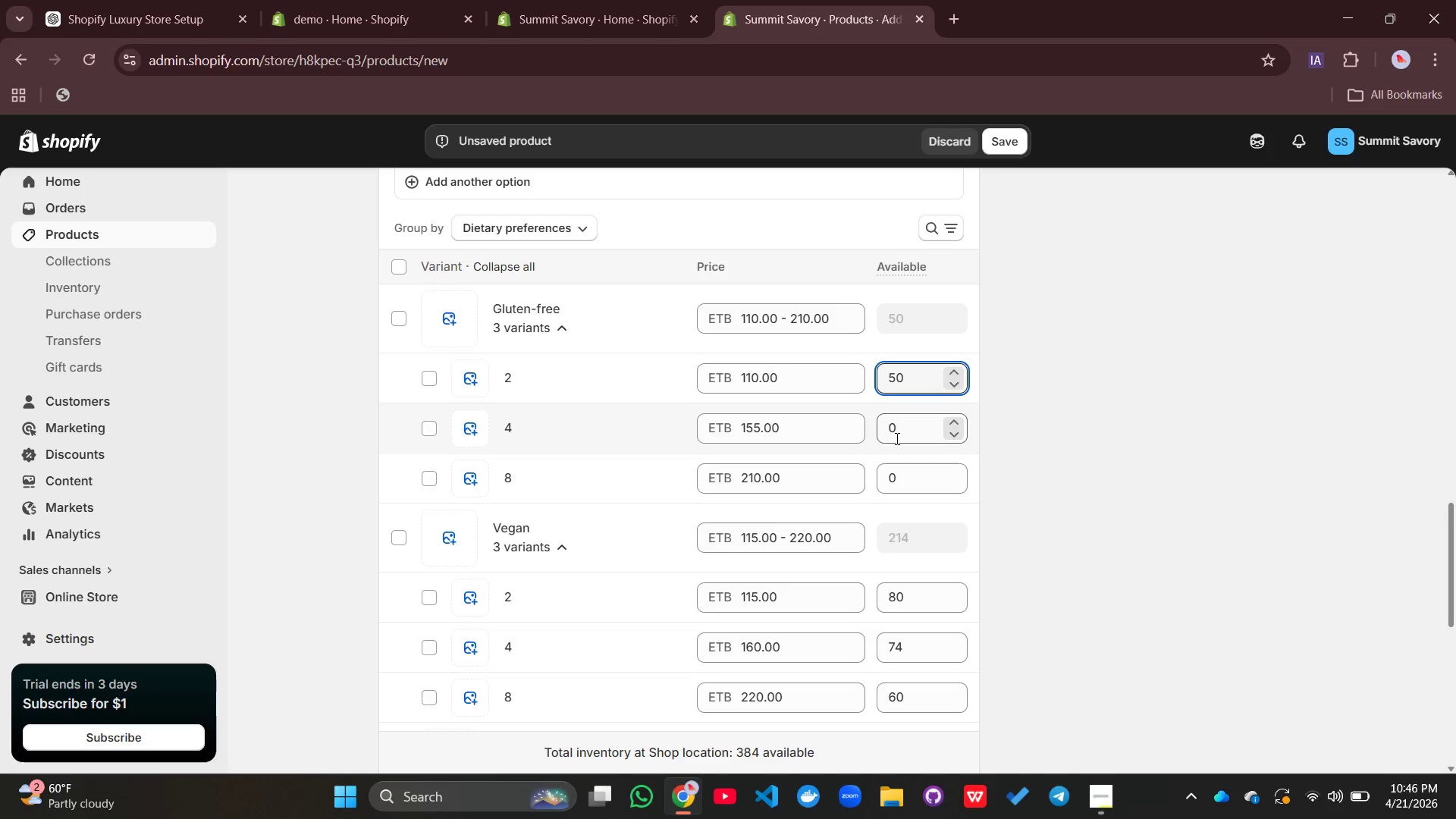 
left_click([896, 438])
 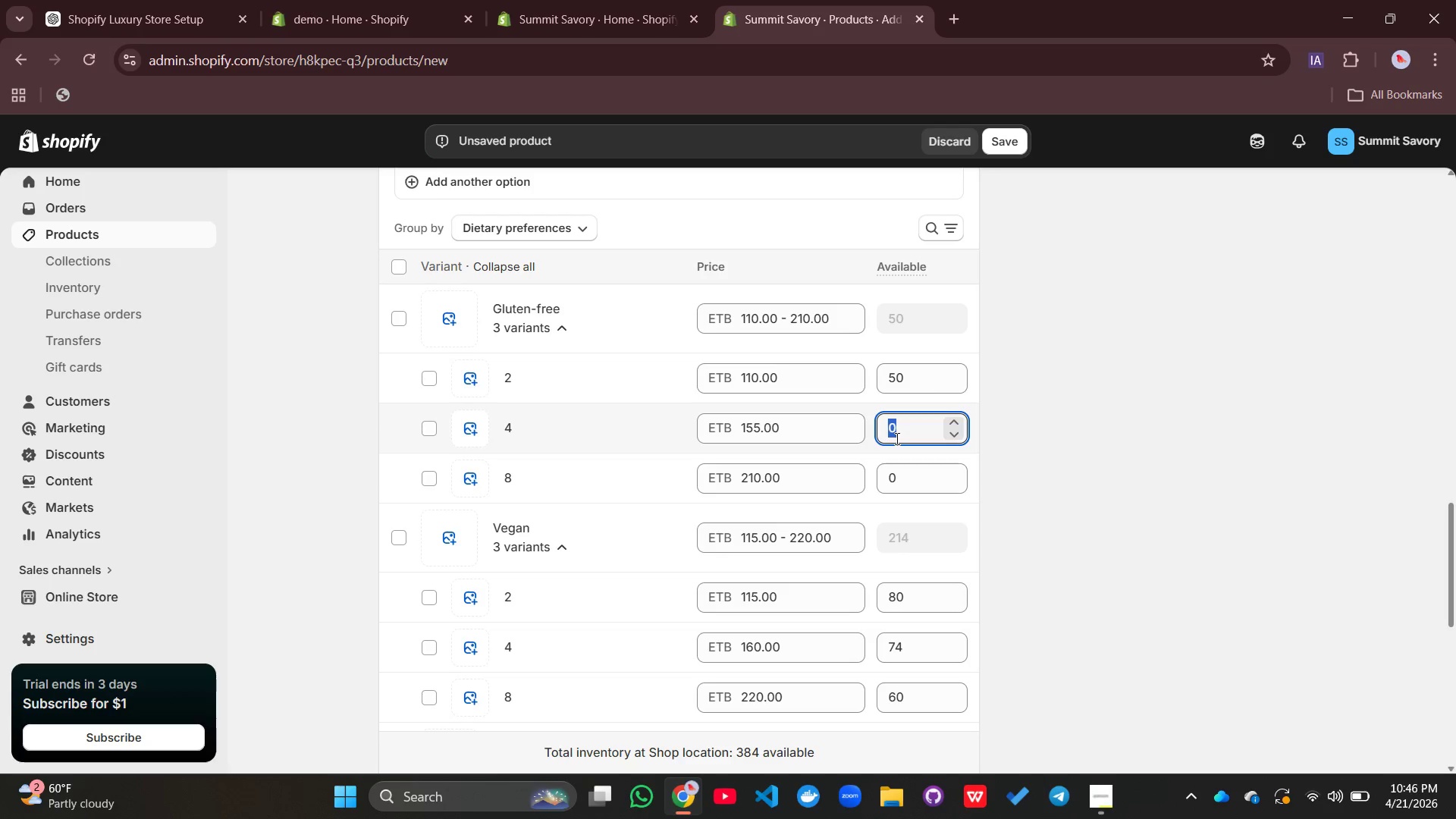 
type(40)
 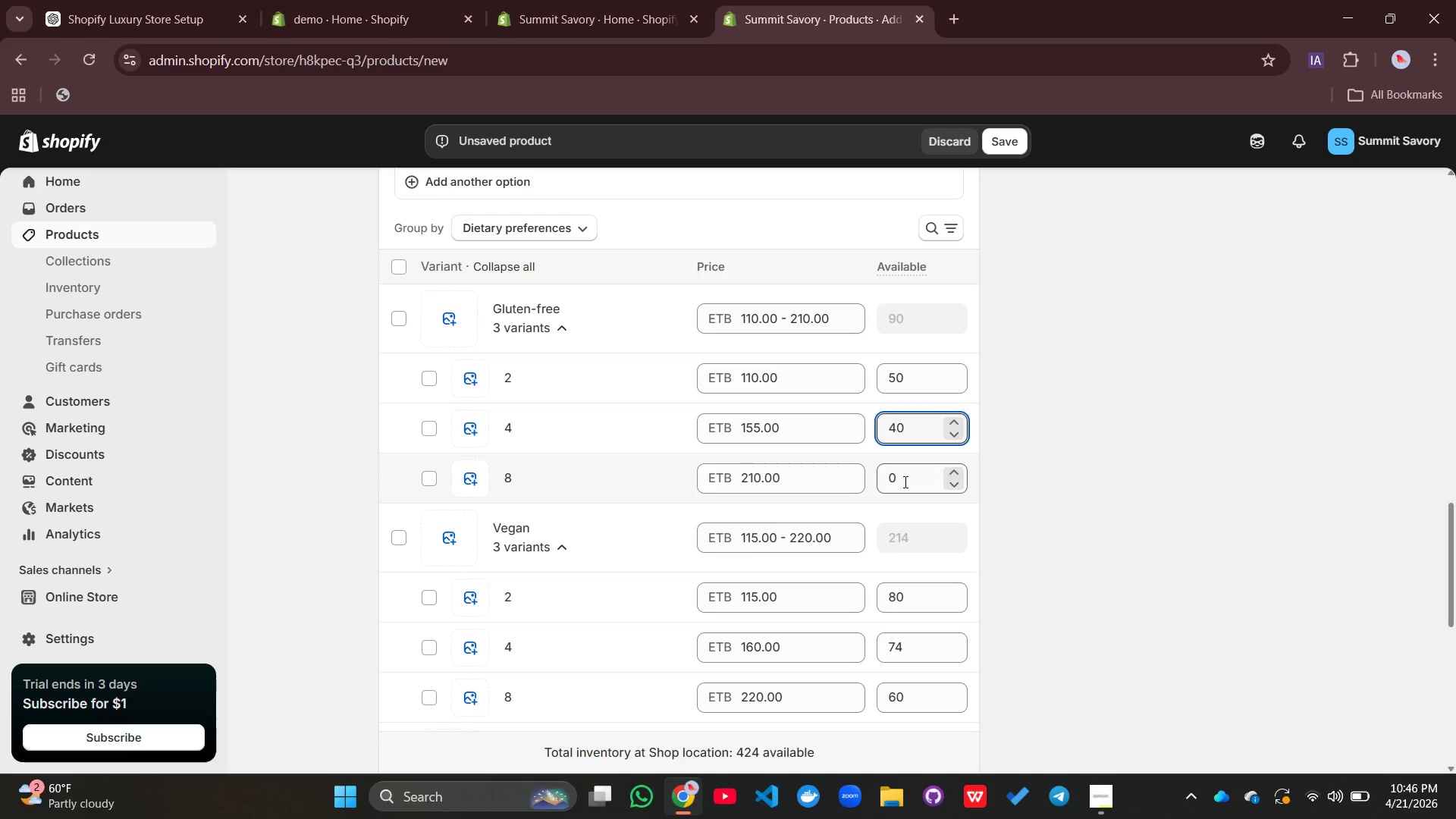 
left_click([904, 482])
 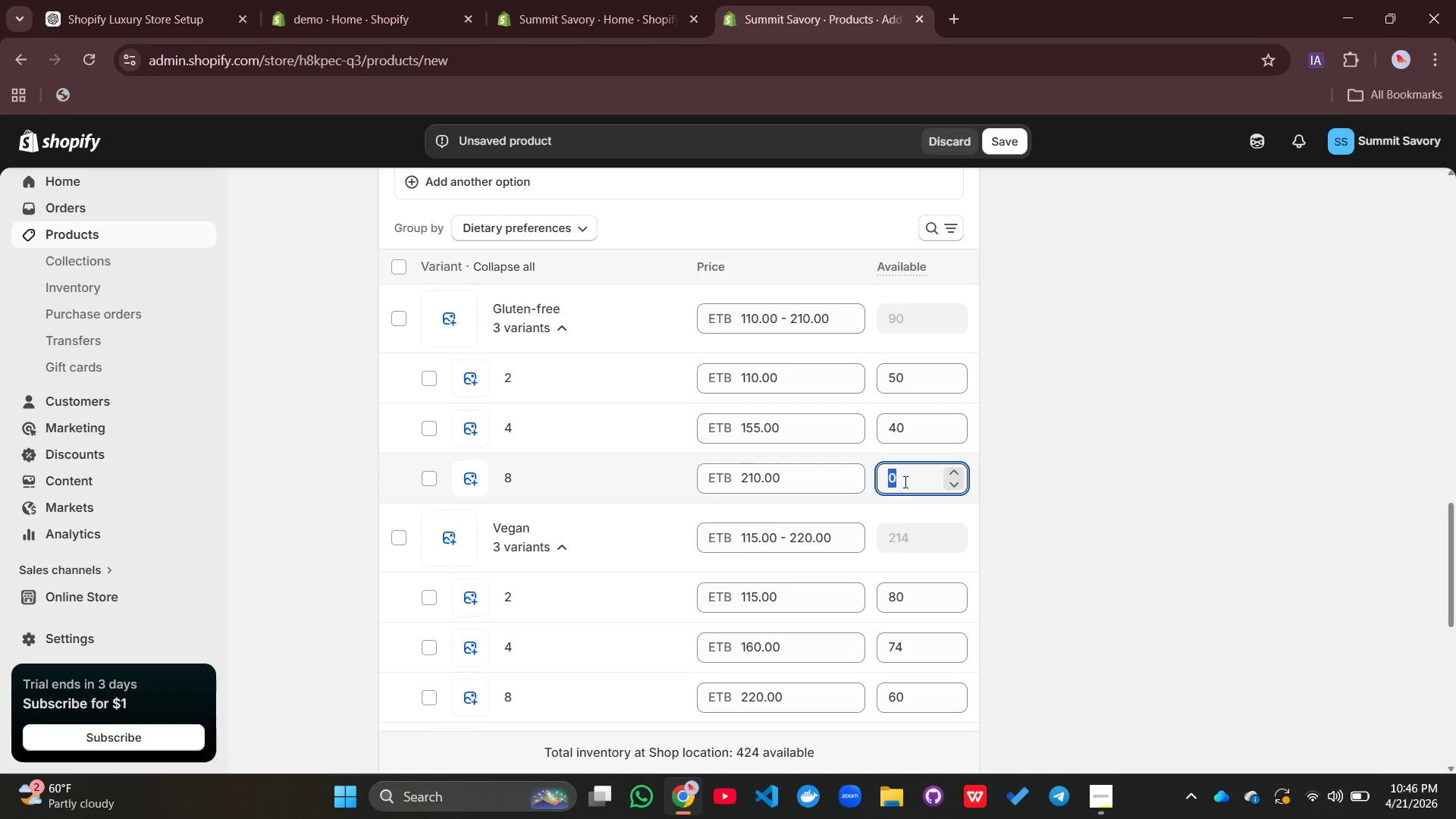 
type(60)
 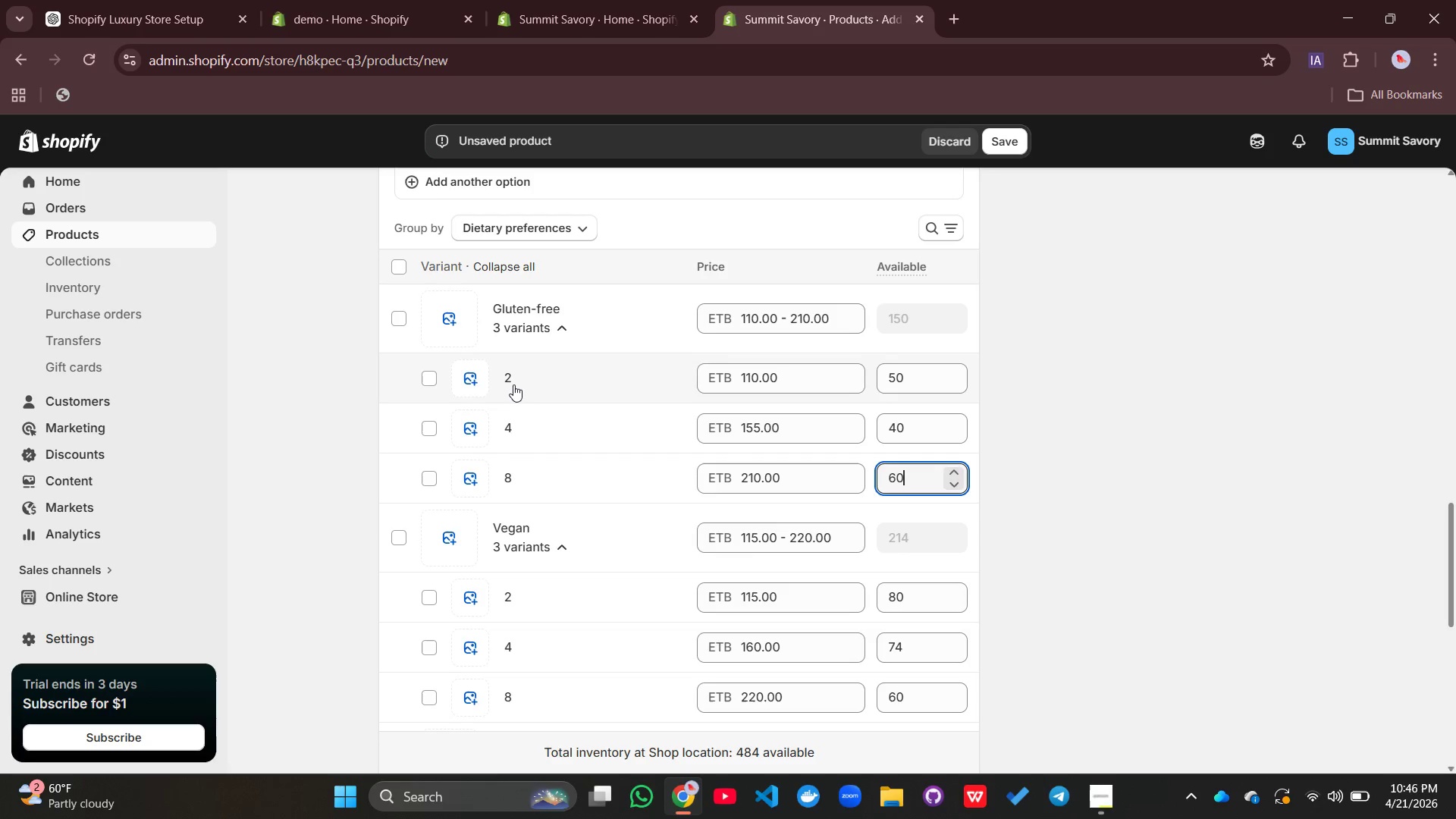 
left_click([513, 384])
 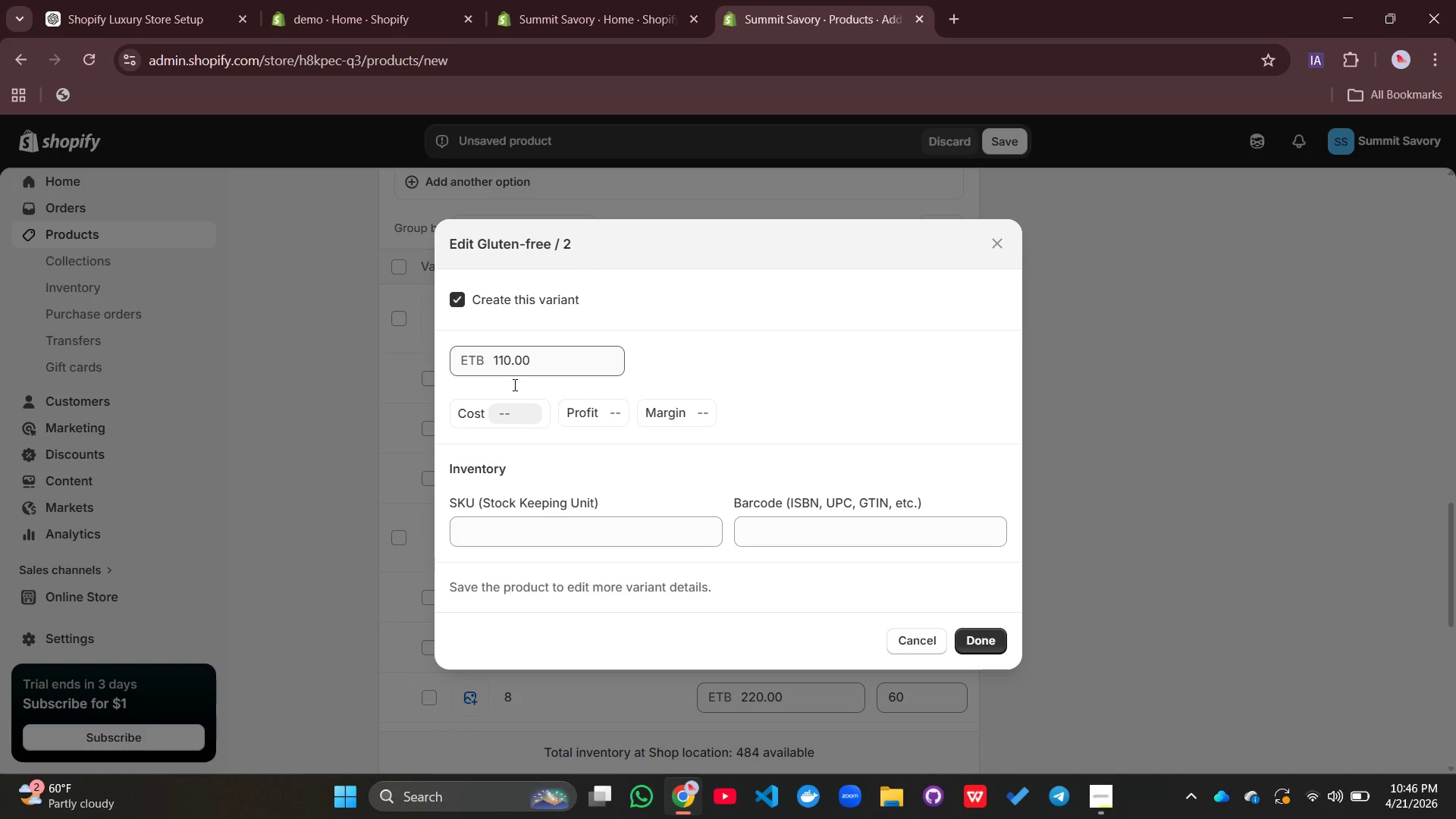 
type(HYD-GF-21)
 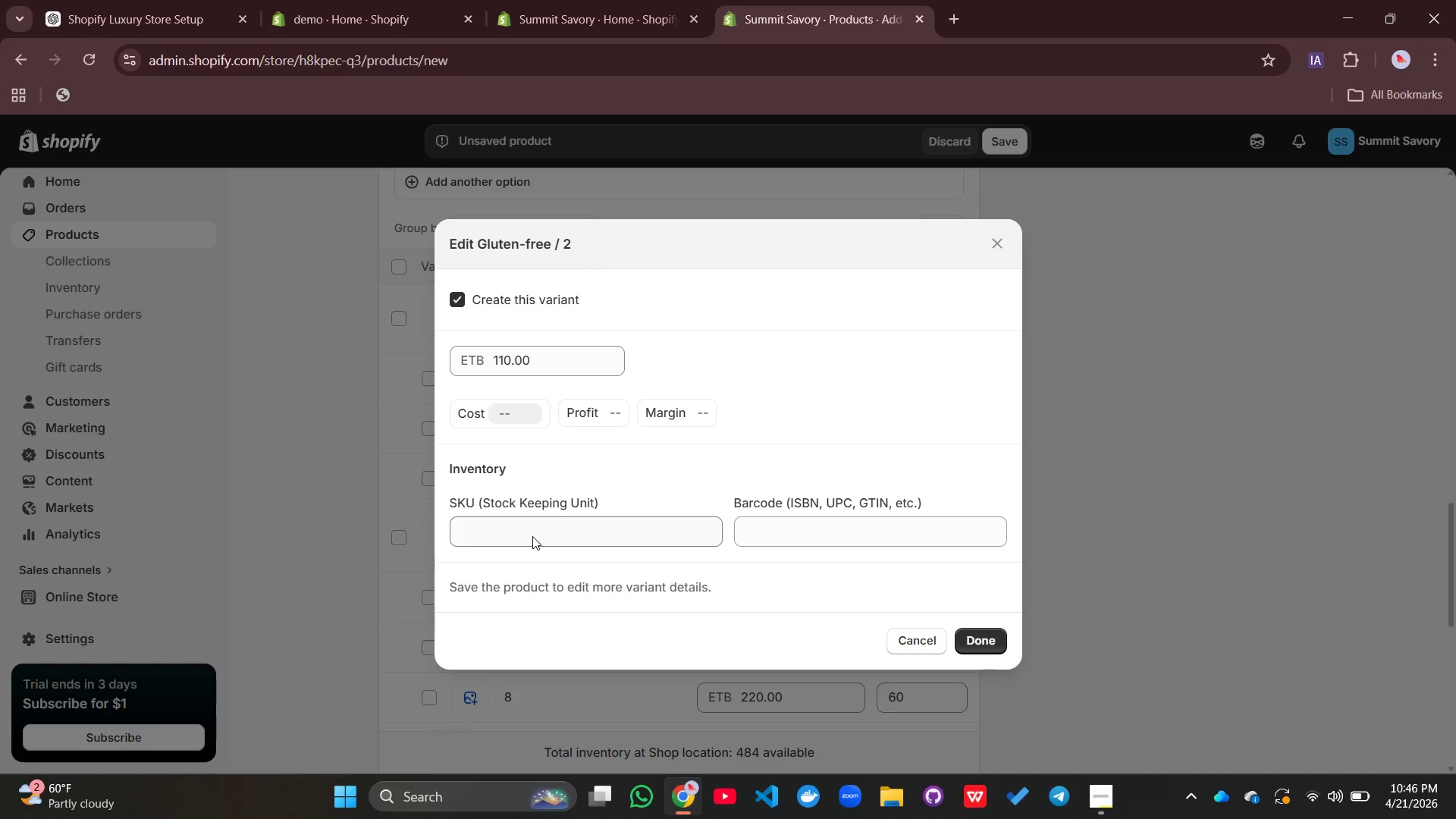 
left_click([532, 536])
 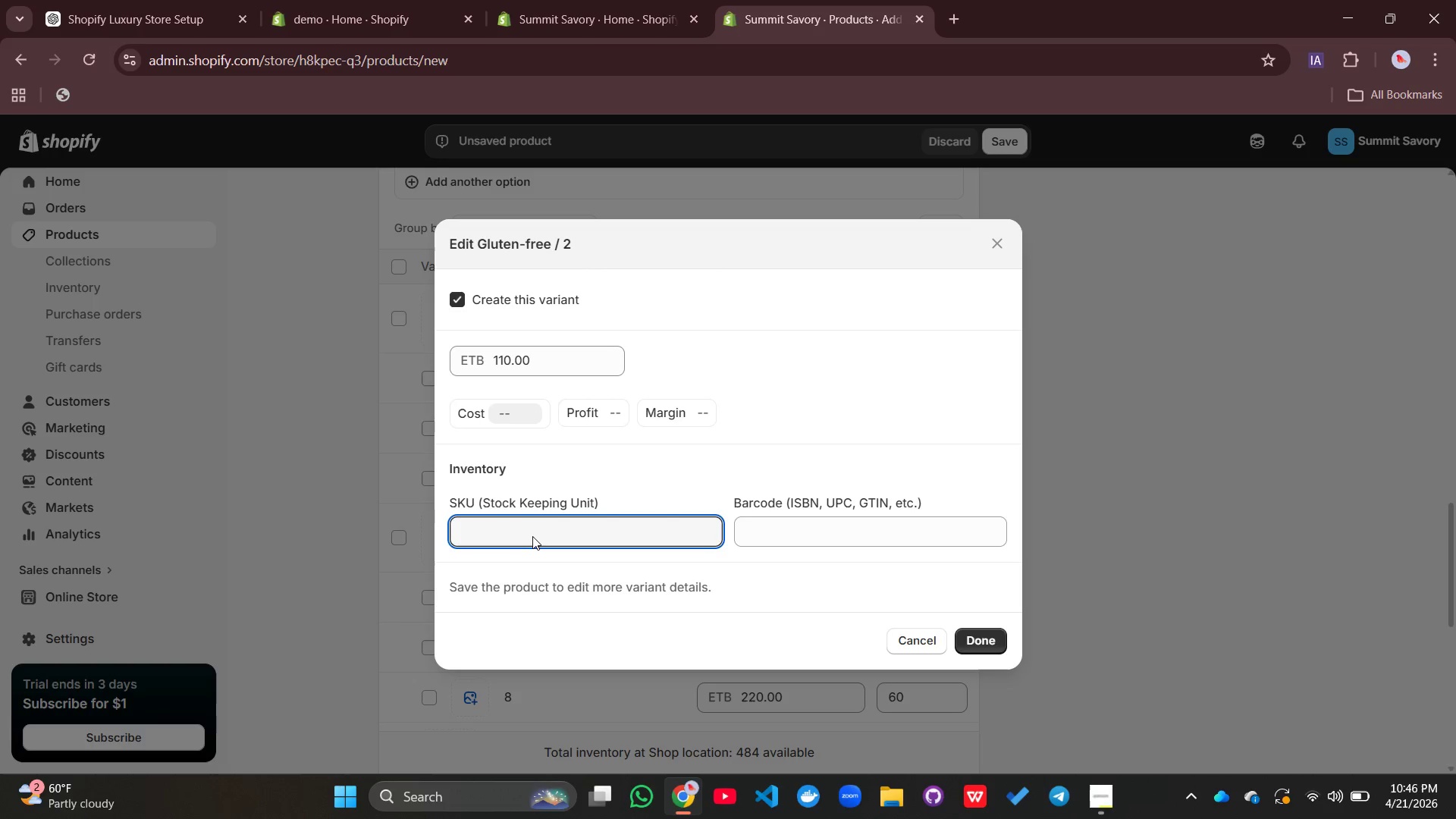 
type(HYD-GF-2)
 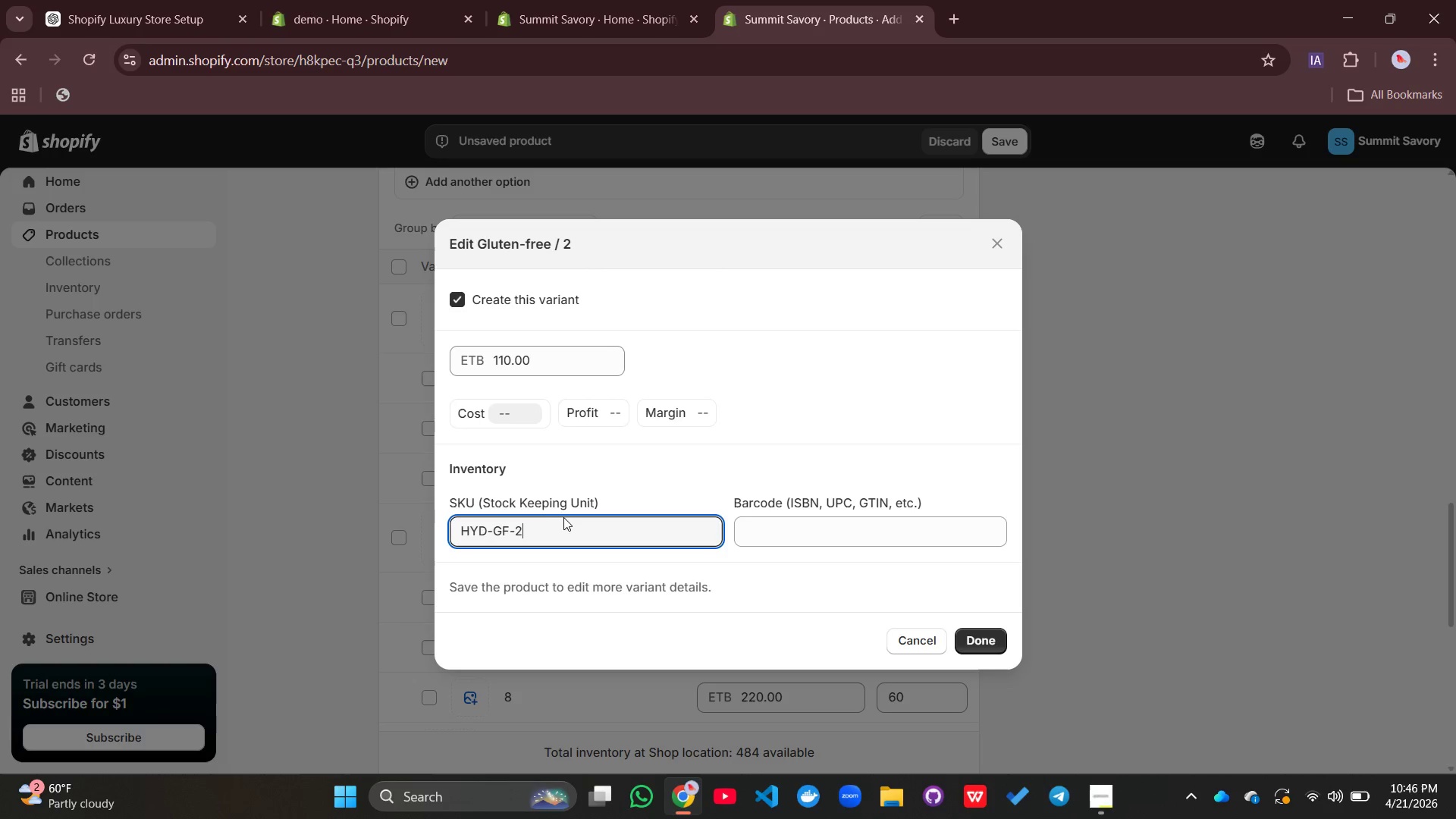 
left_click_drag(start_coordinate=[557, 524], to_coordinate=[457, 530])
 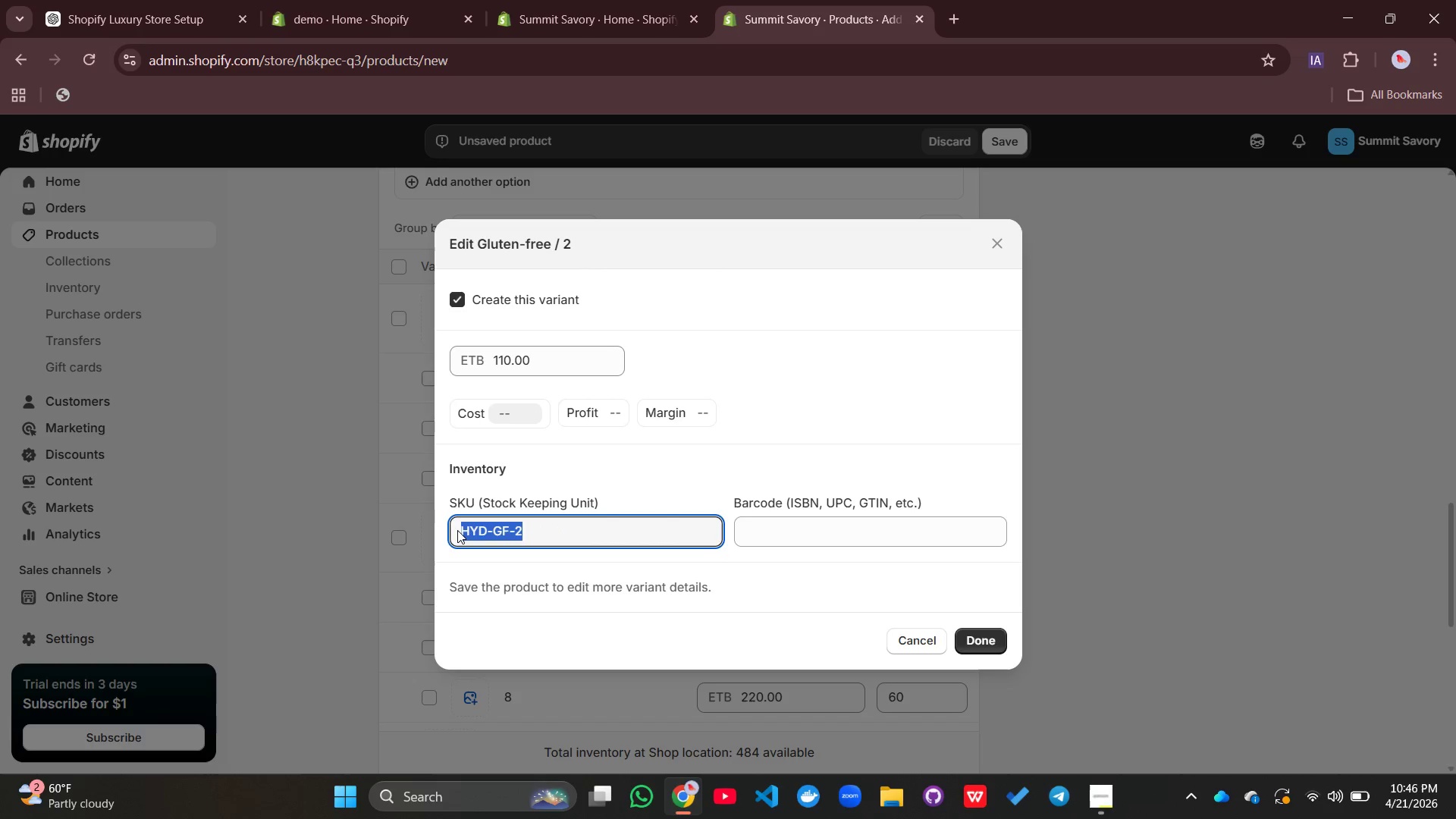 
key(Control+C)
 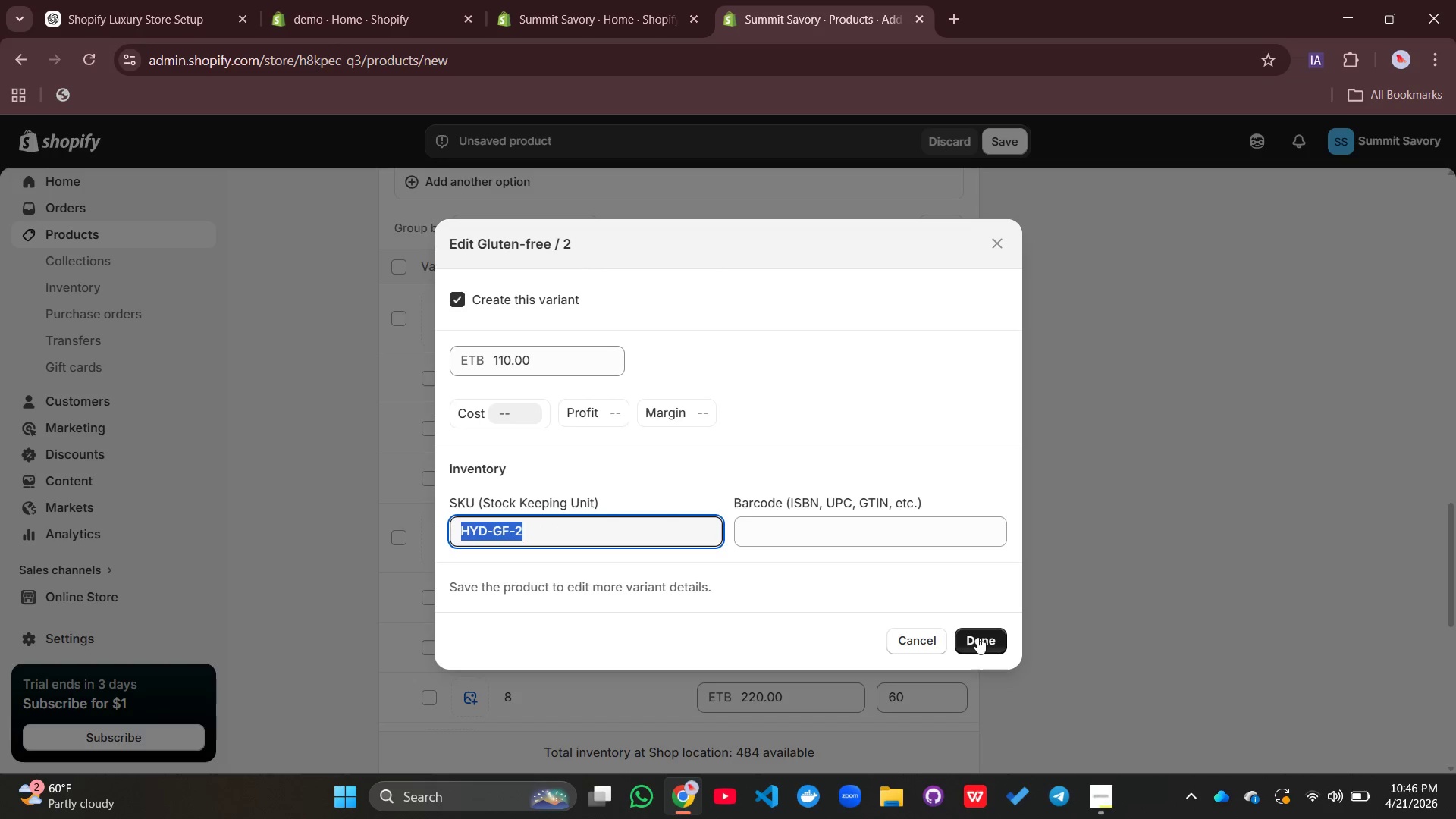 
left_click([977, 637])
 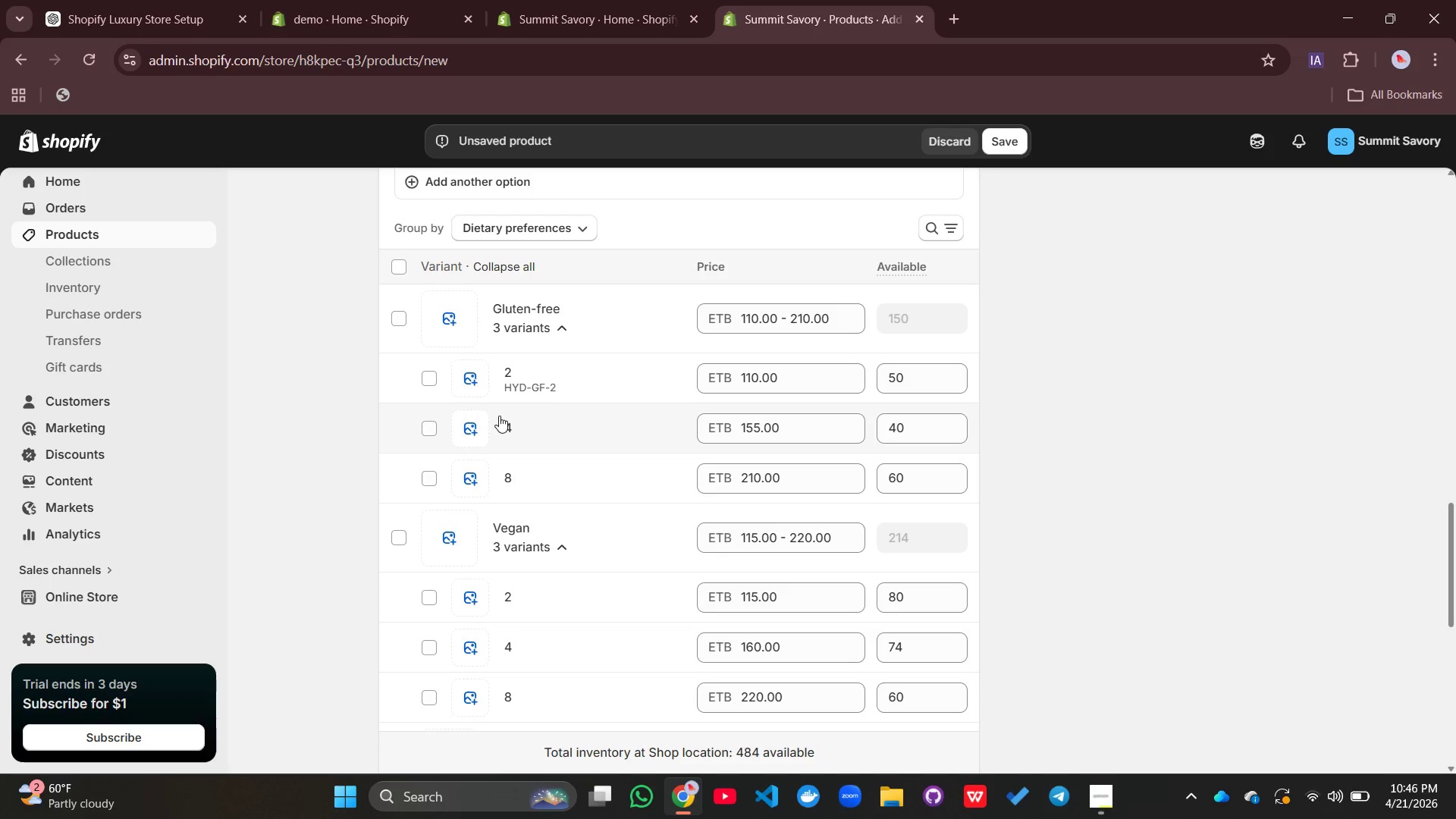 
left_click([499, 416])
 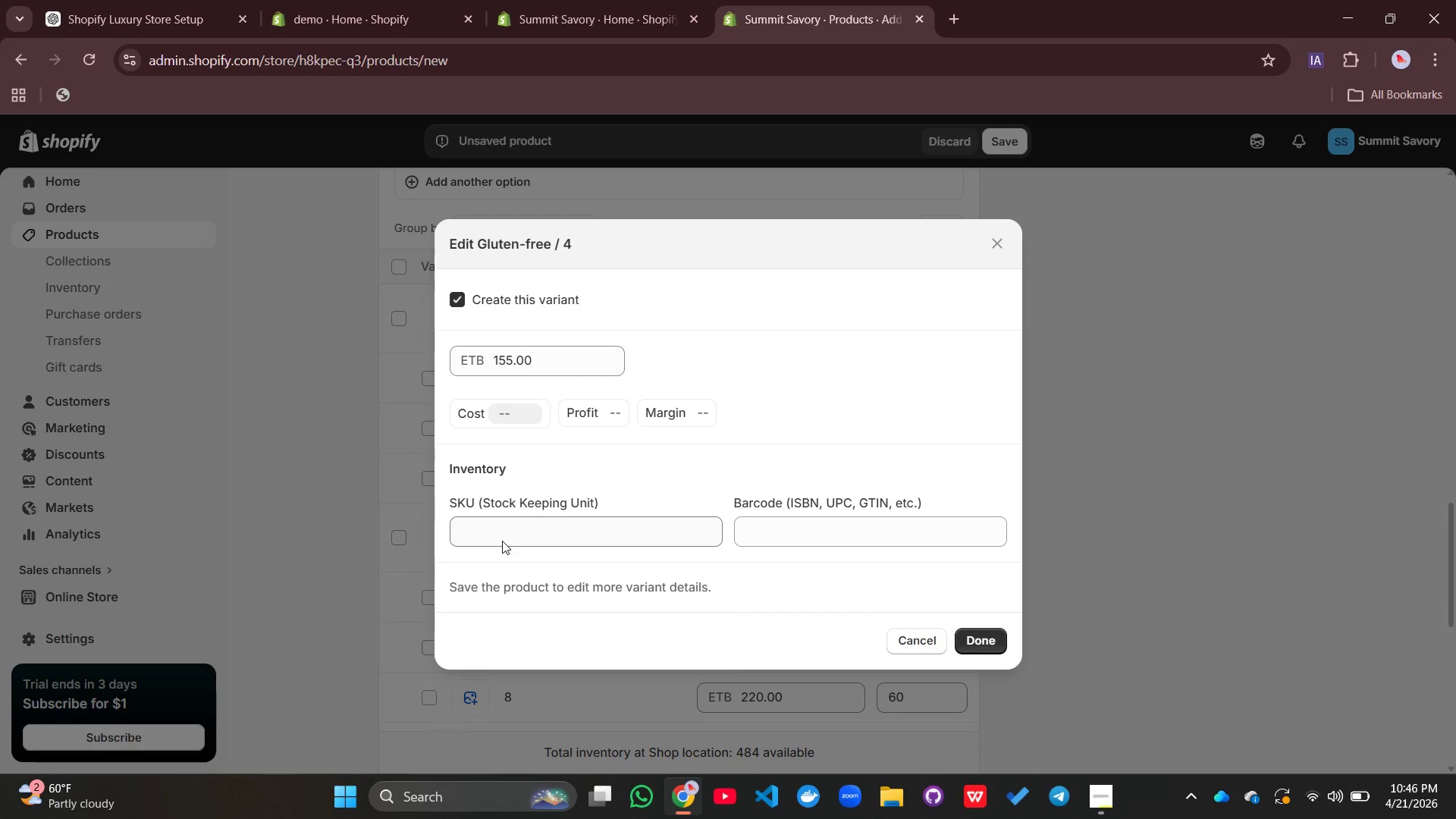 
left_click([502, 541])
 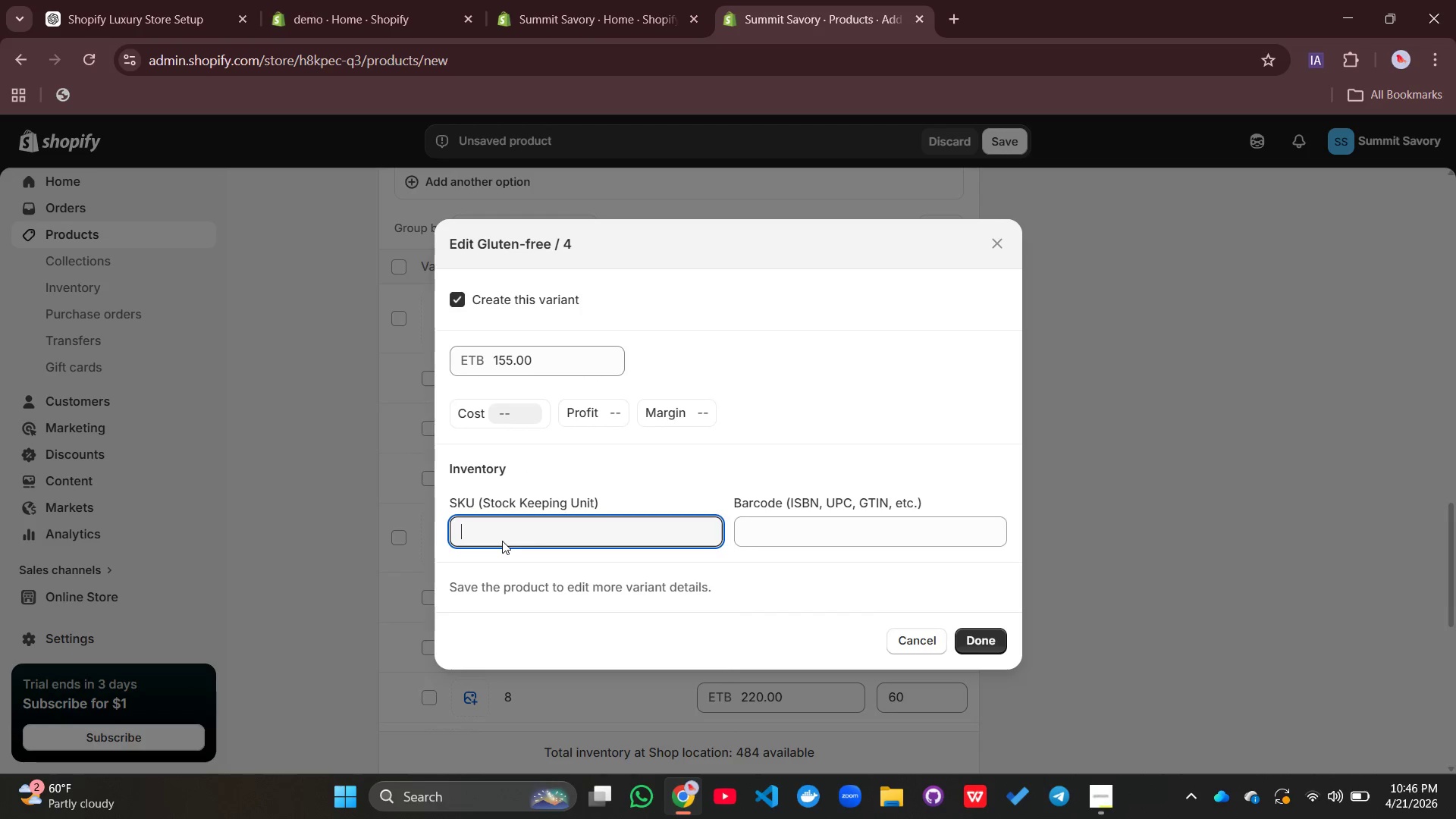 
key(Control+V)
 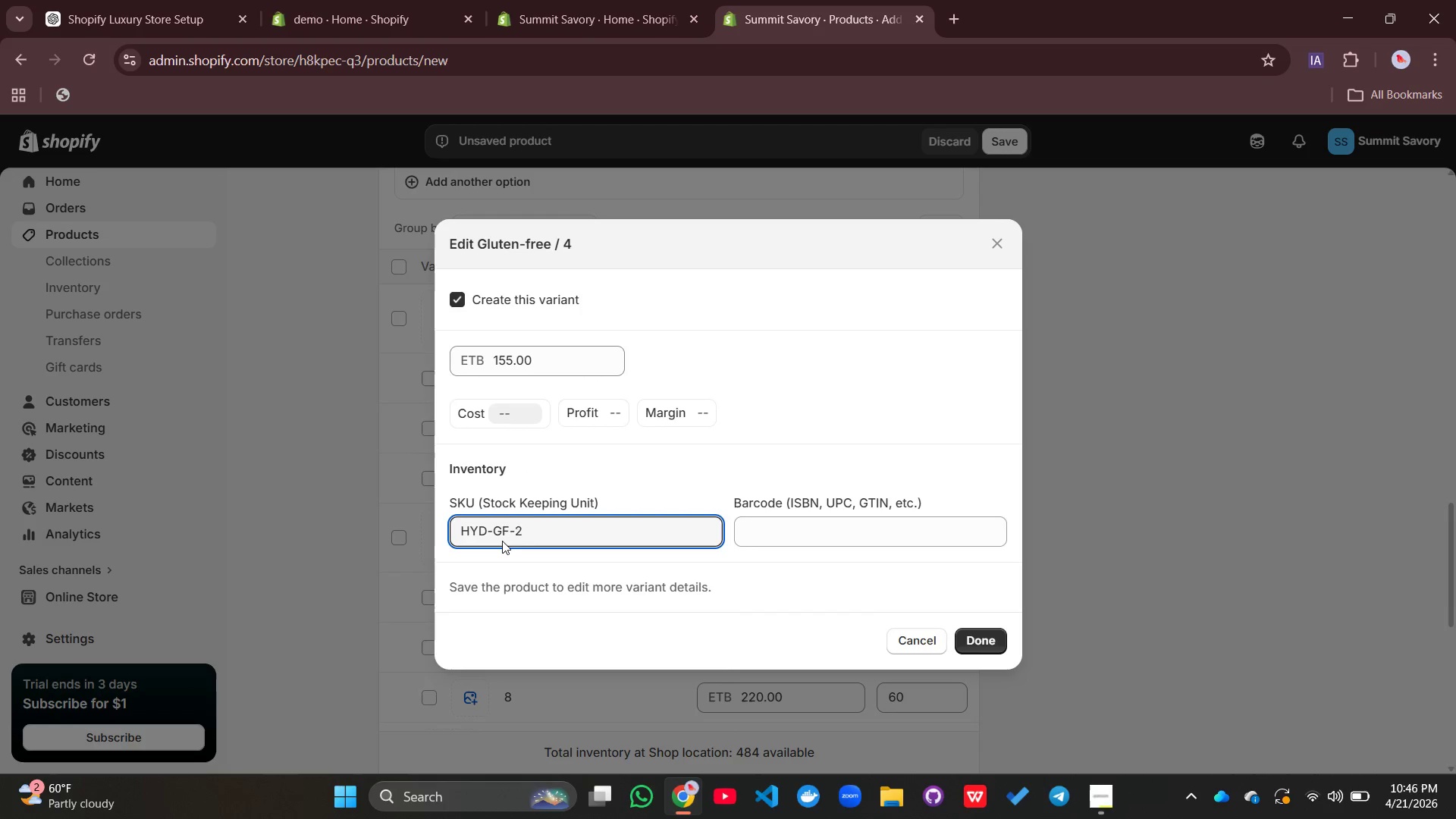 
key(Backspace)
 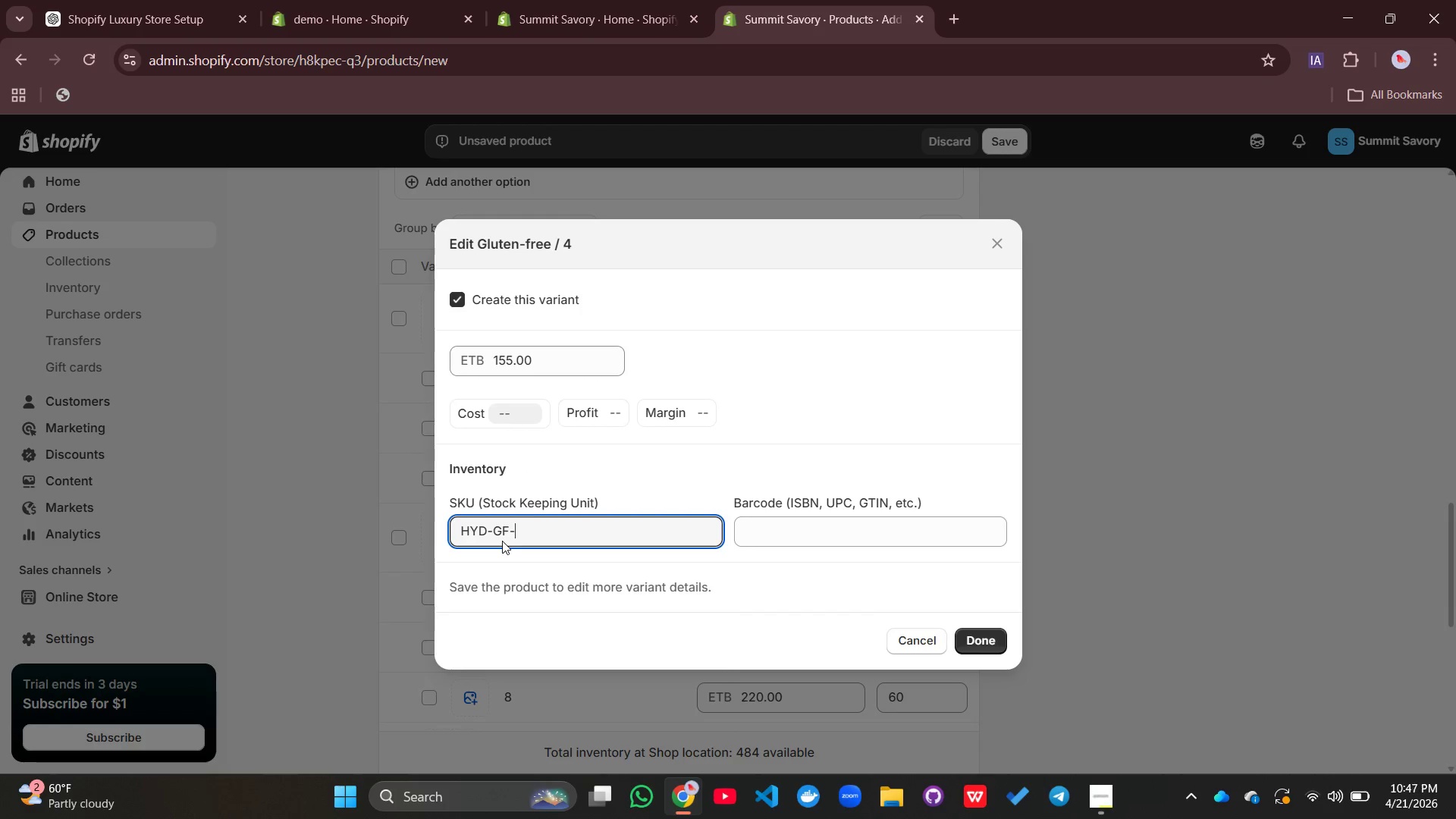 
key(4)
 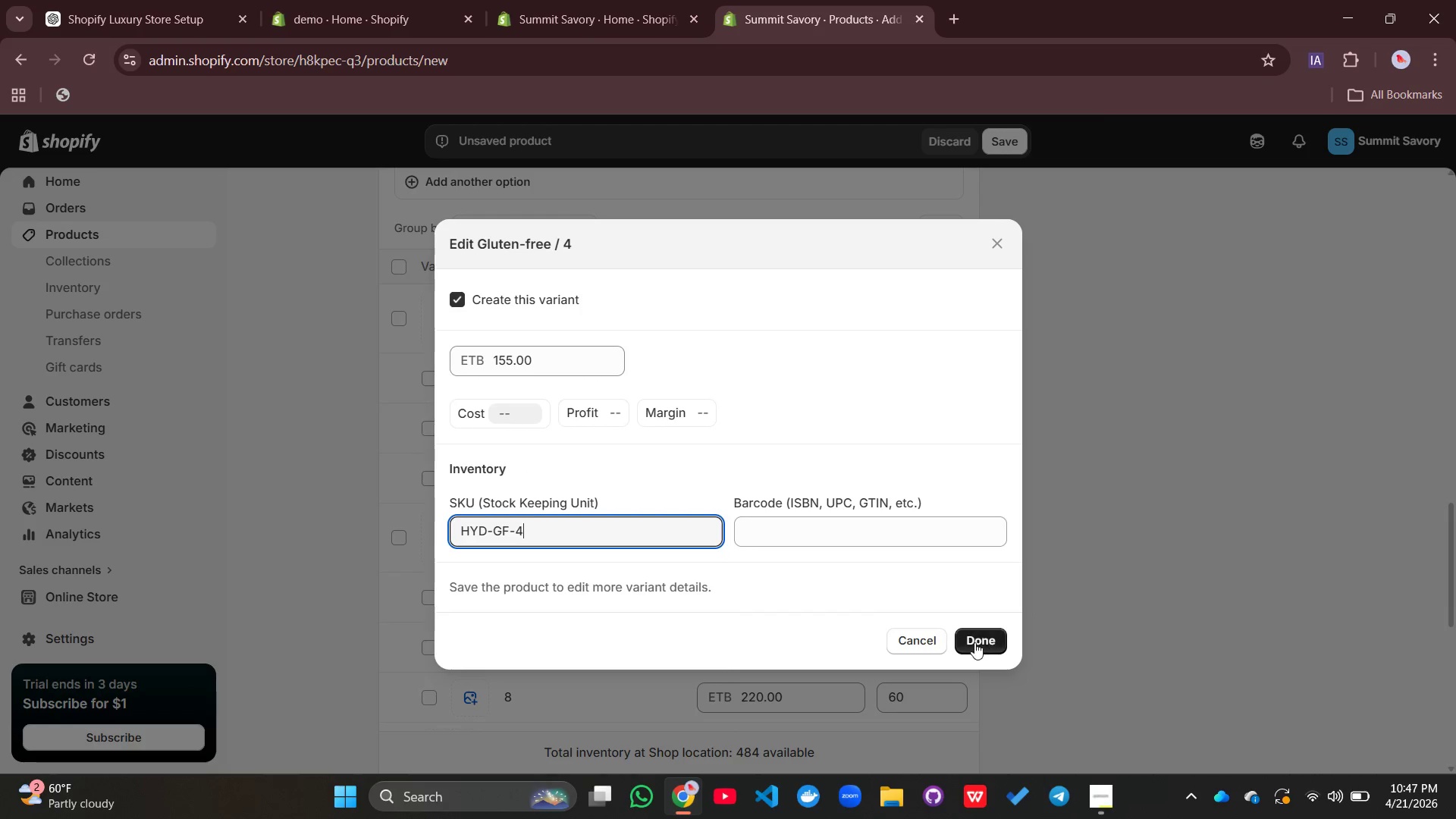 
left_click([974, 642])
 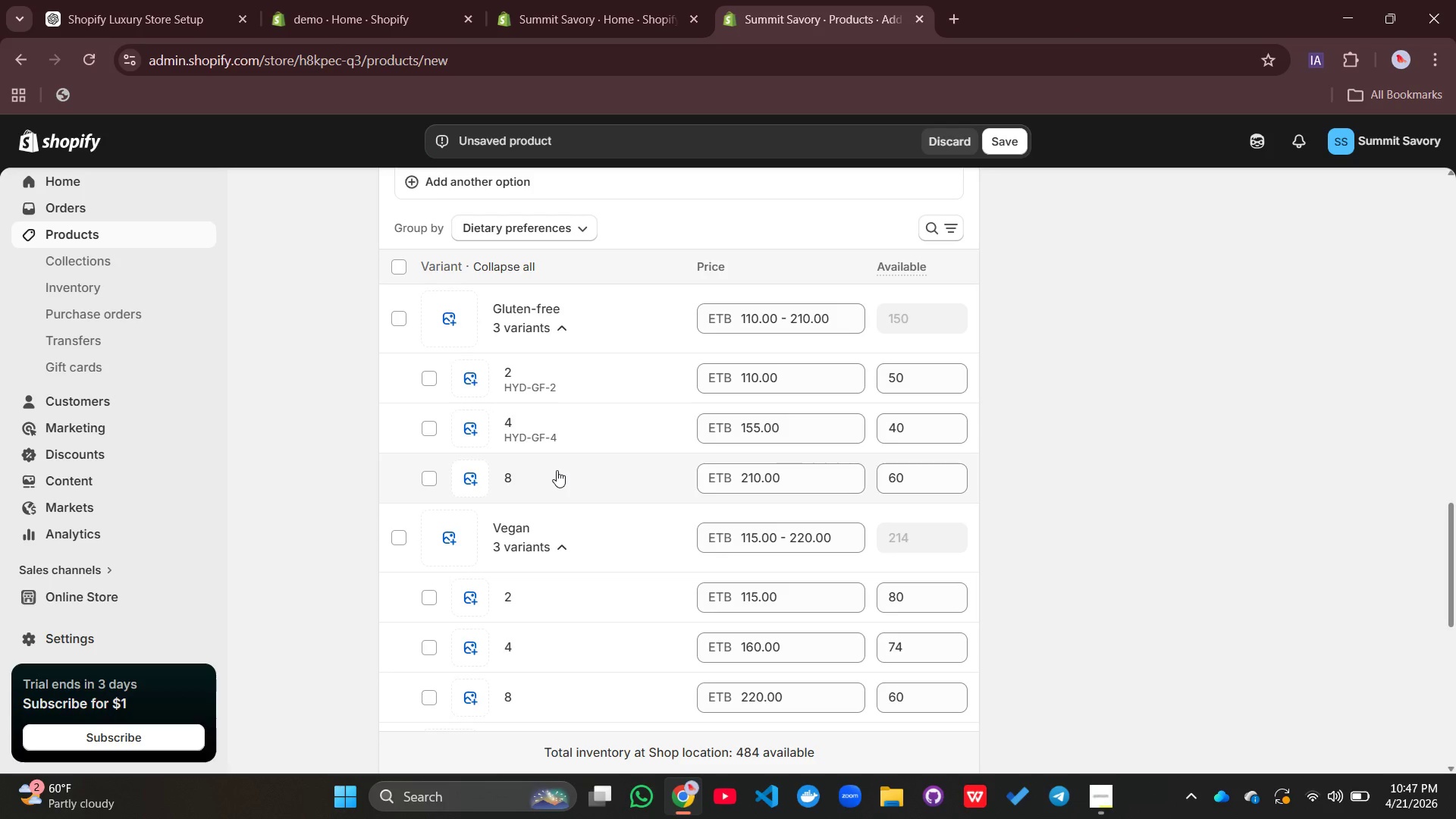 
left_click([557, 470])
 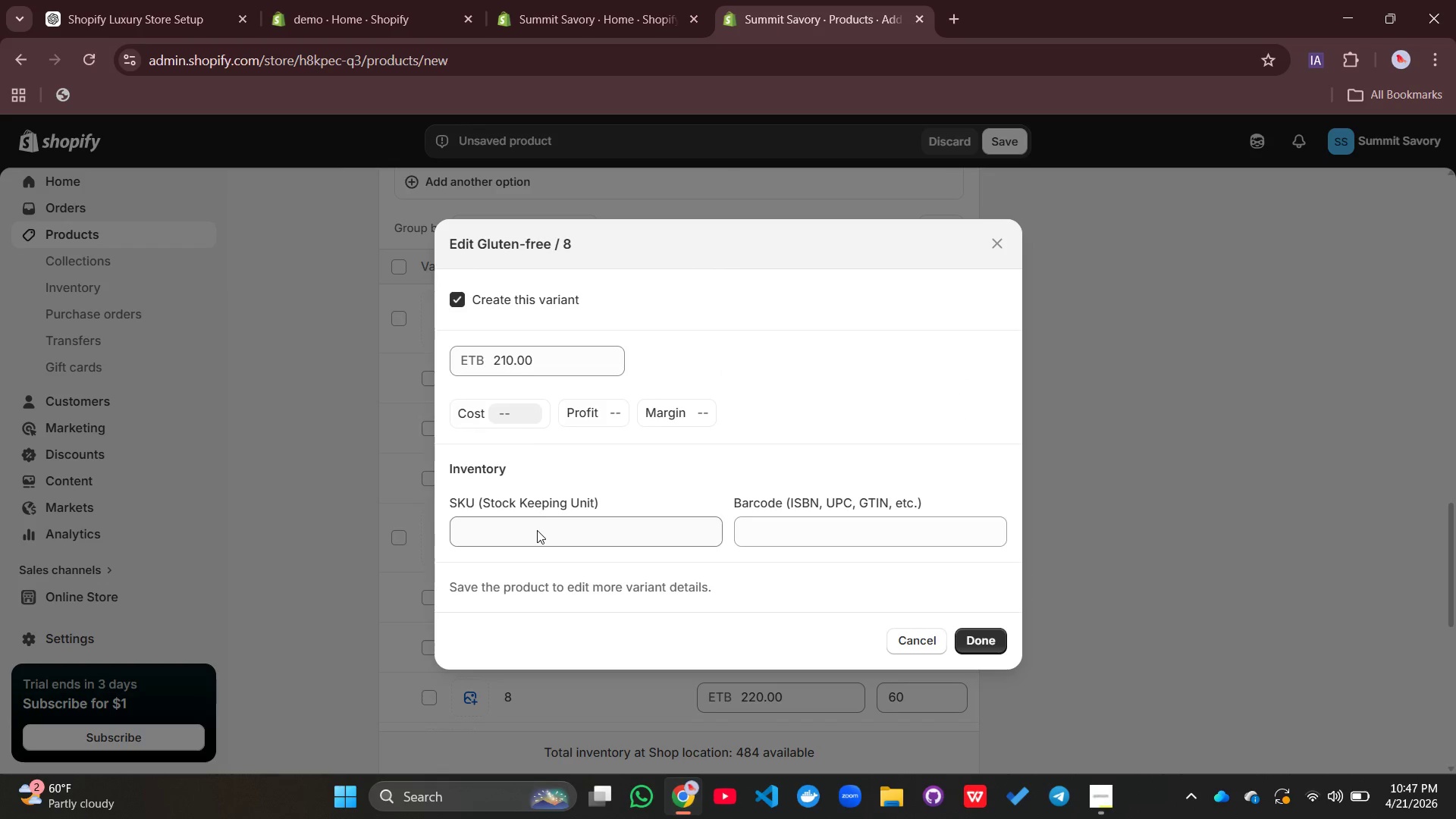 
left_click([537, 530])
 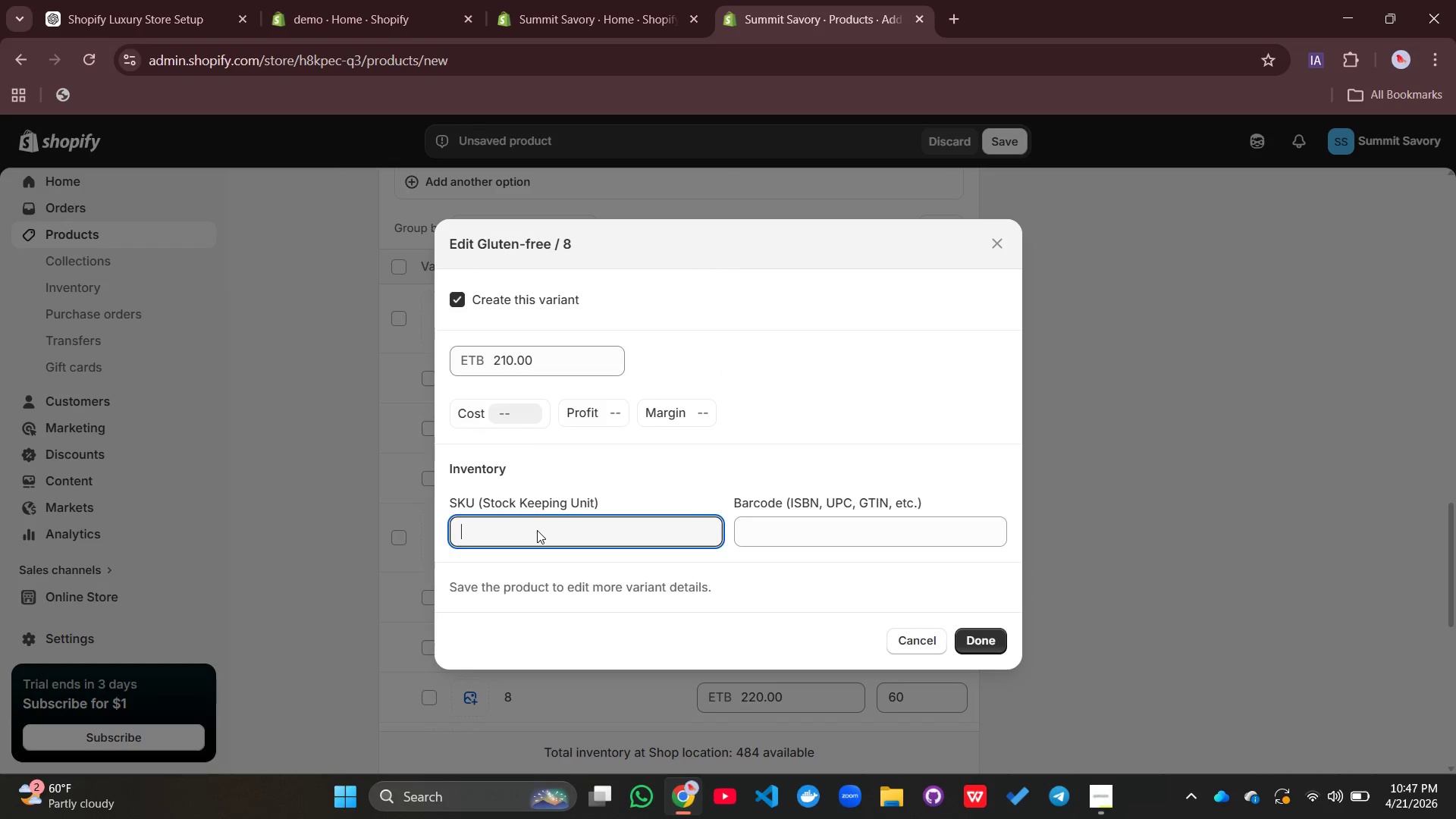 
key(Control+V)
 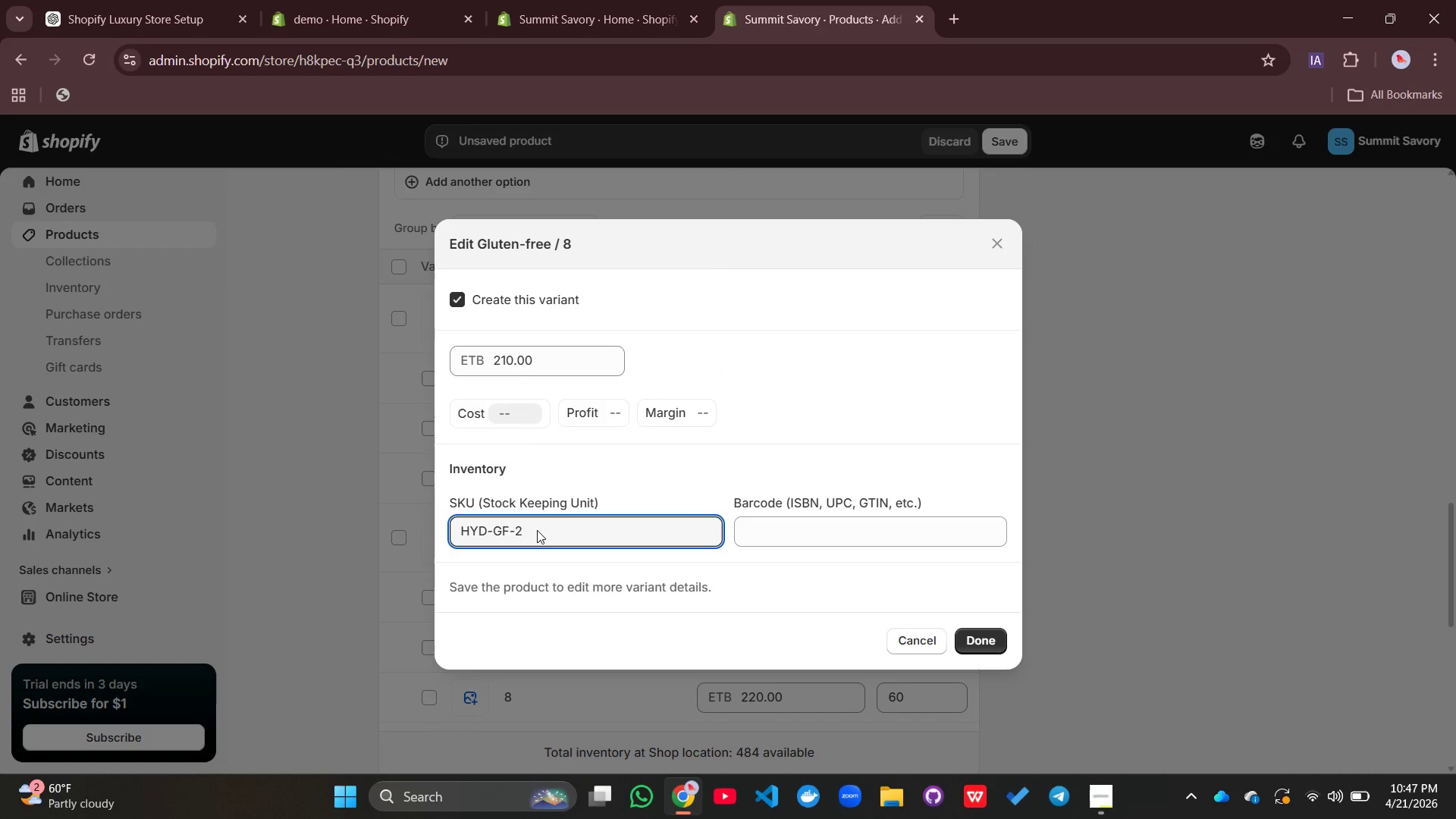 
key(Backspace)
 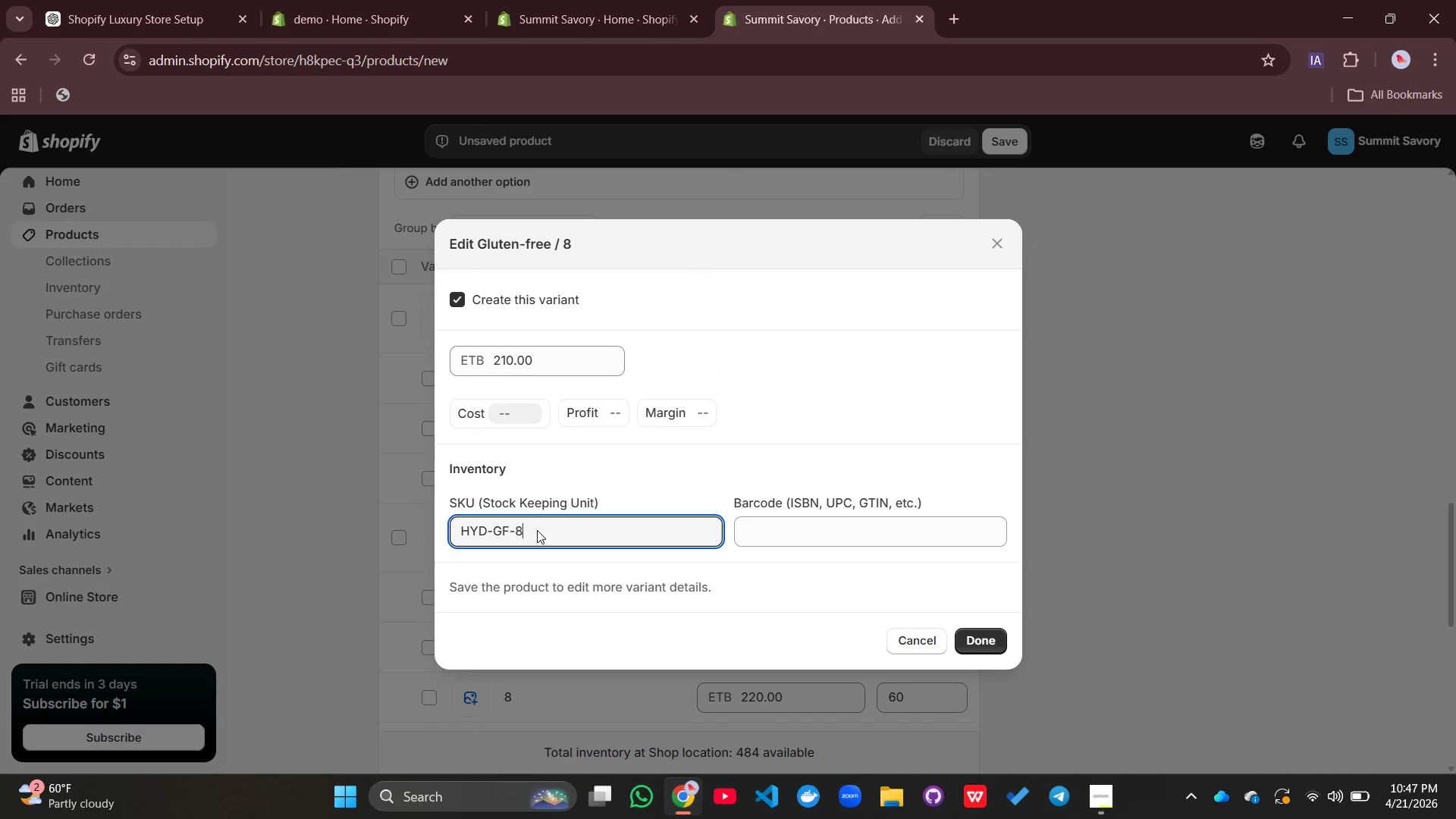 
key(8)
 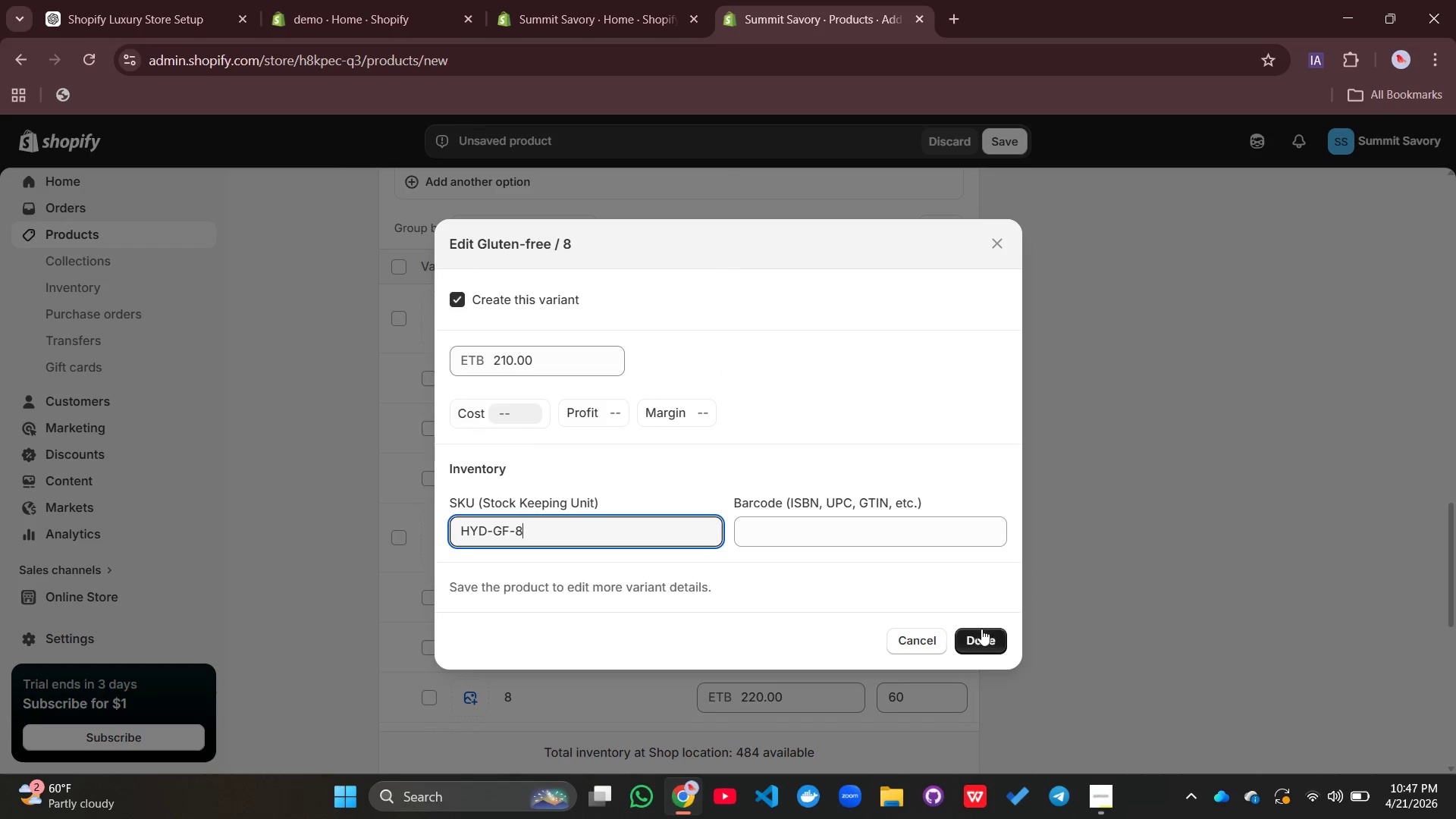 
left_click([981, 629])
 